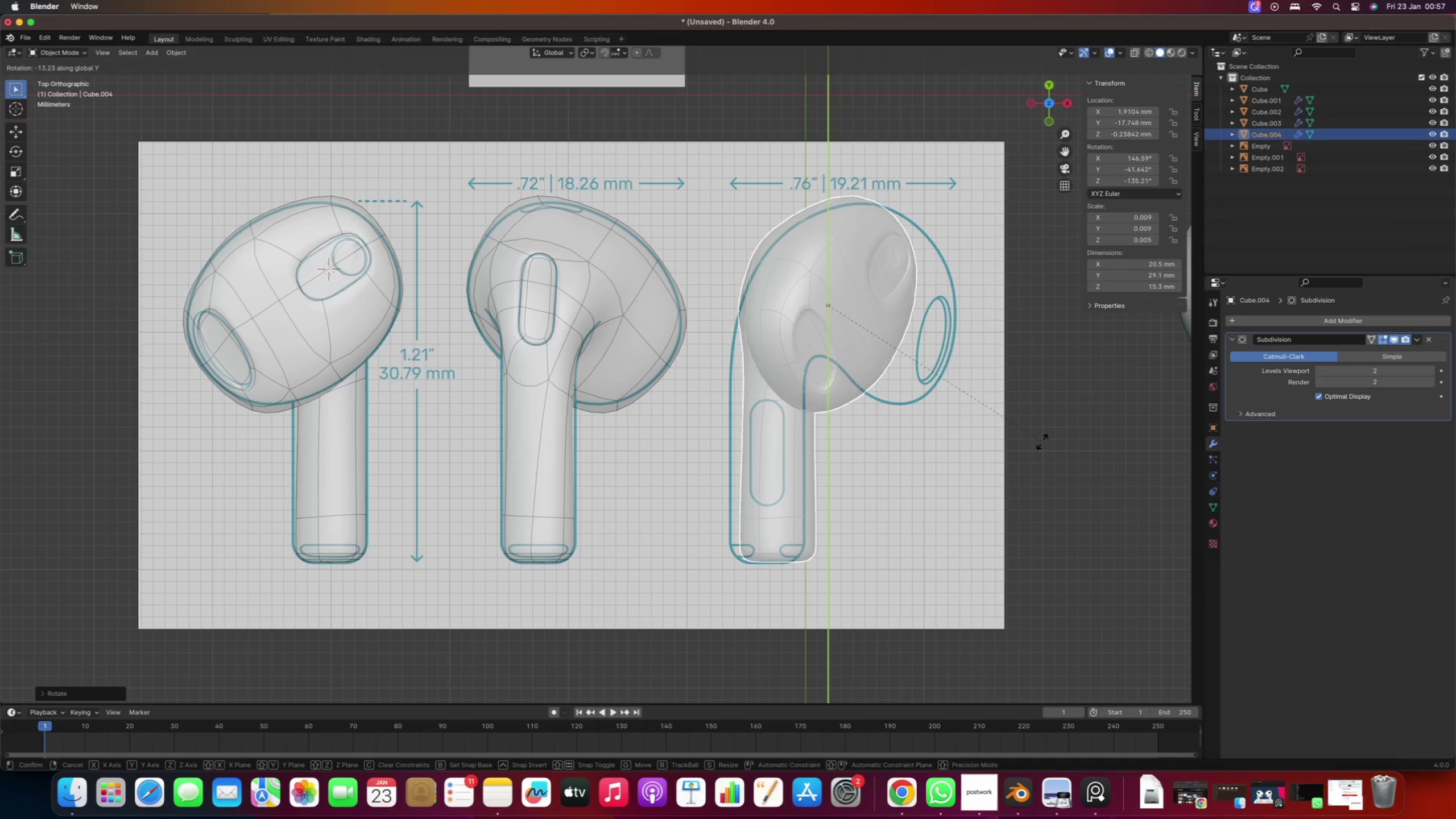 
left_click([1045, 441])
 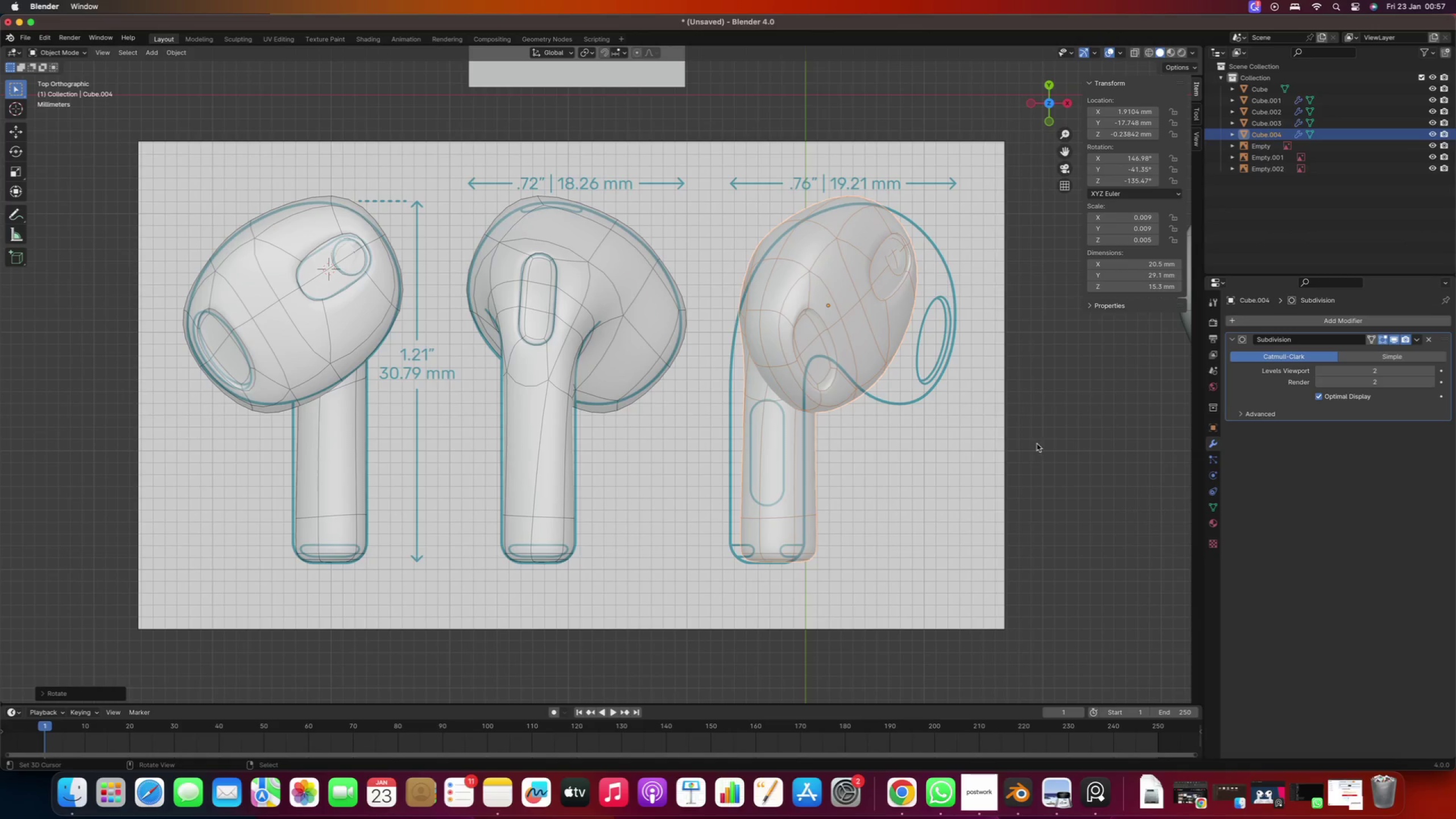 
type(ry)
 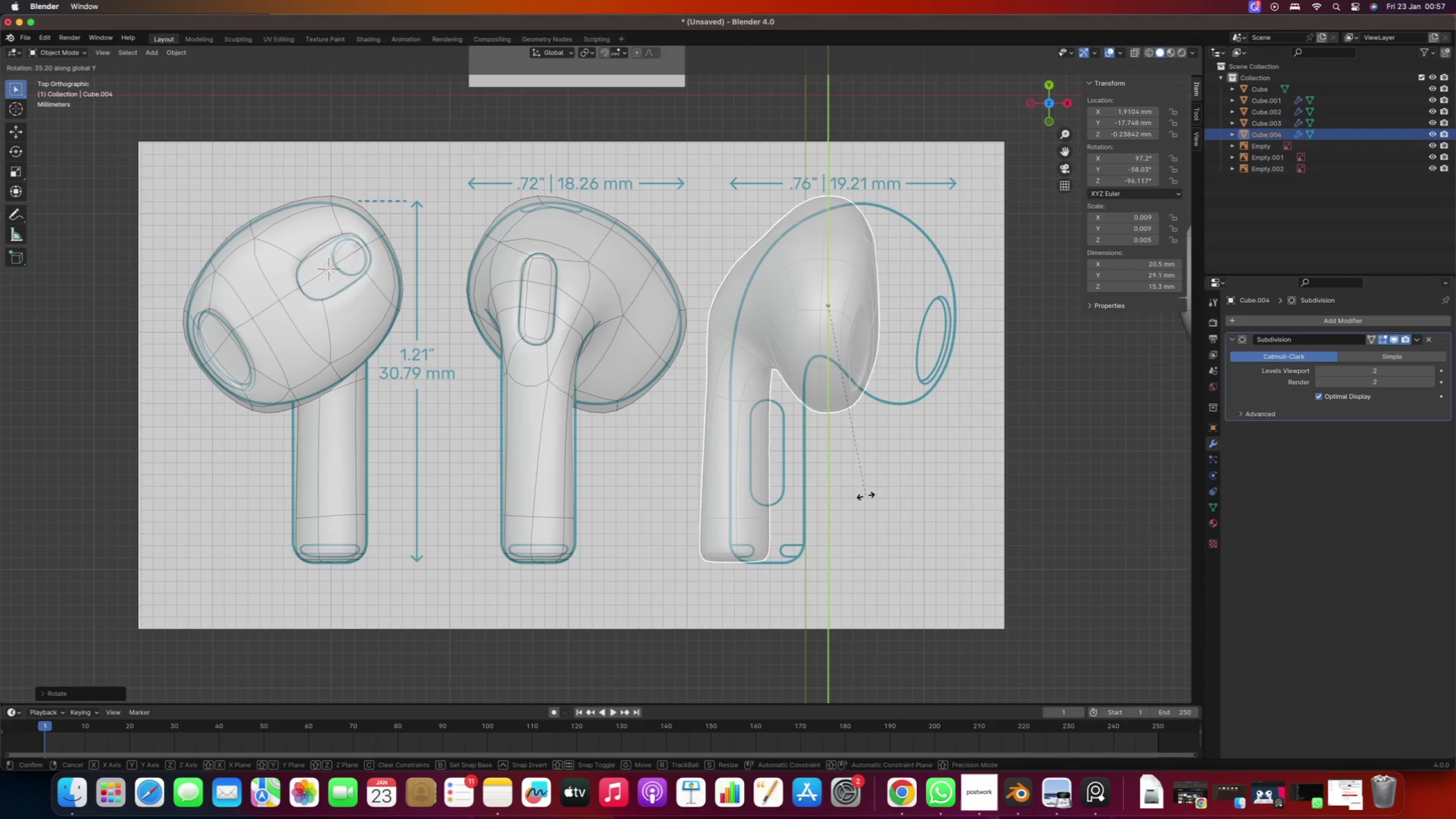 
wait(9.1)
 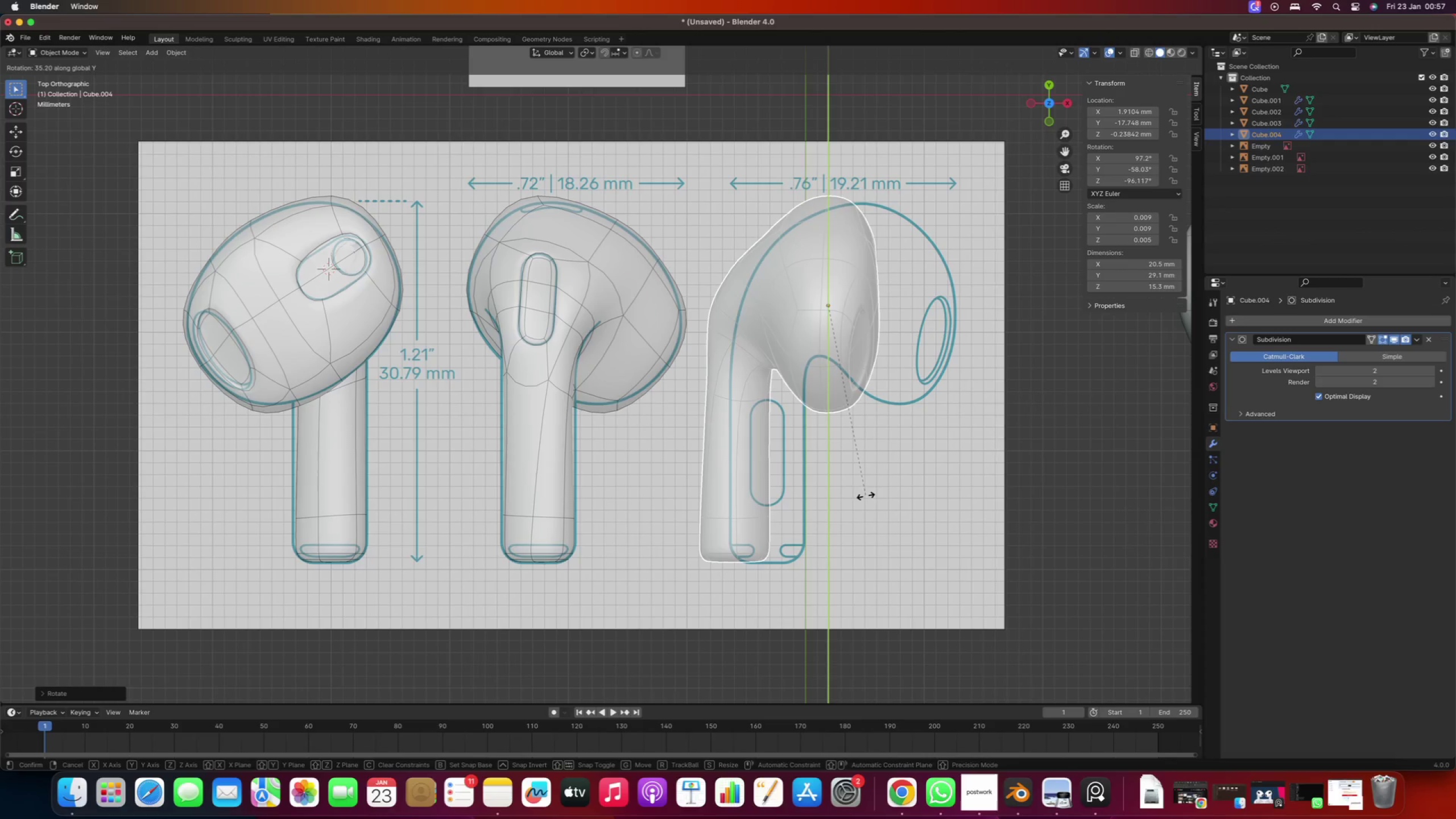 
left_click([705, 568])
 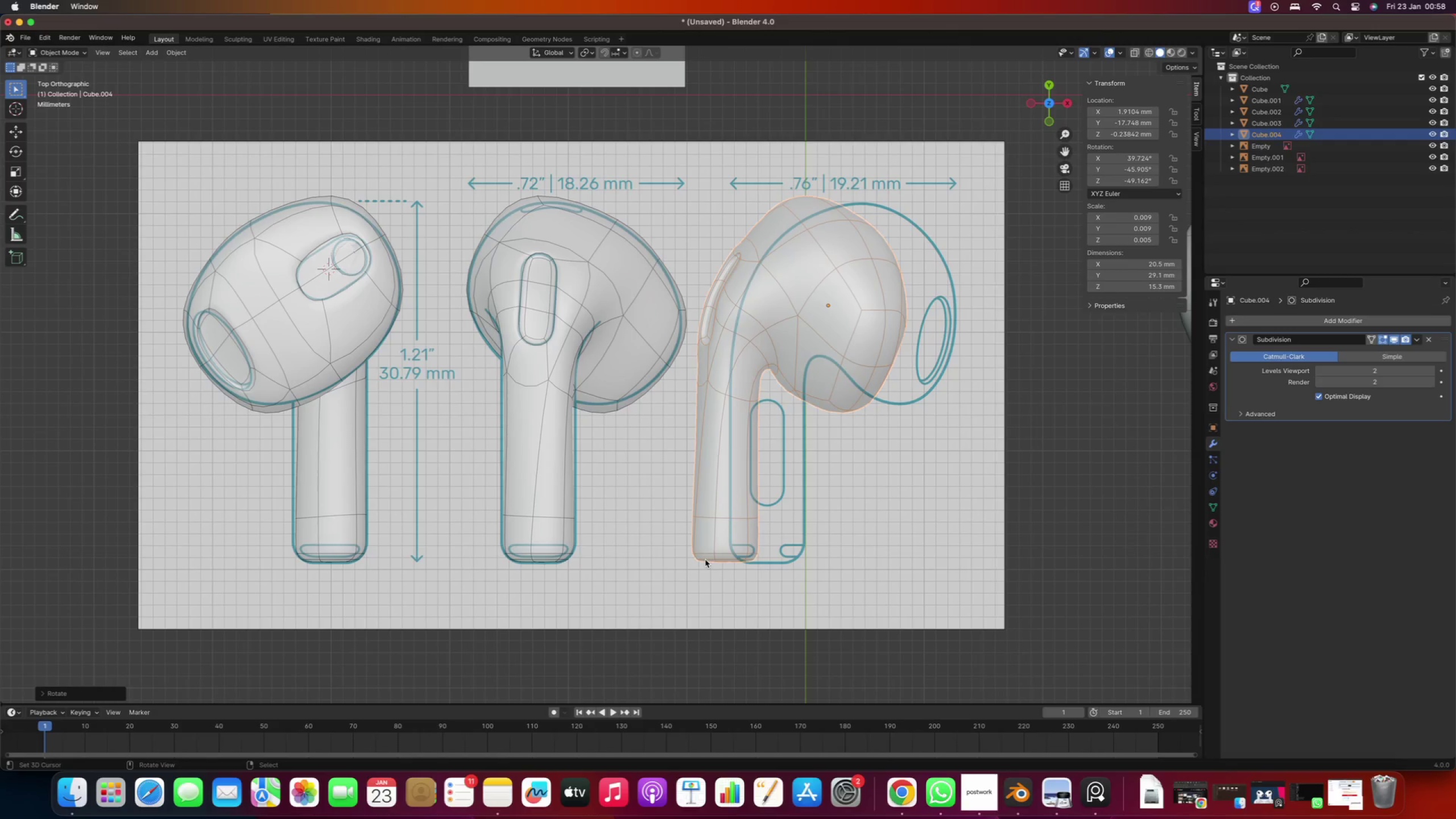 
type(gy)
 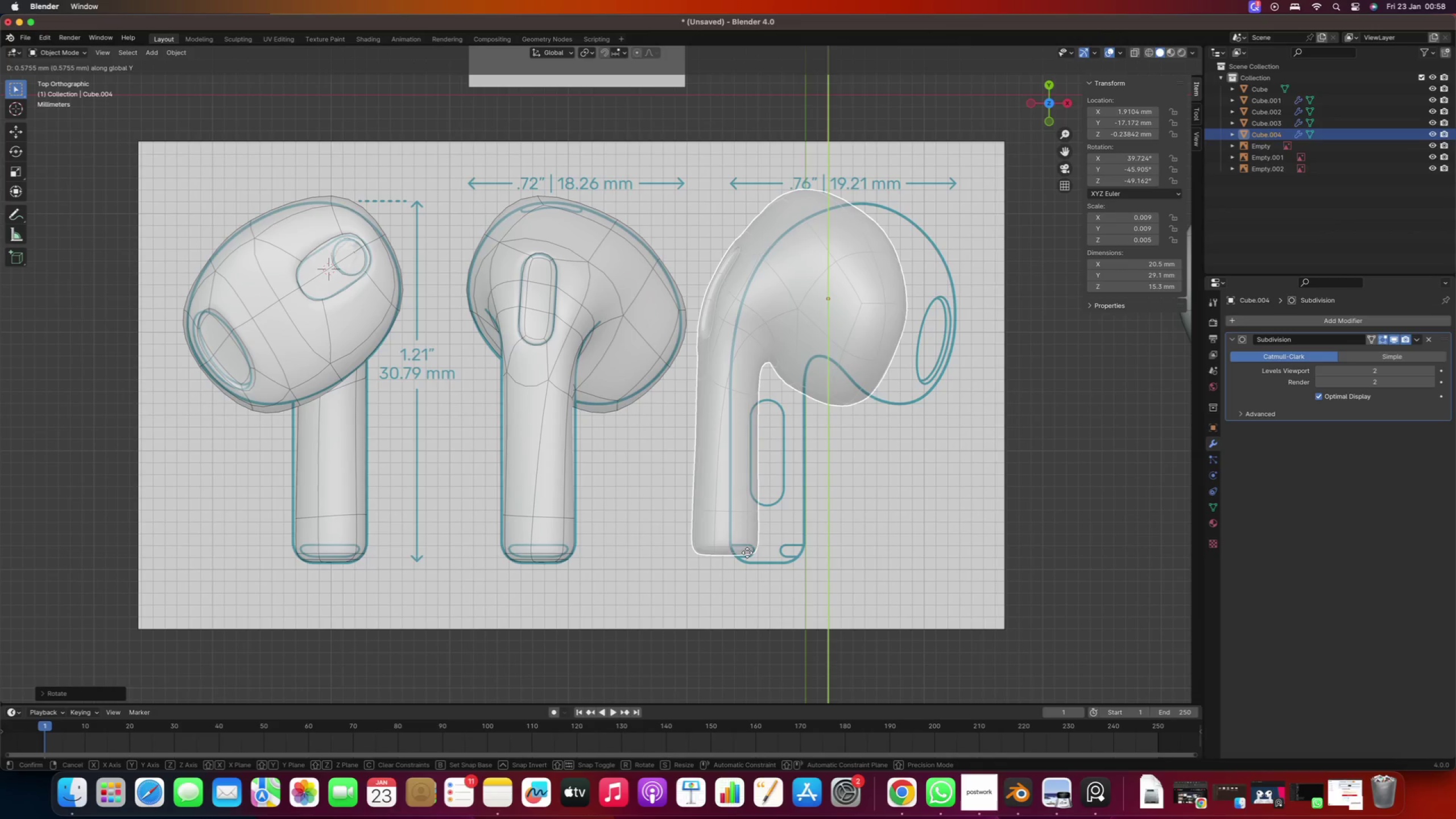 
right_click([738, 554])
 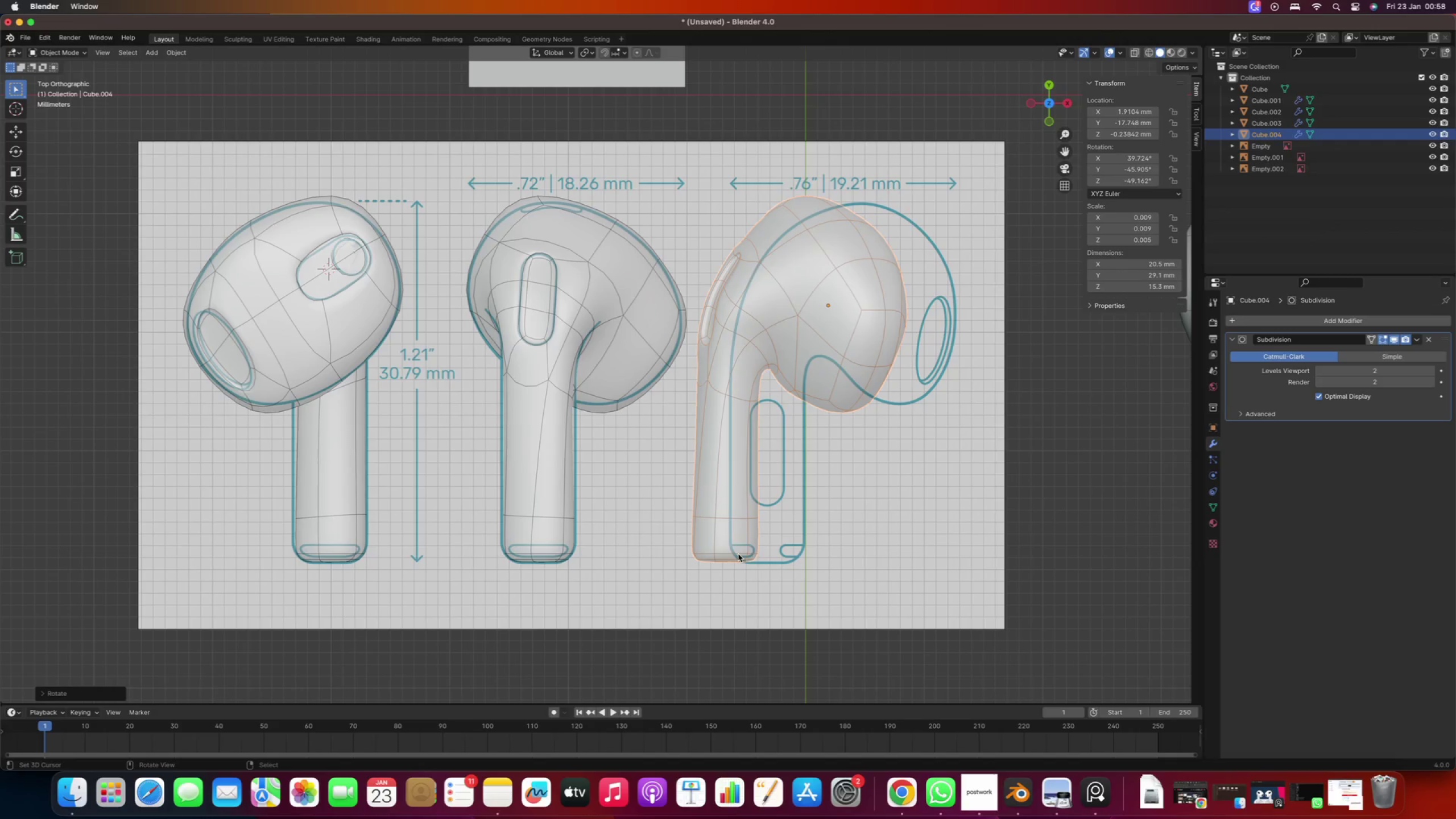 
type(gx)
 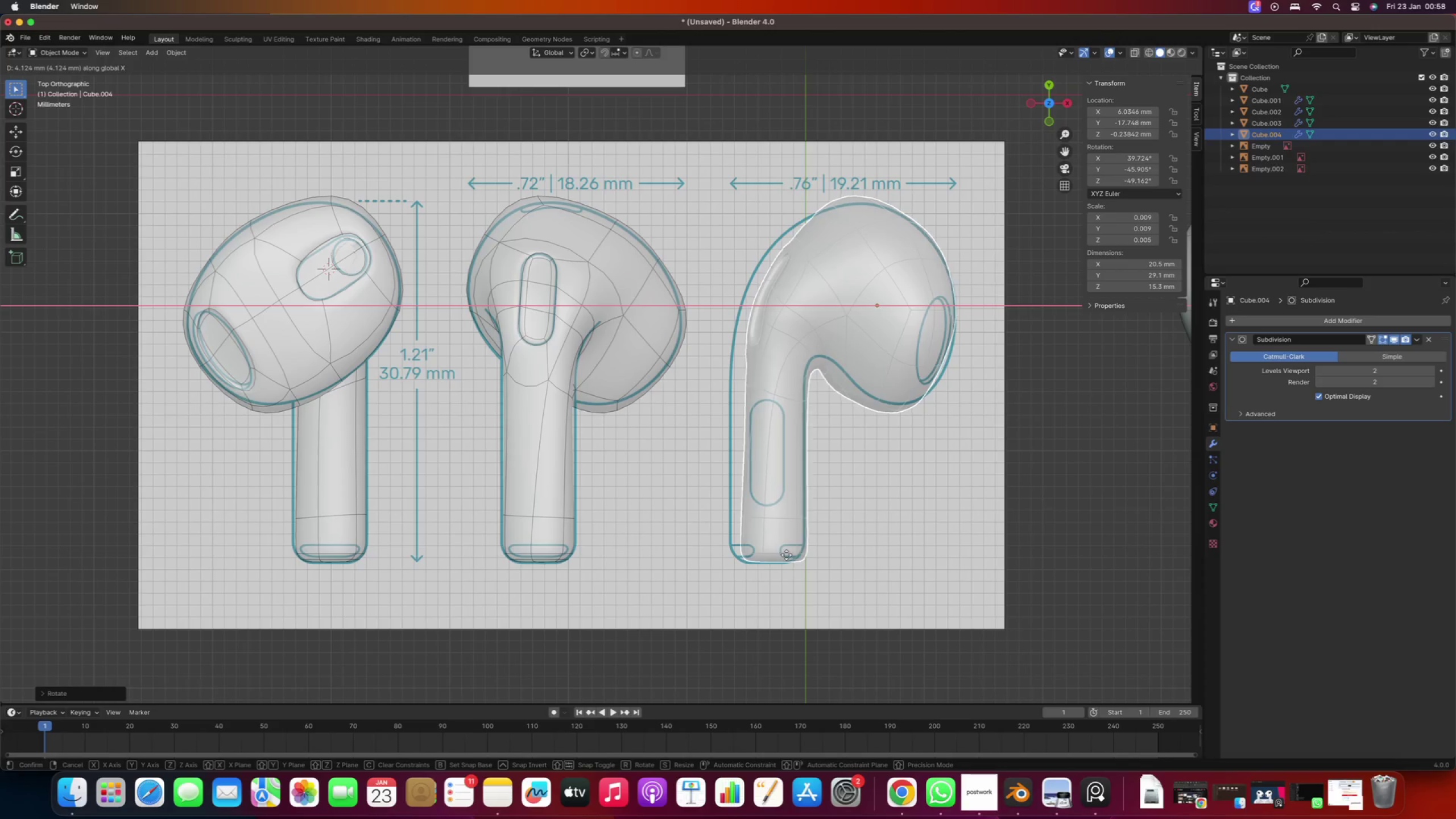 
left_click([780, 559])
 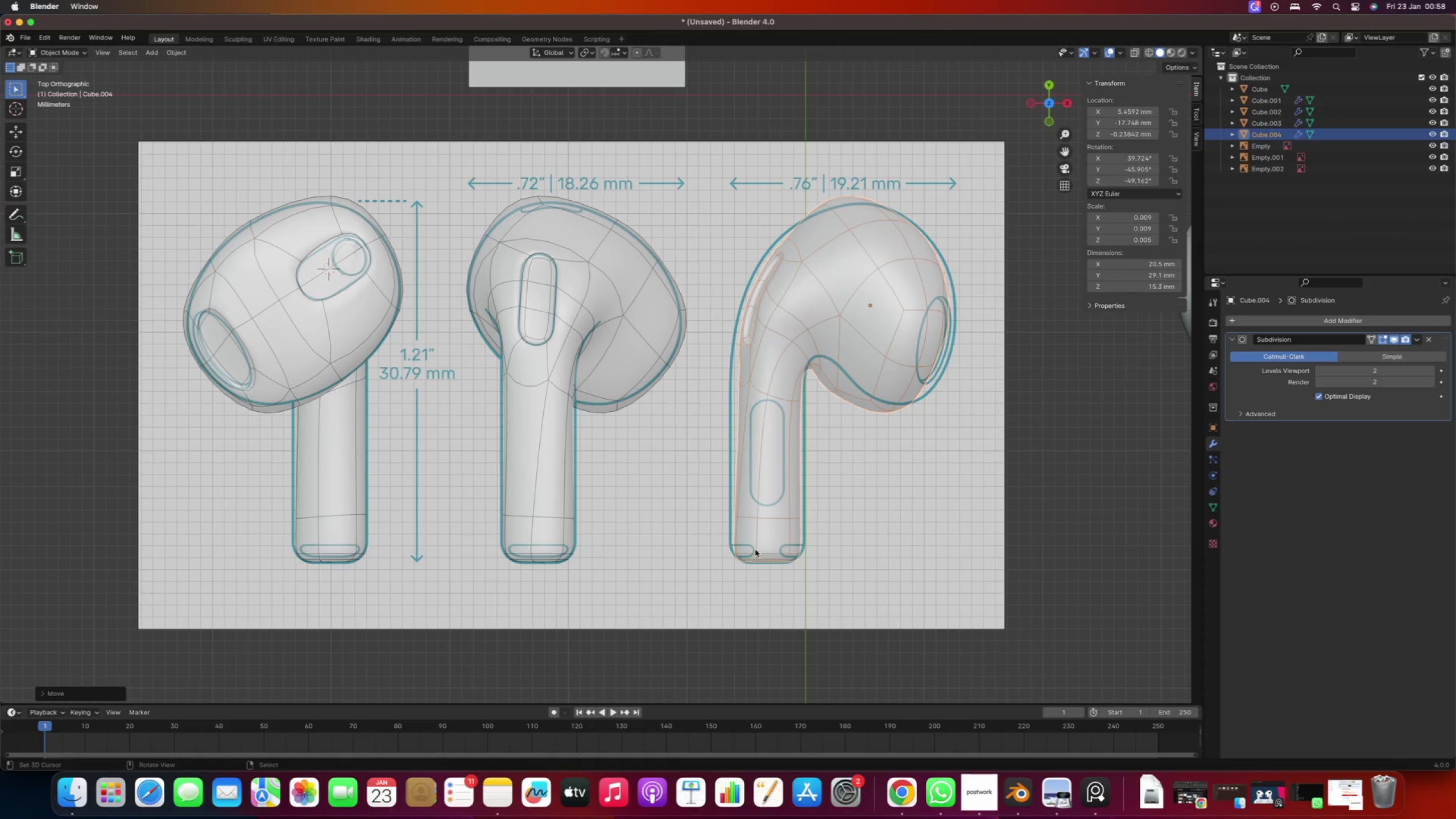 
type(ry)
 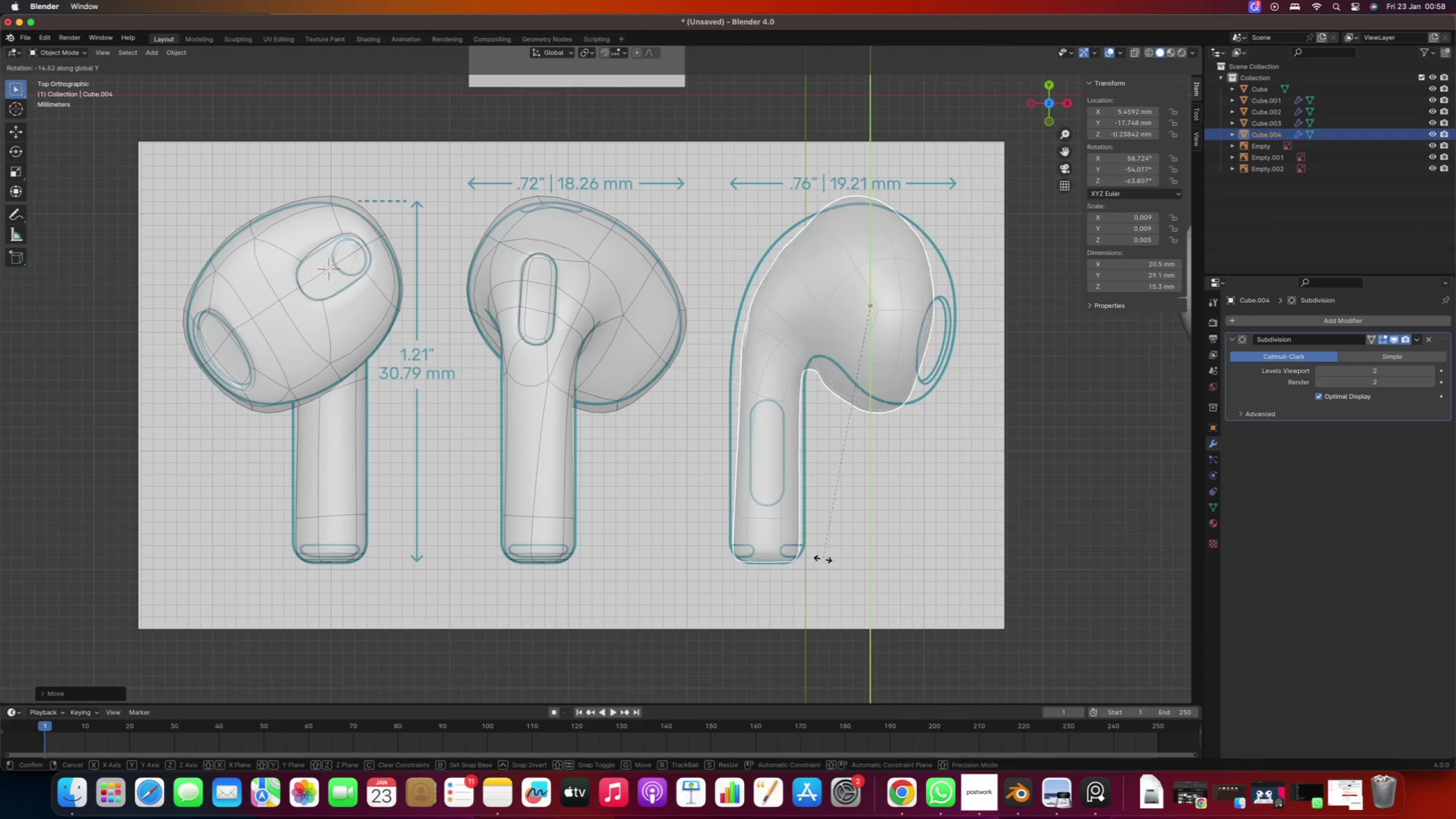 
wait(20.49)
 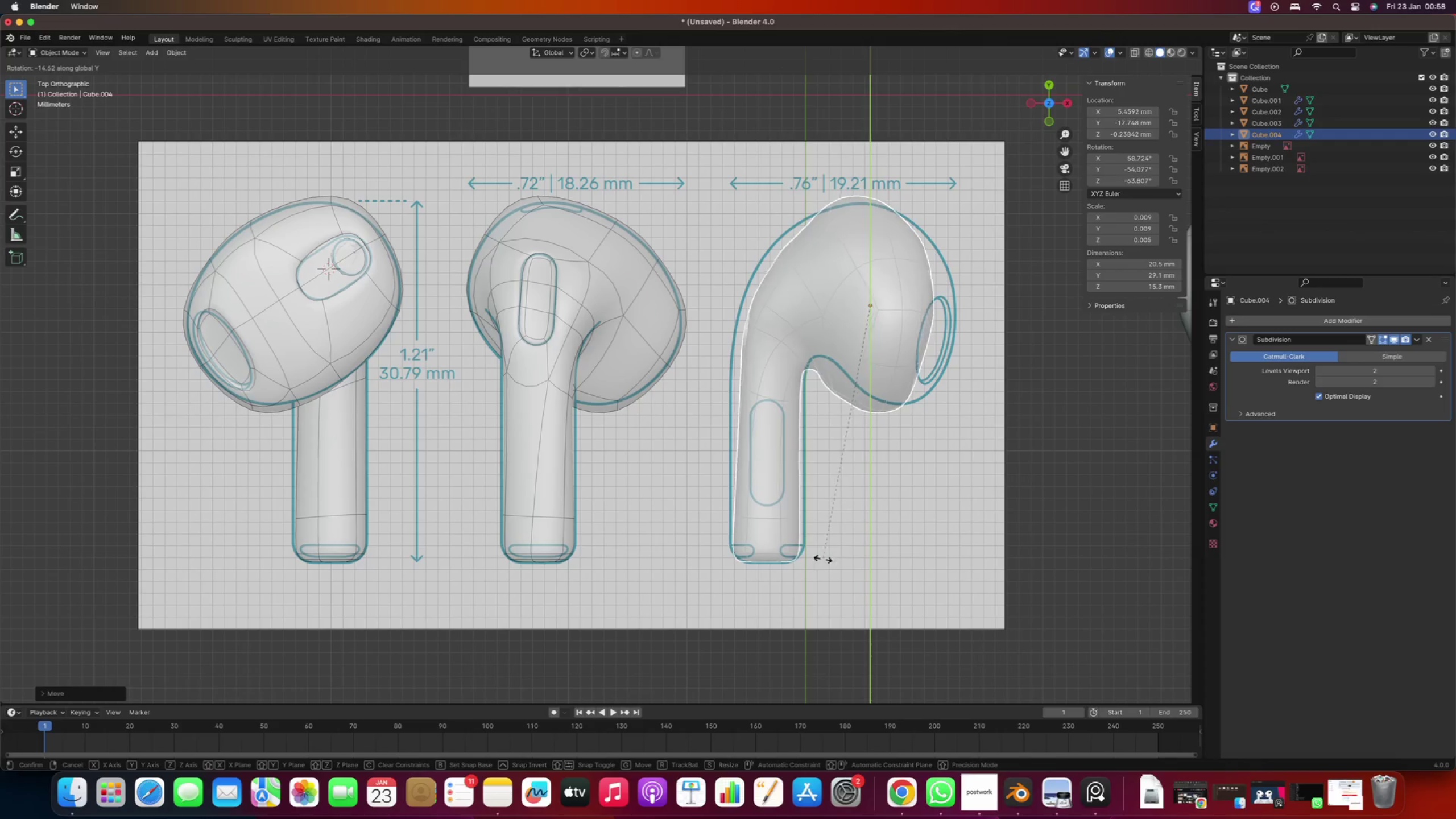 
left_click([714, 589])
 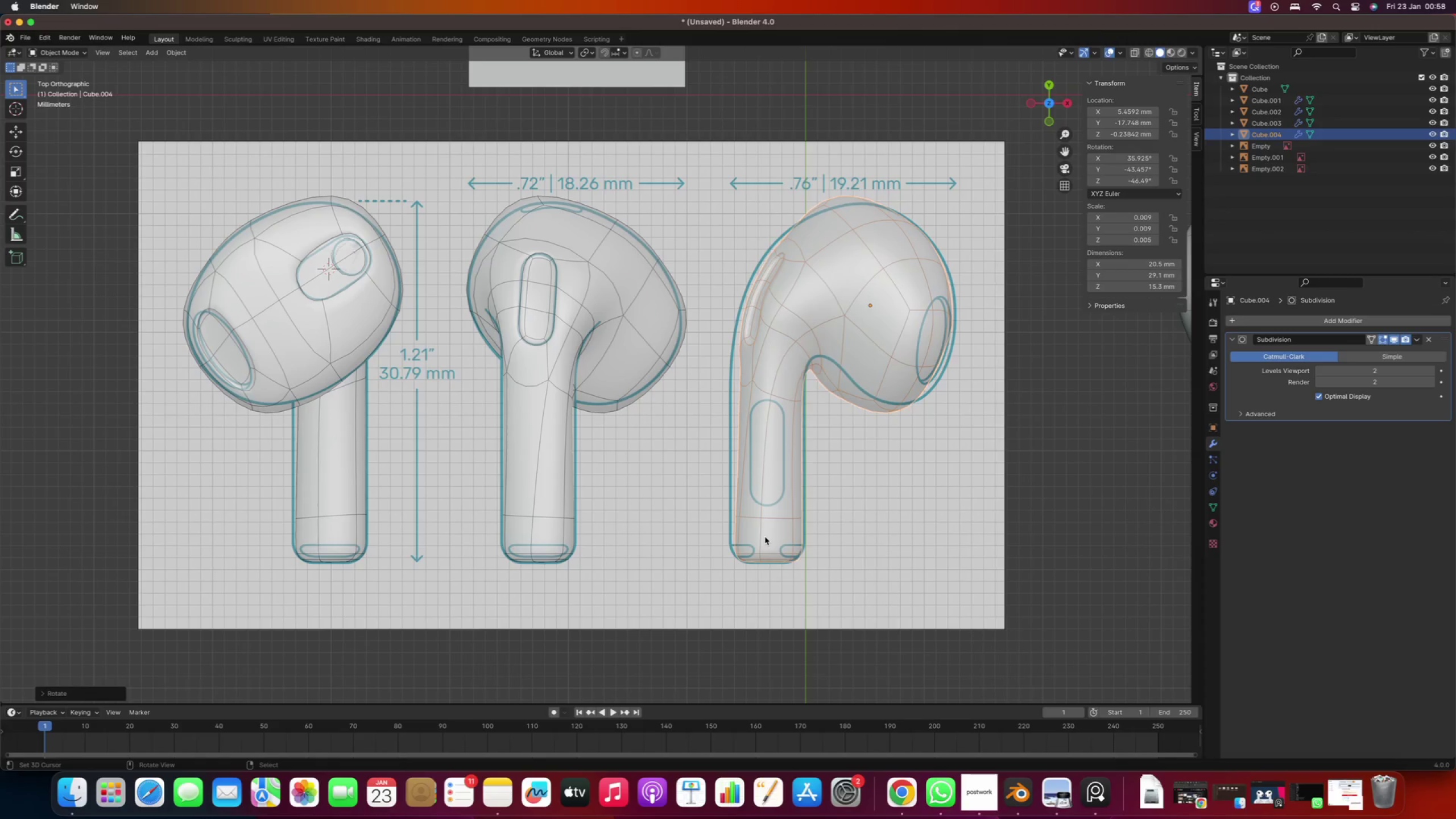 
key(Tab)
 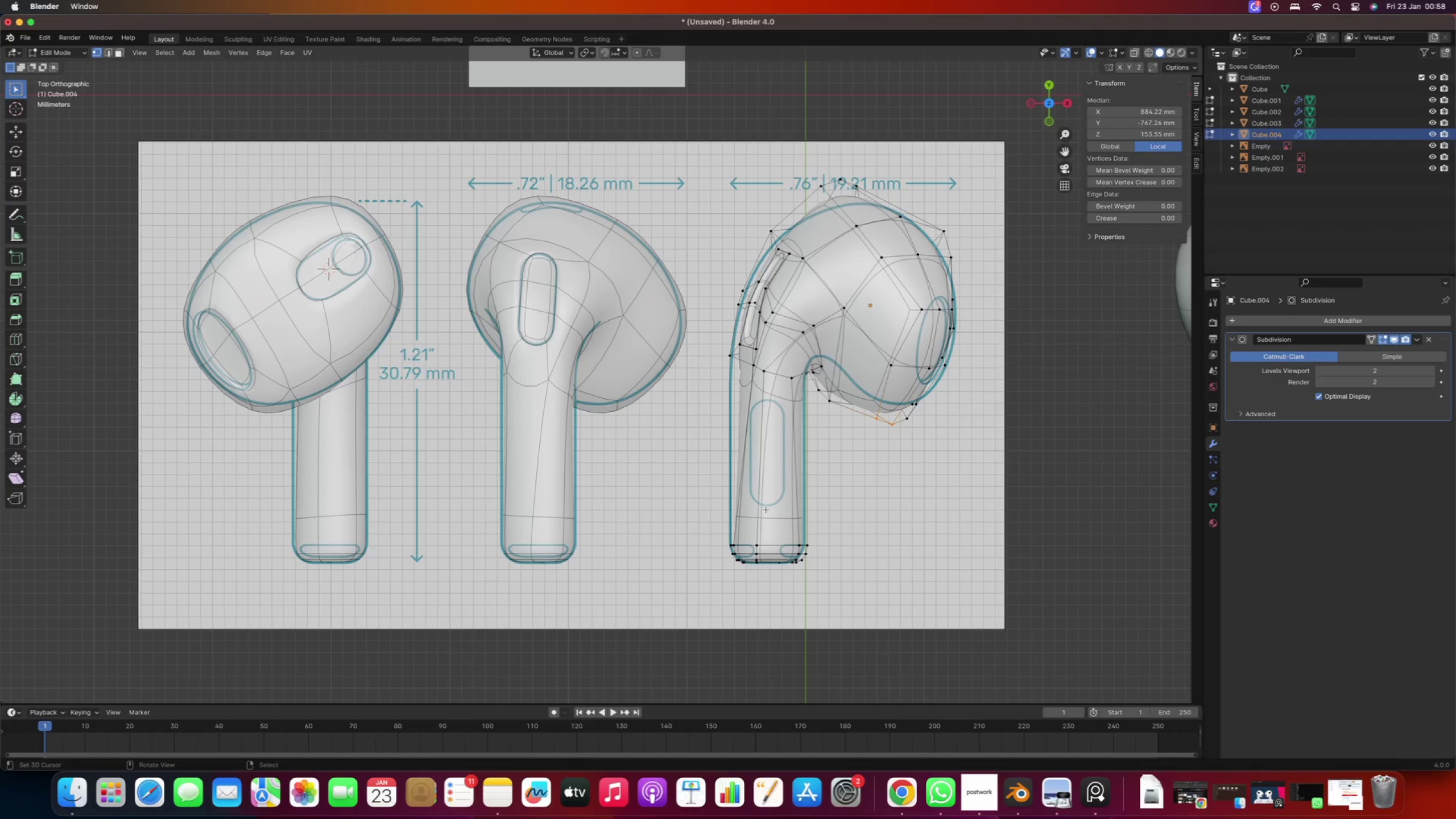 
hold_key(key=ShiftRight, duration=0.38)
 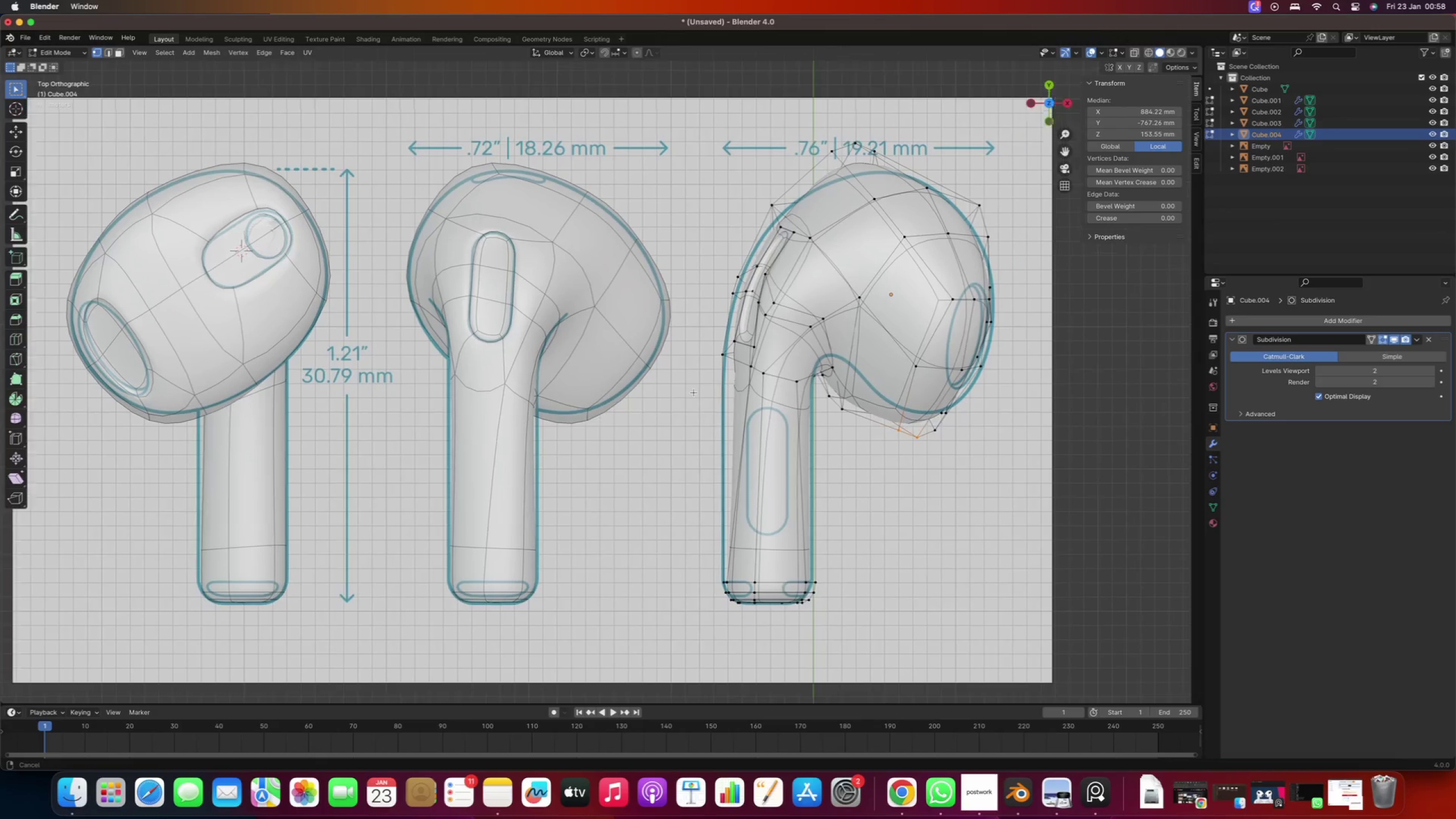 
scroll: coordinate [731, 393], scroll_direction: up, amount: 1.0
 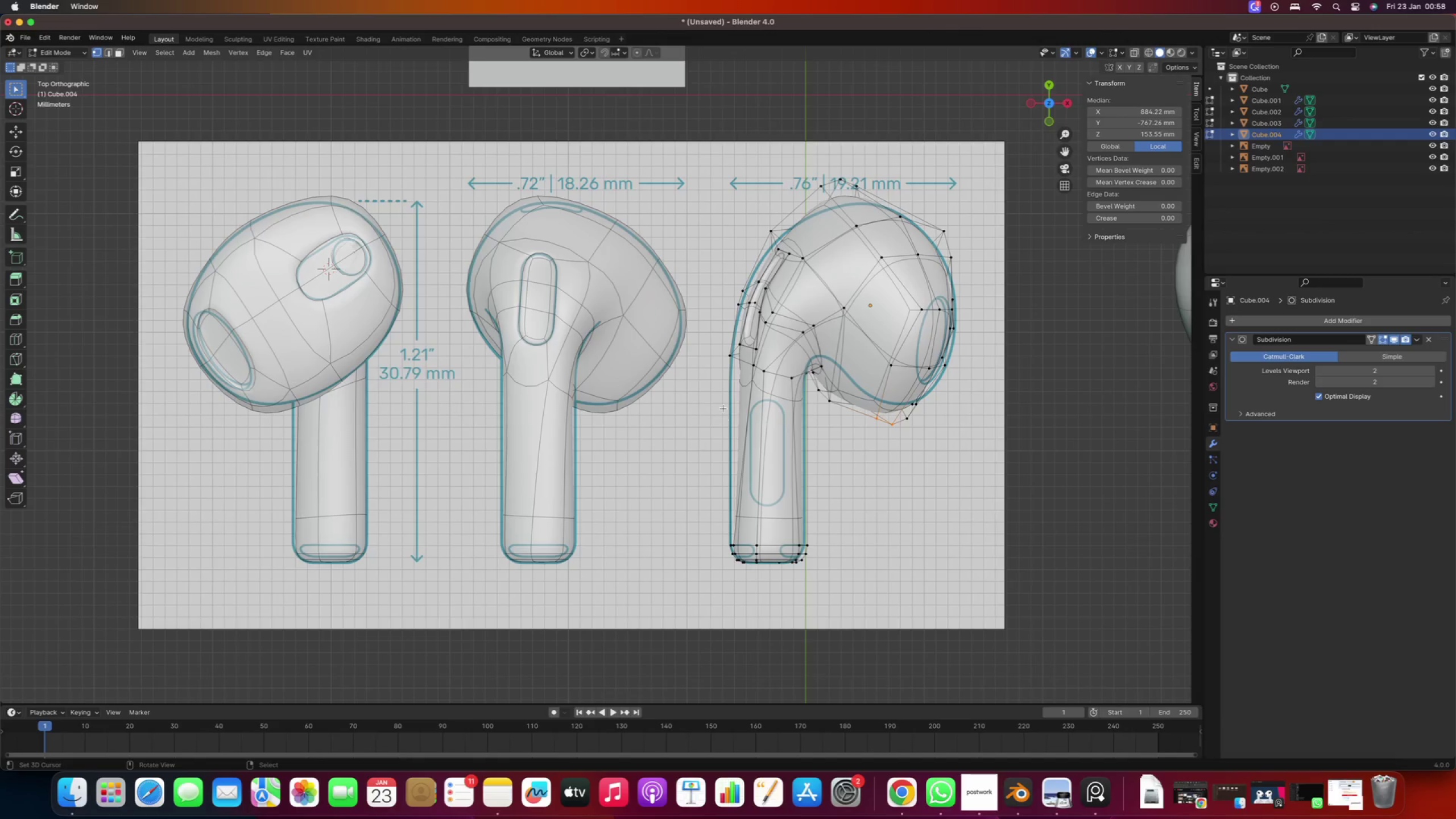 
hold_key(key=ShiftRight, duration=0.33)
 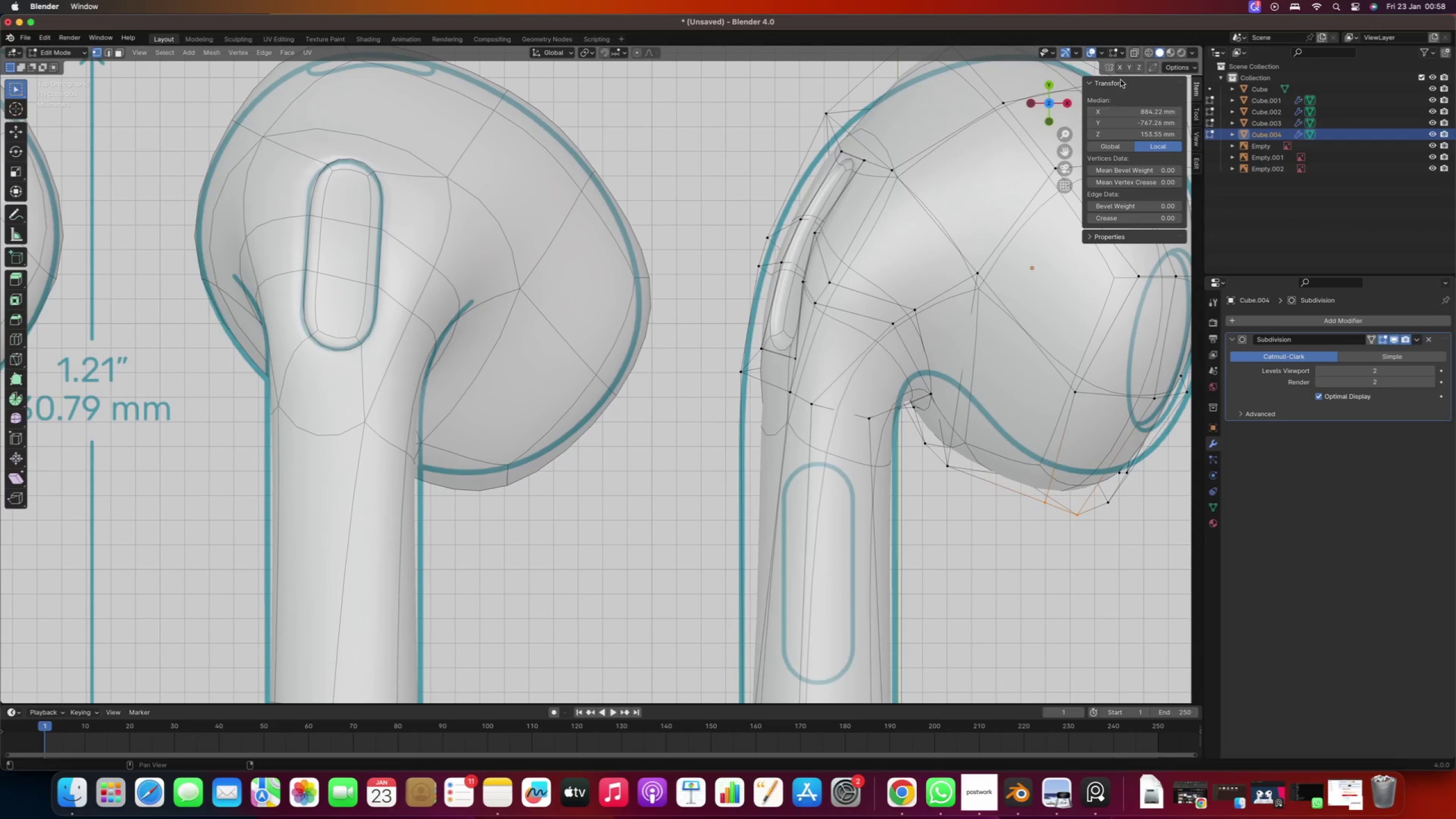 
scroll: coordinate [702, 398], scroll_direction: up, amount: 4.0
 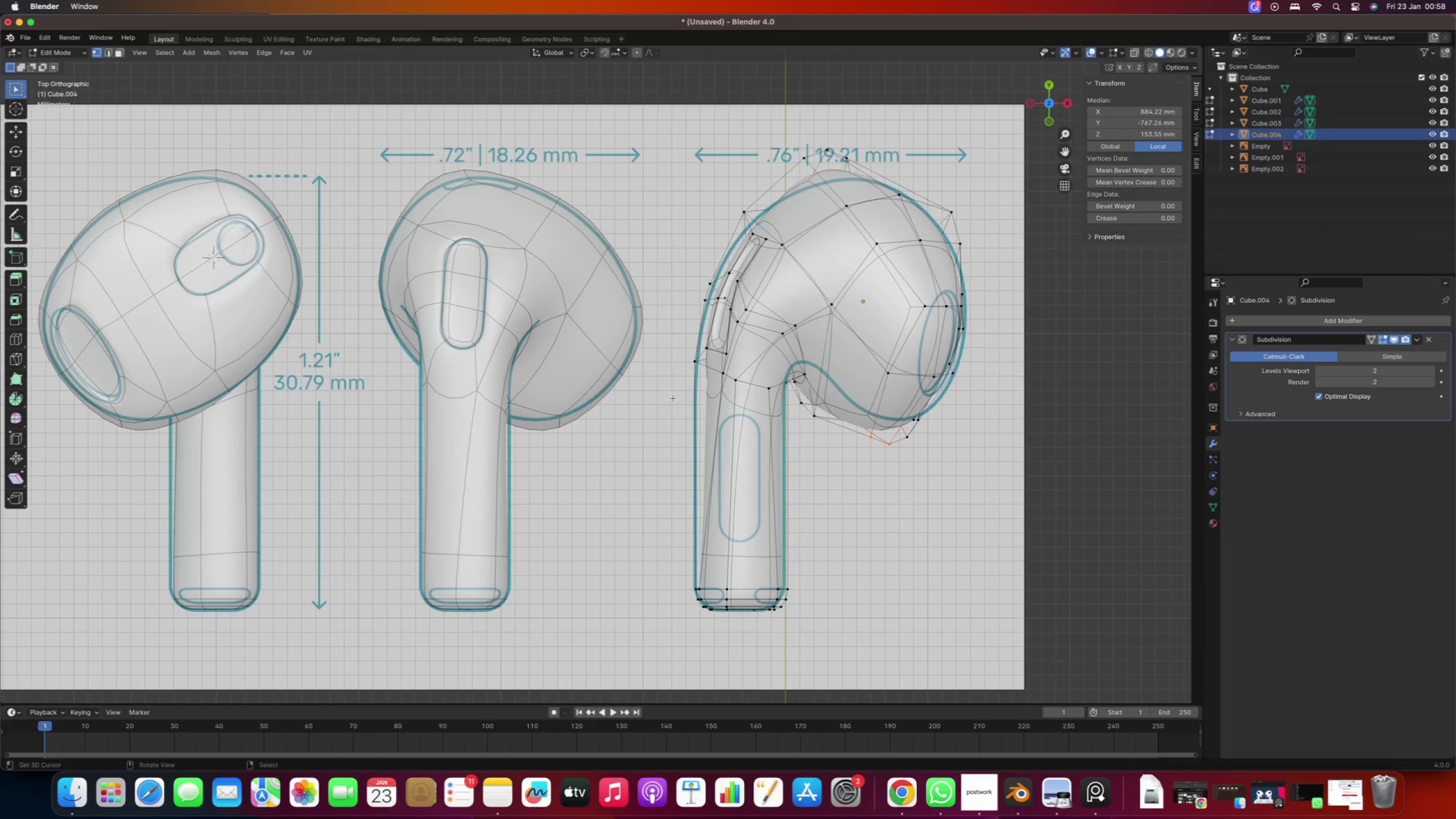 
left_click([1134, 57])
 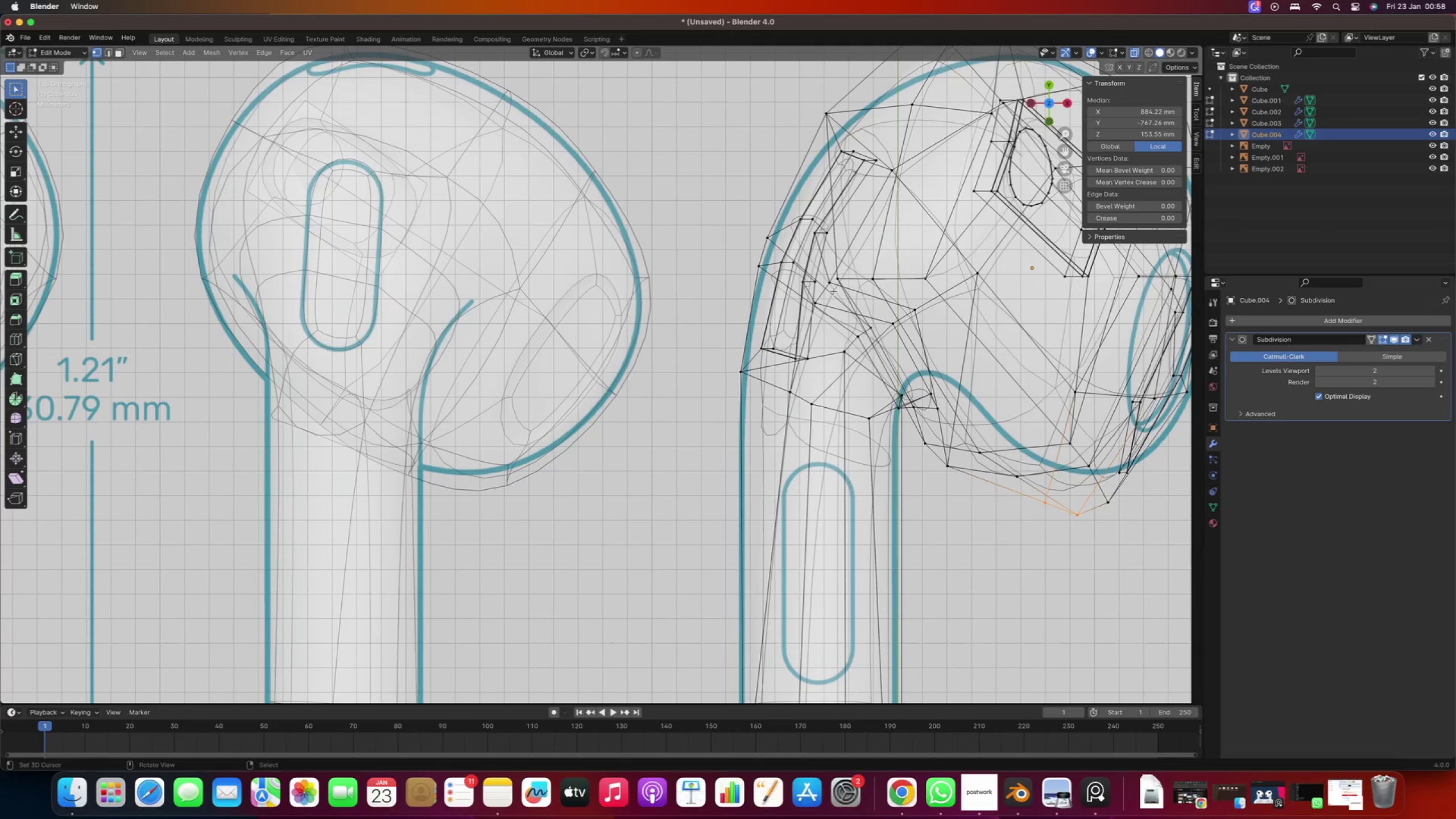 
key(Shift+ShiftRight)
 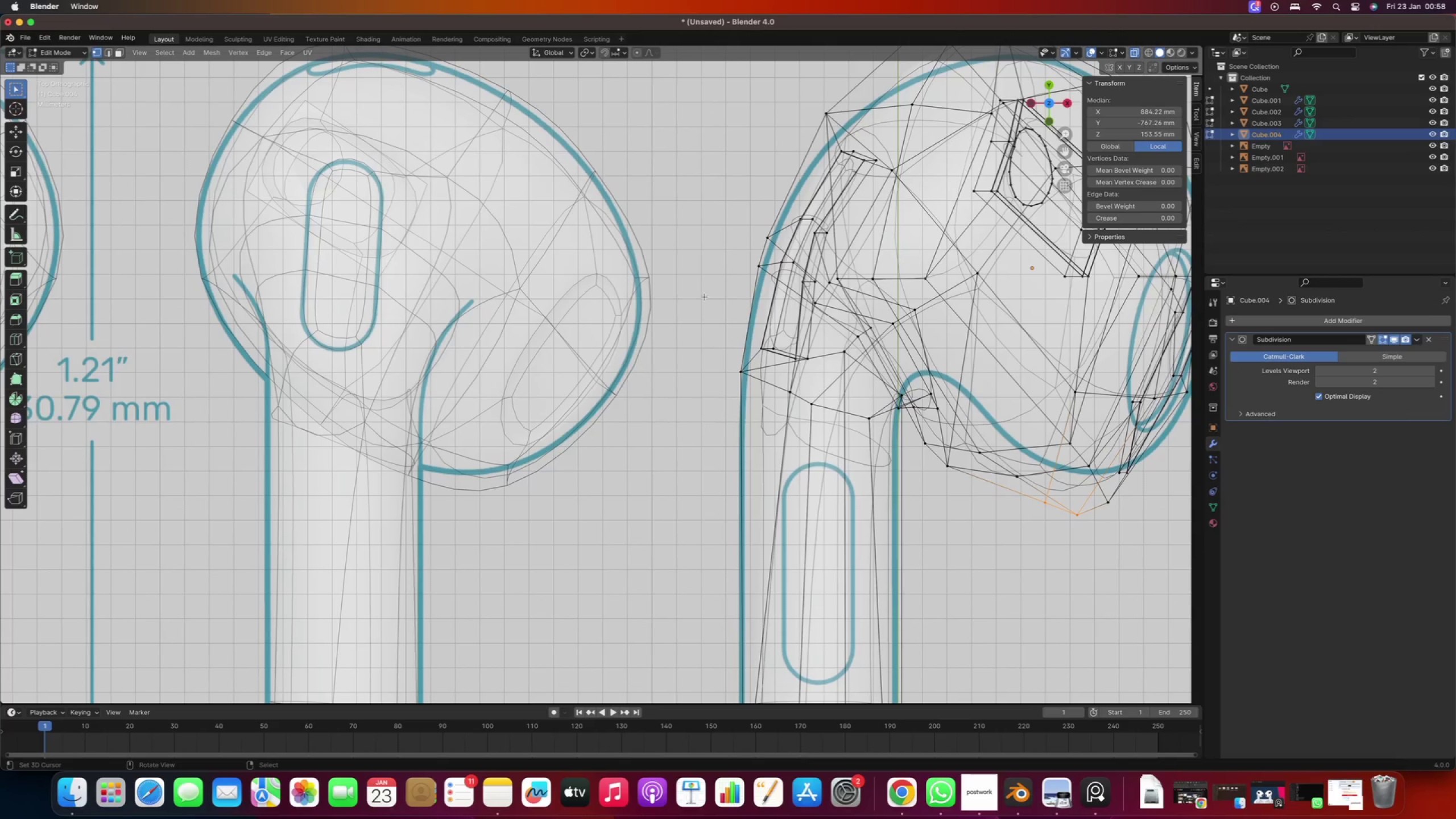 
right_click([710, 270])
 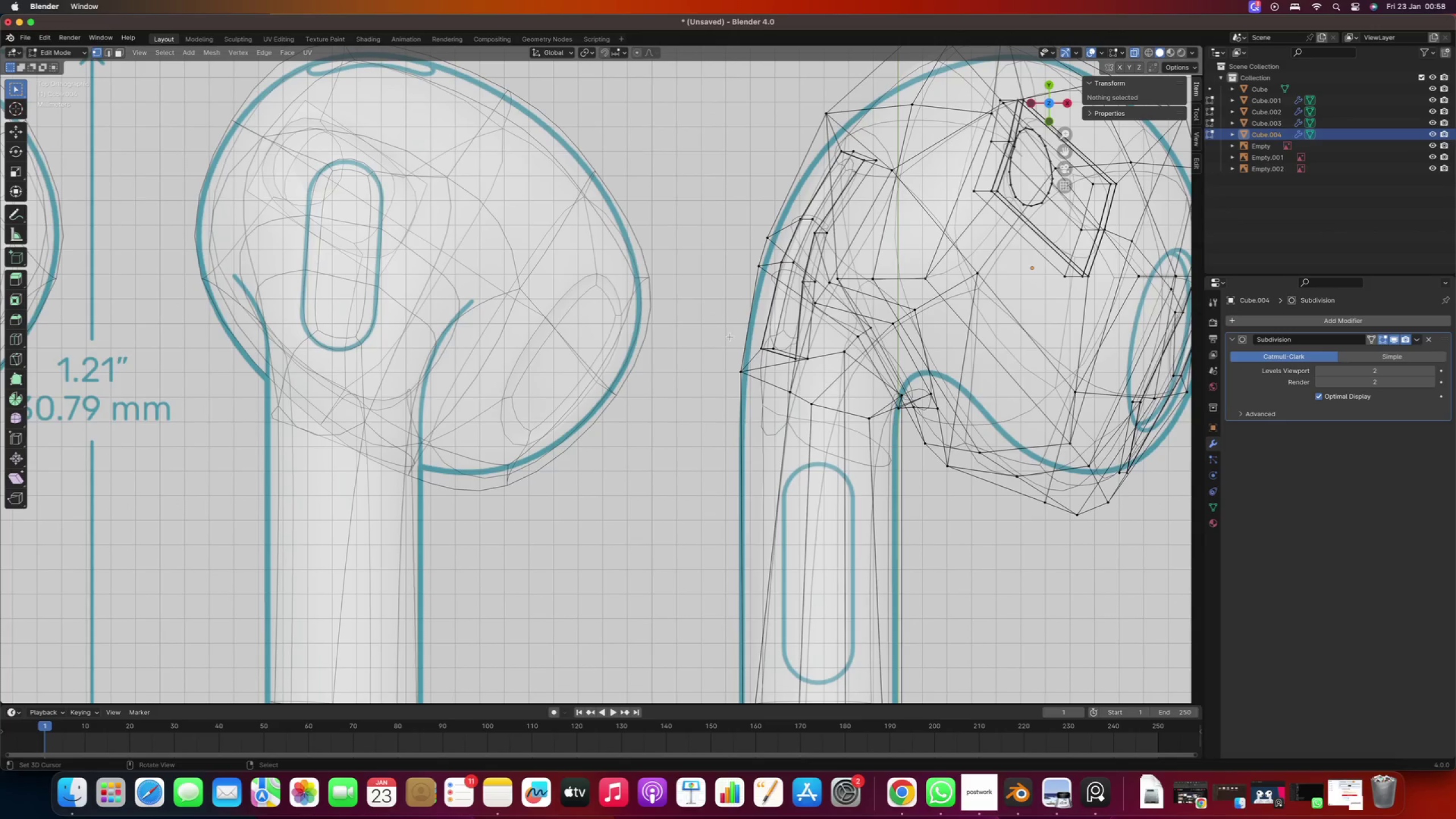 
left_click_drag(start_coordinate=[729, 350], to_coordinate=[736, 371])
 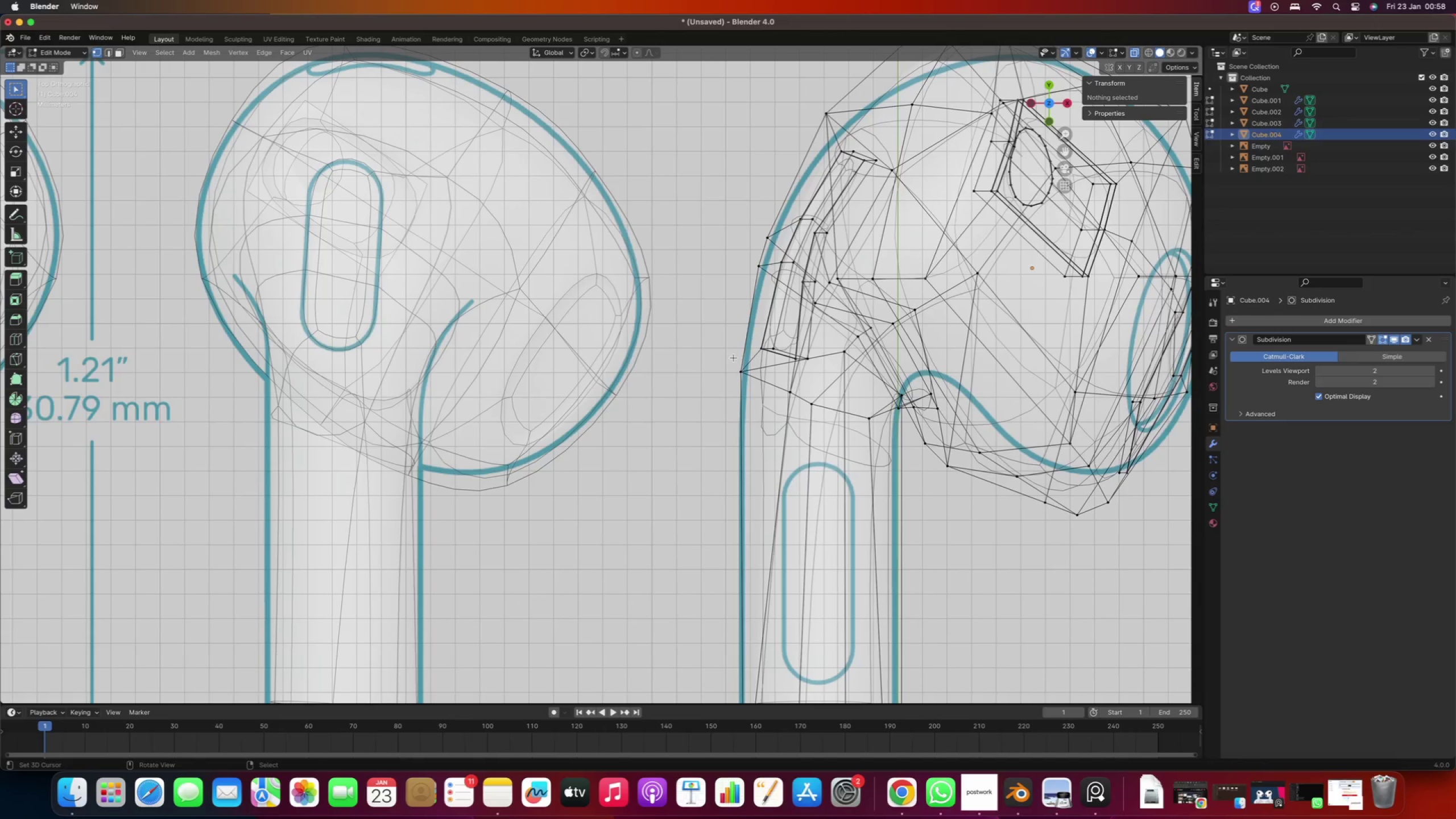 
left_click_drag(start_coordinate=[722, 332], to_coordinate=[832, 429])
 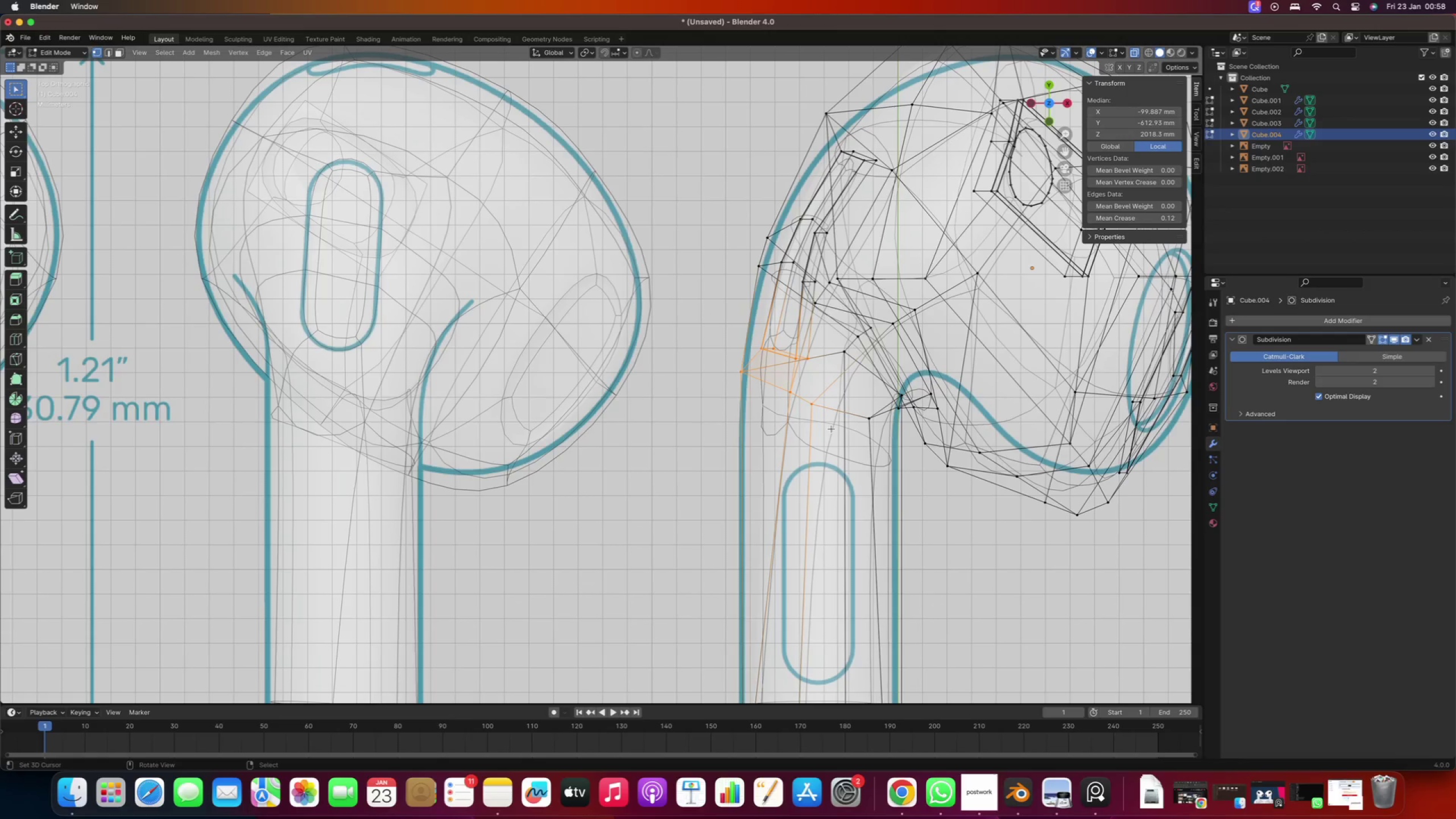 
key(G)
 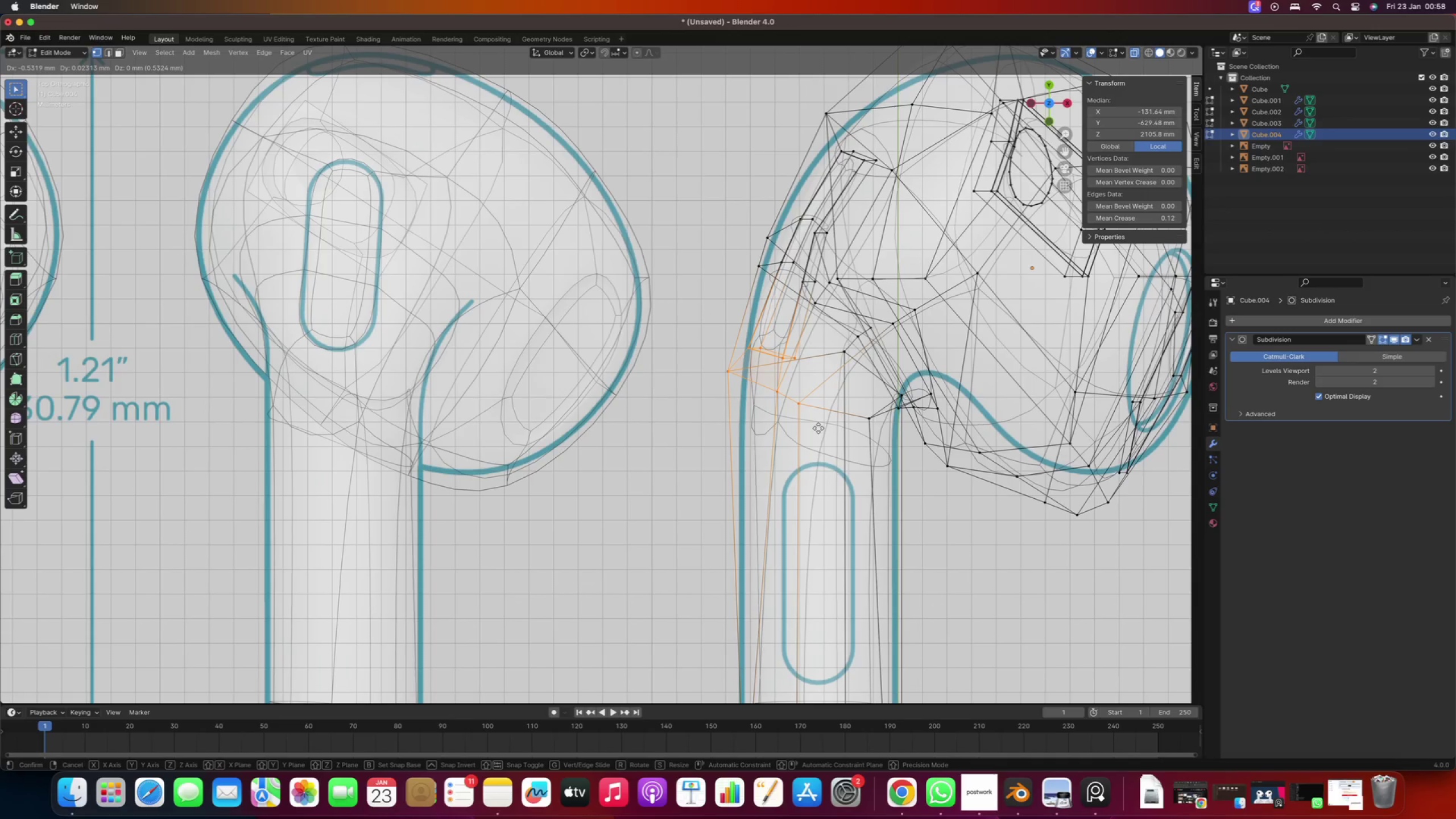 
left_click([818, 428])
 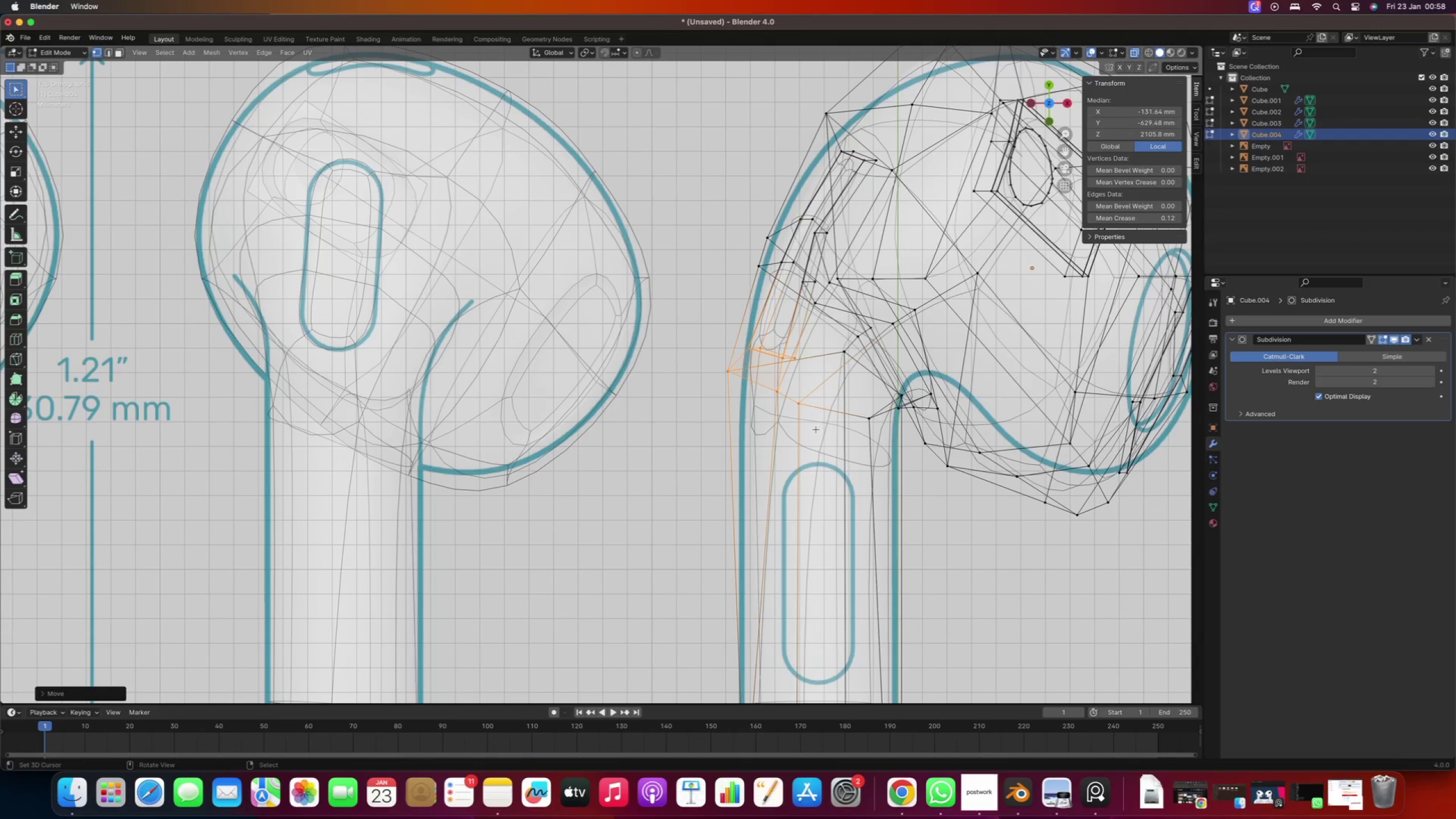 
scroll: coordinate [803, 423], scroll_direction: down, amount: 16.0
 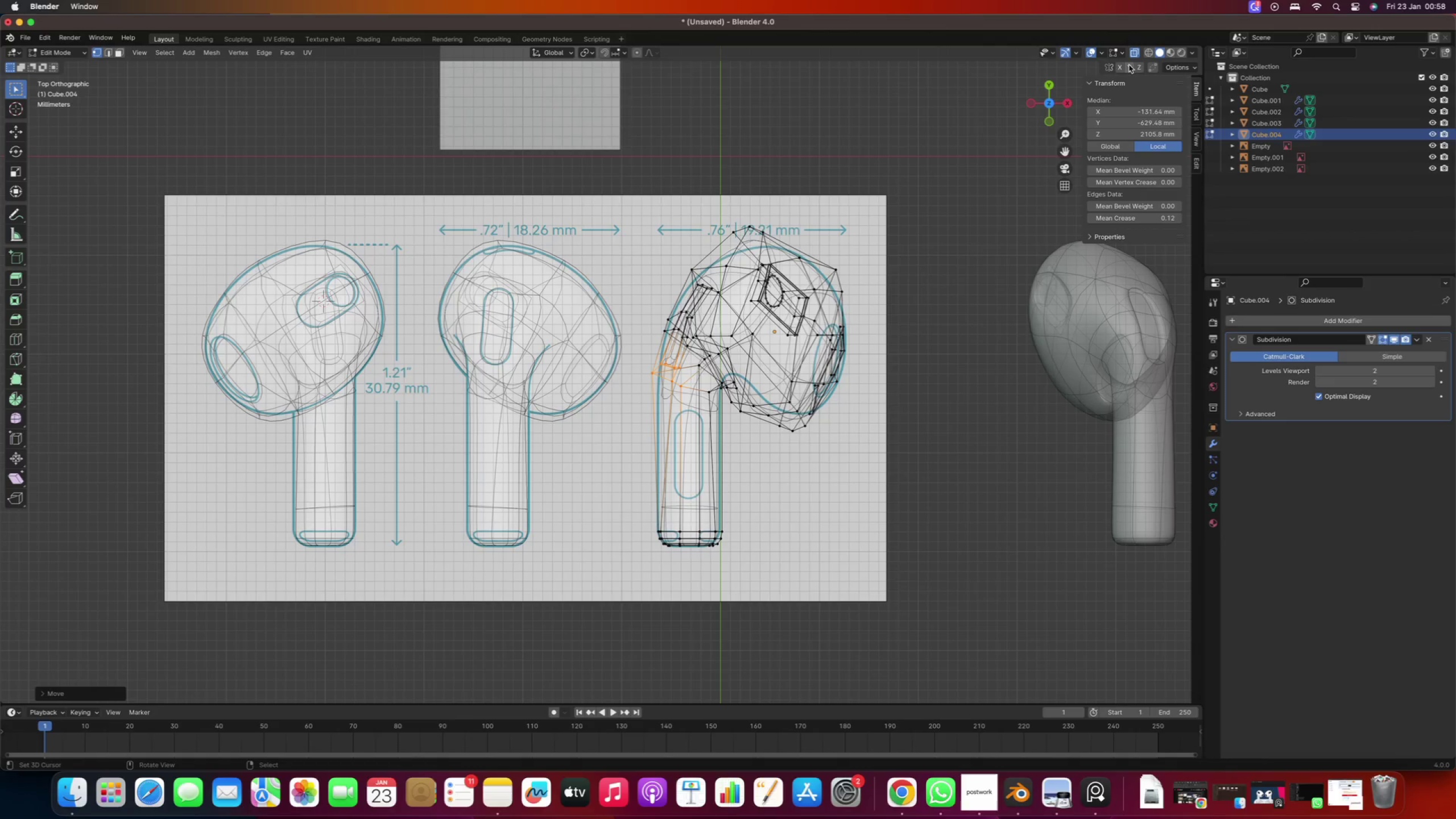 
left_click([1135, 56])
 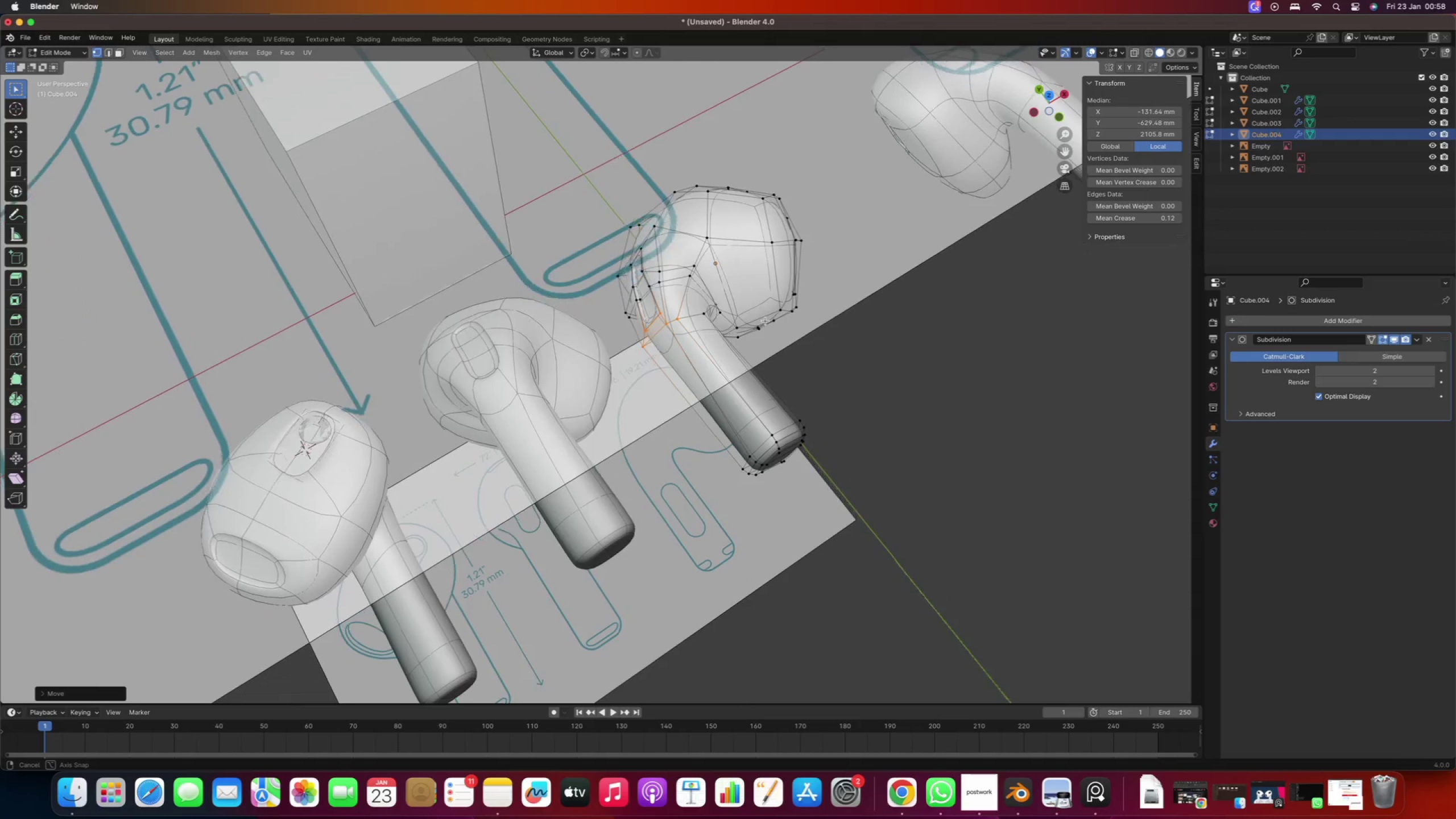 
scroll: coordinate [669, 382], scroll_direction: up, amount: 8.0
 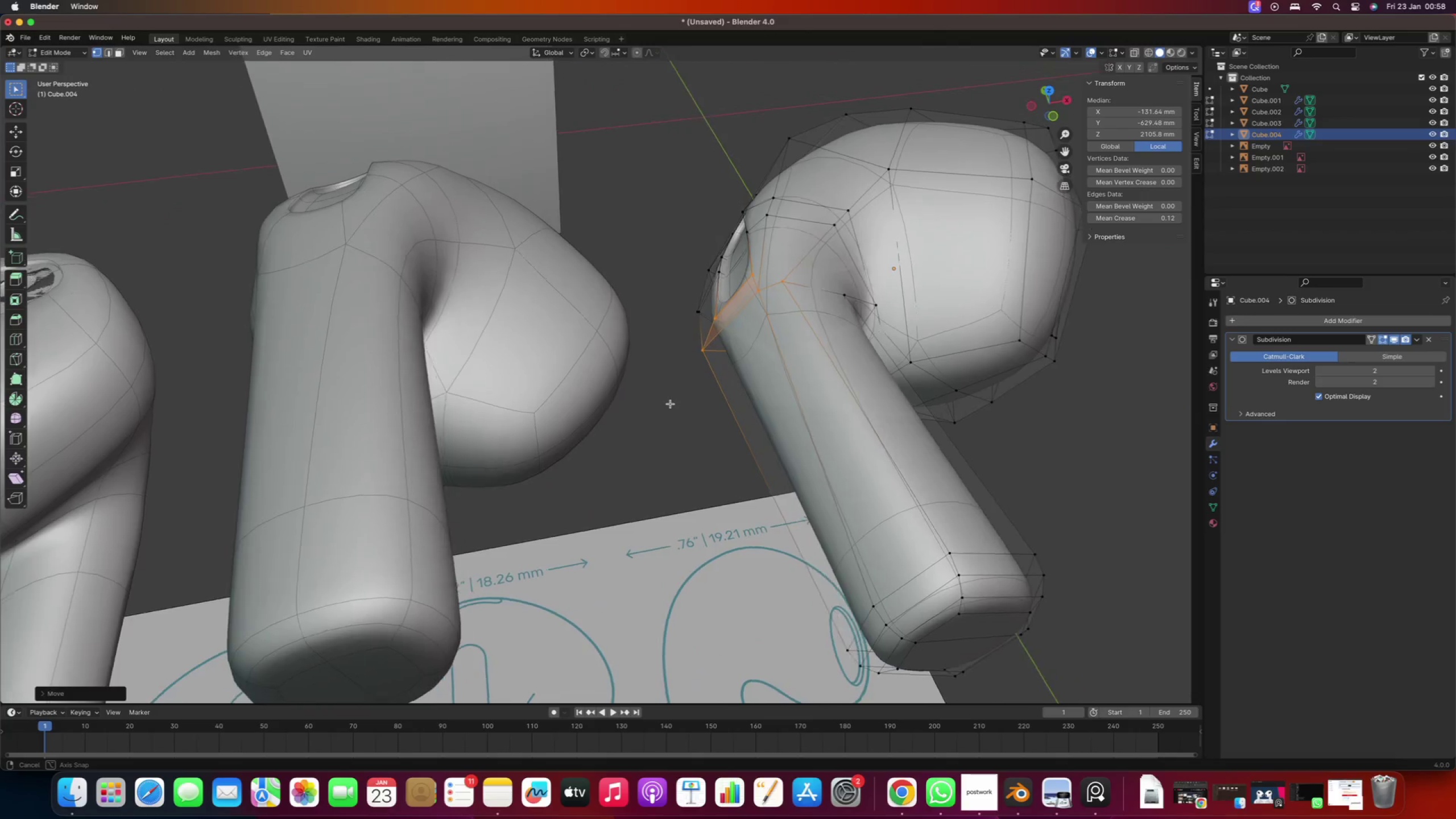 
key(Numpad7)
 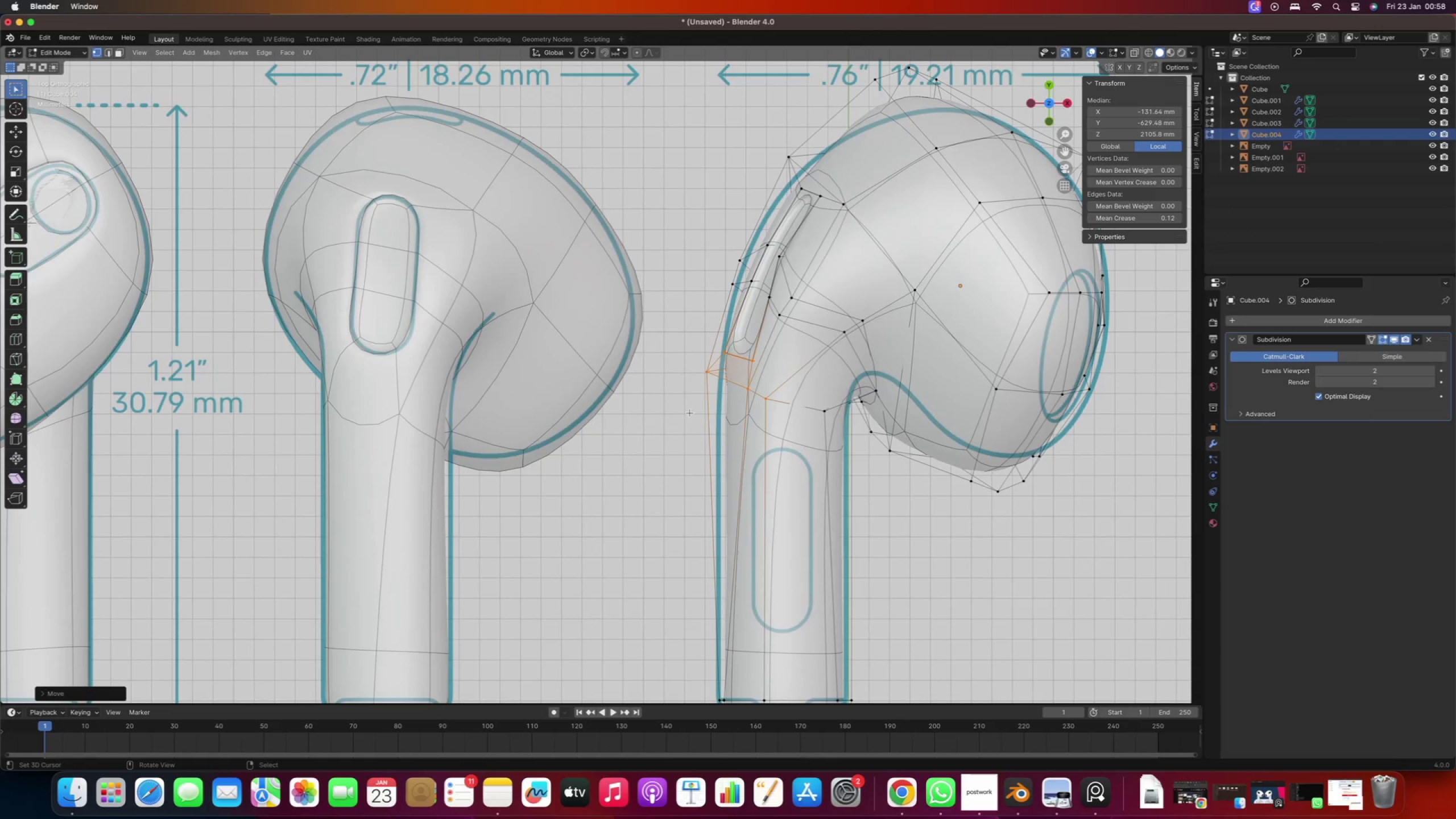 
hold_key(key=ShiftRight, duration=0.58)
 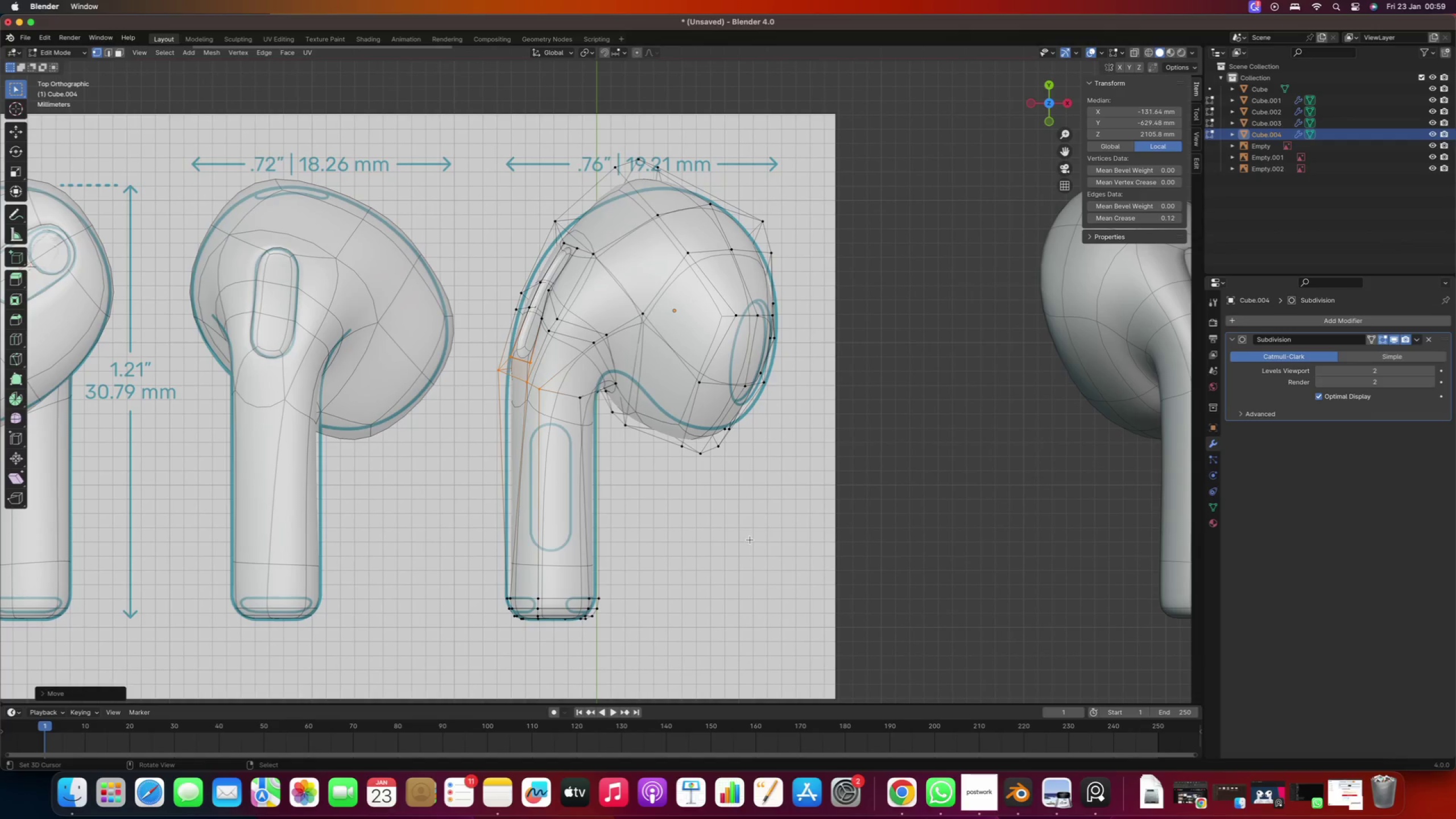 
scroll: coordinate [709, 420], scroll_direction: down, amount: 2.0
 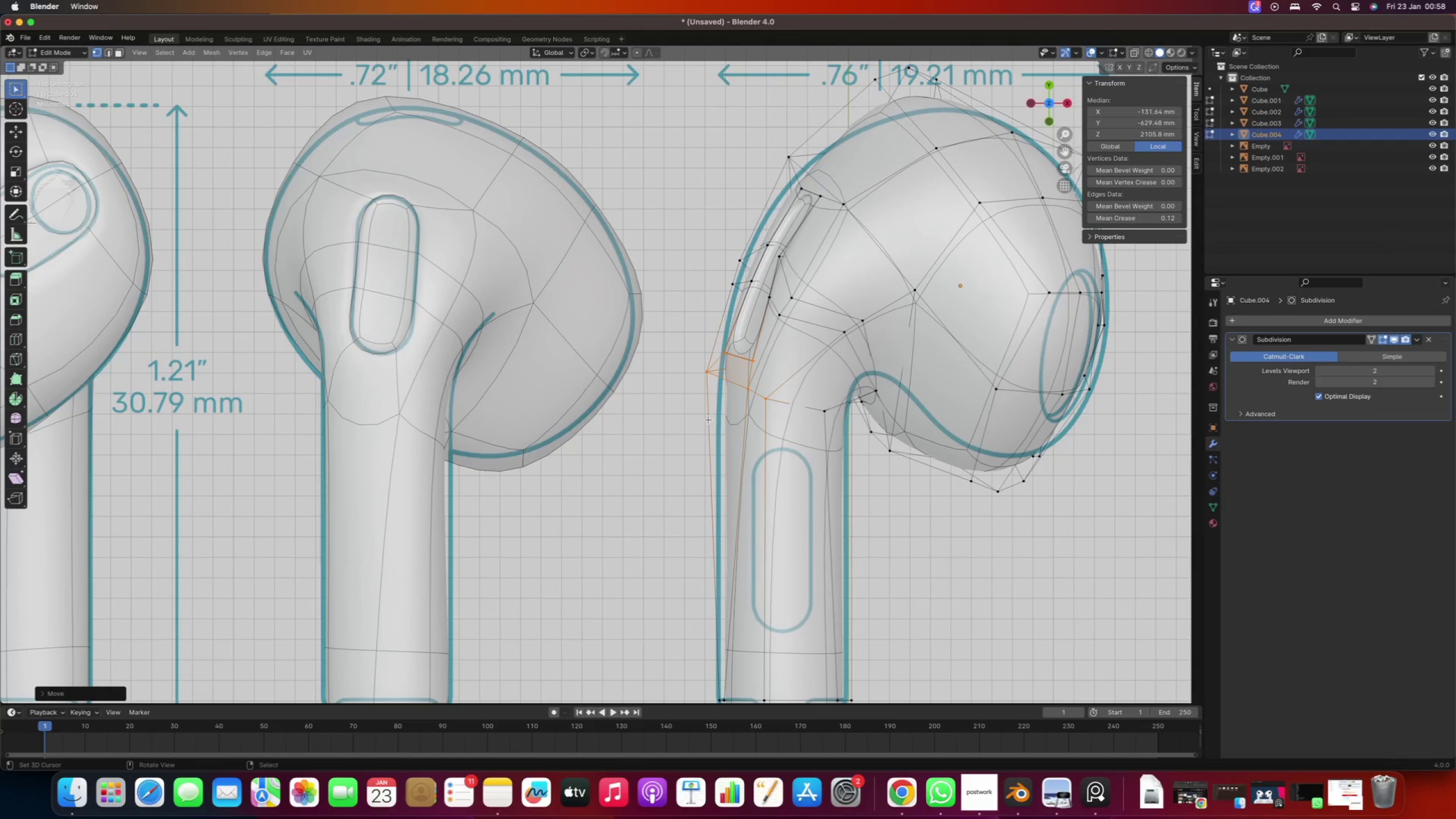 
hold_key(key=ShiftRight, duration=0.37)
 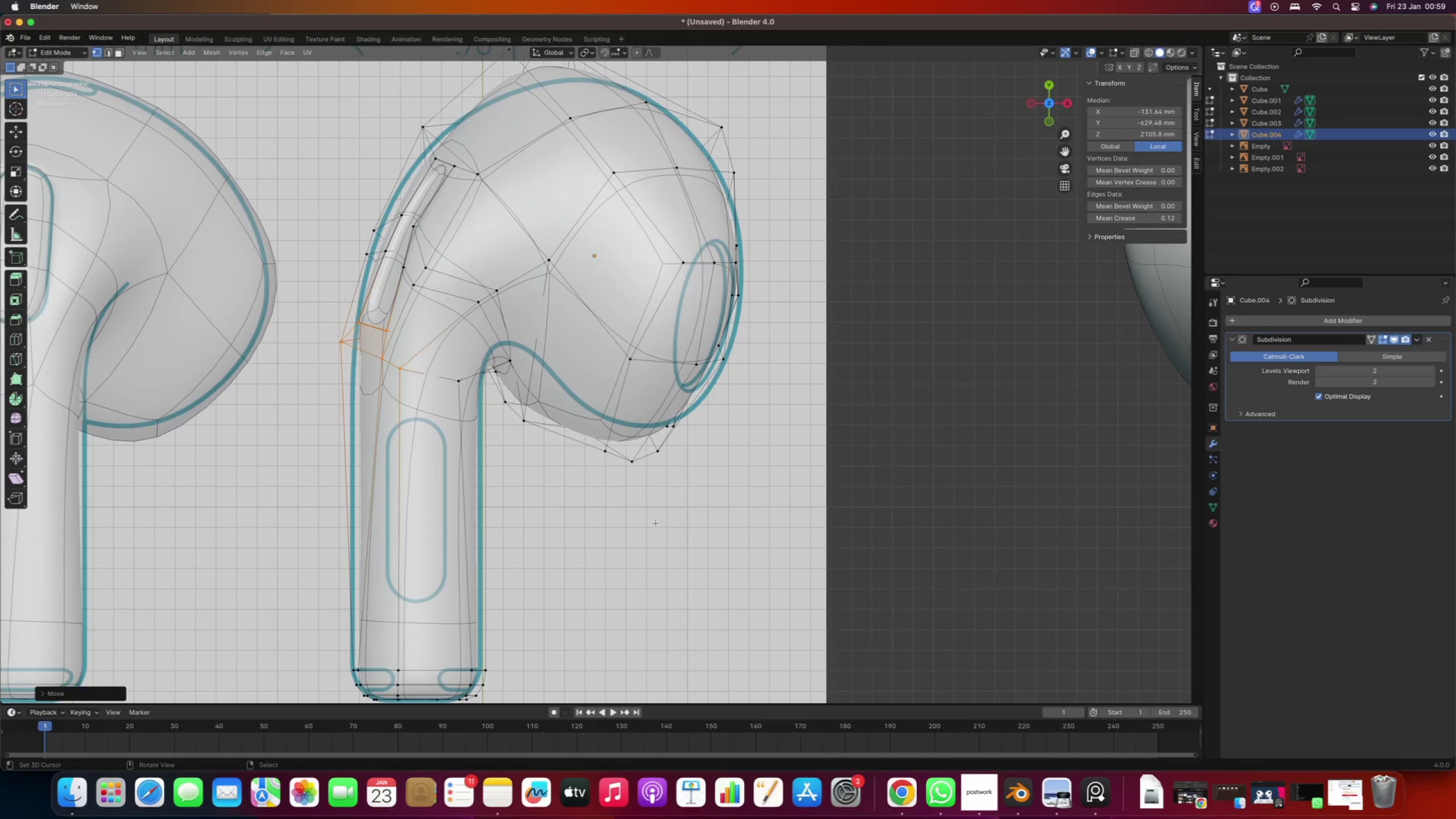 
scroll: coordinate [730, 421], scroll_direction: up, amount: 2.0
 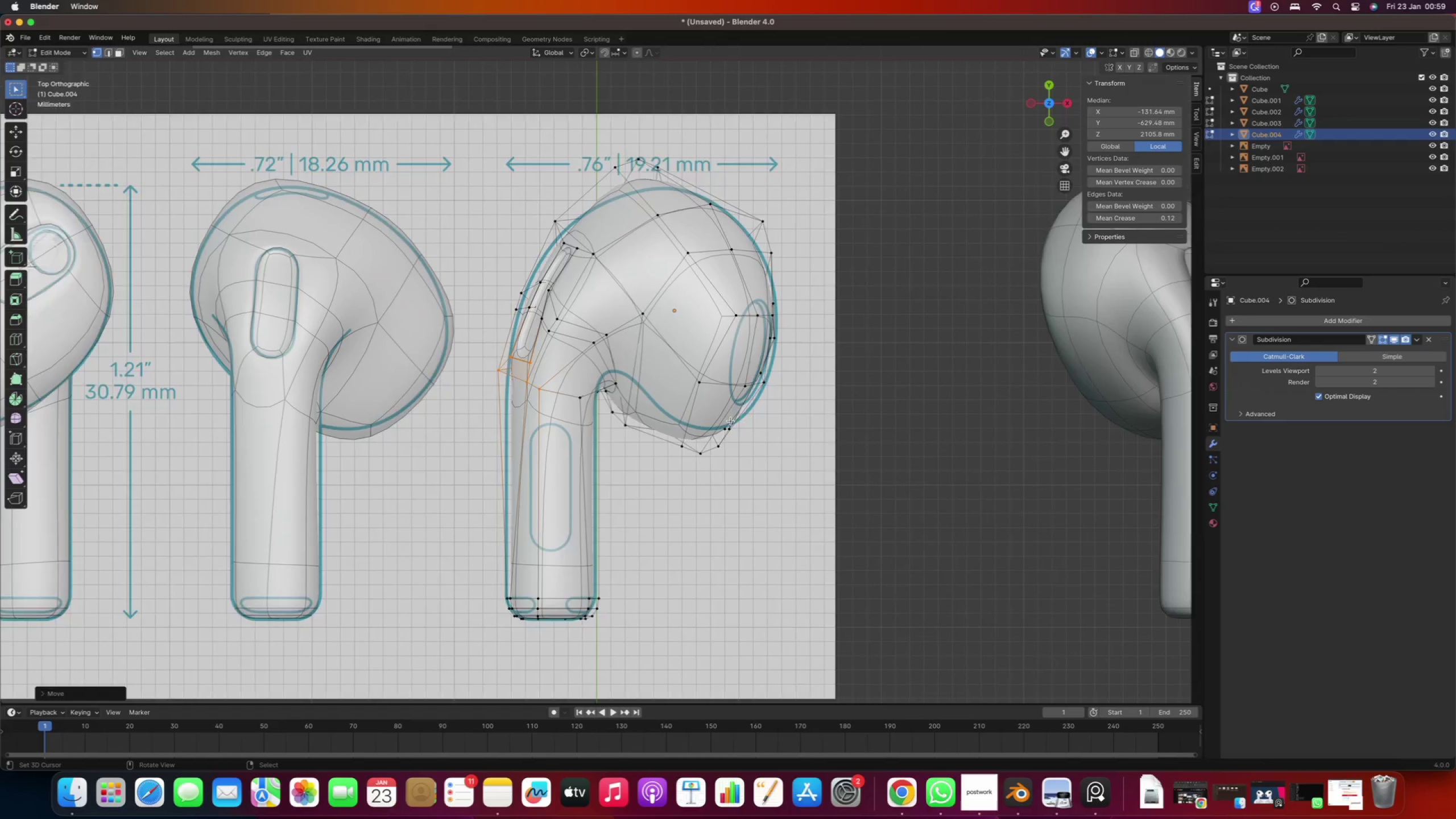 
left_click_drag(start_coordinate=[676, 523], to_coordinate=[587, 474])
 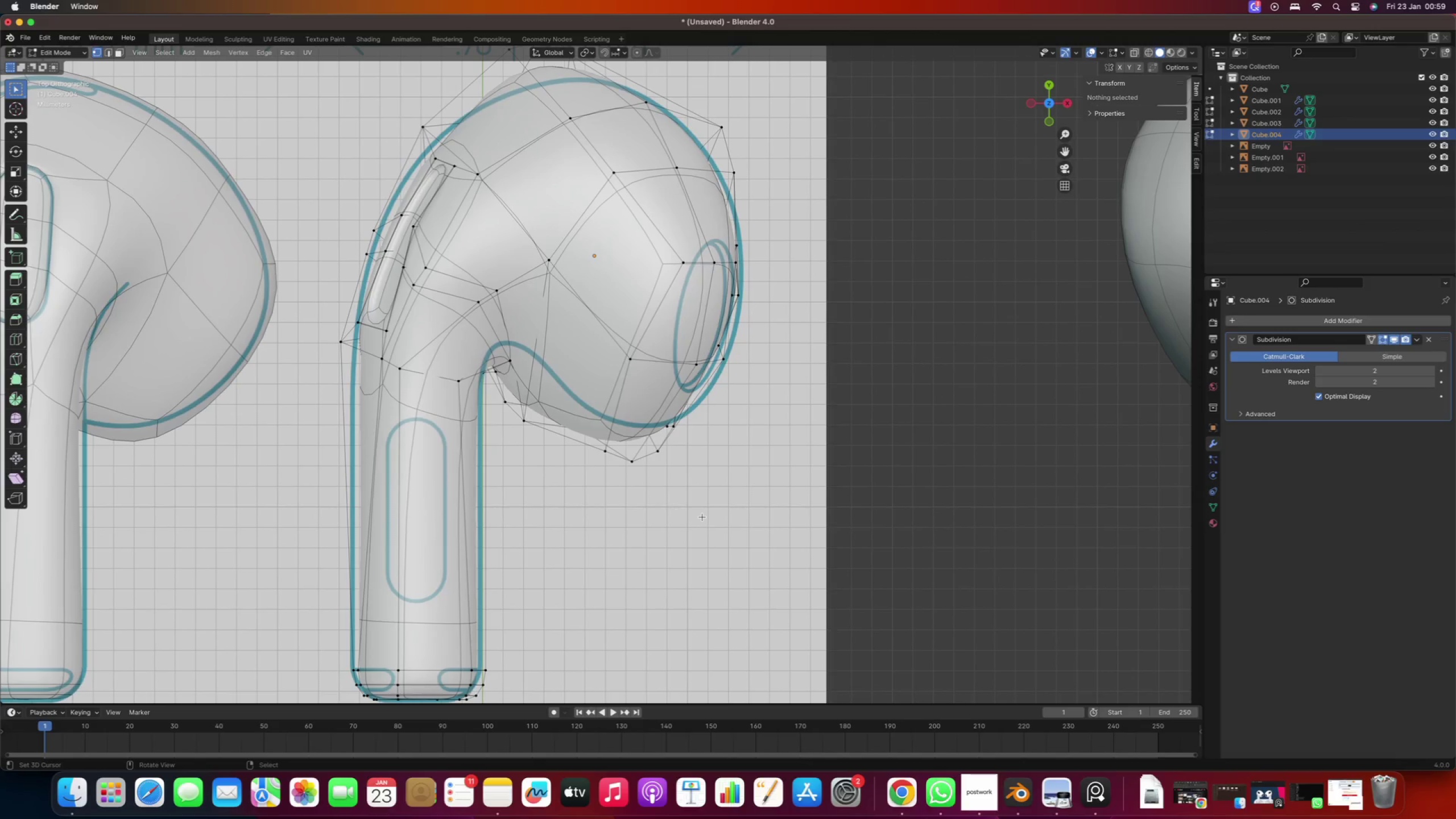 
left_click_drag(start_coordinate=[699, 562], to_coordinate=[632, 456])
 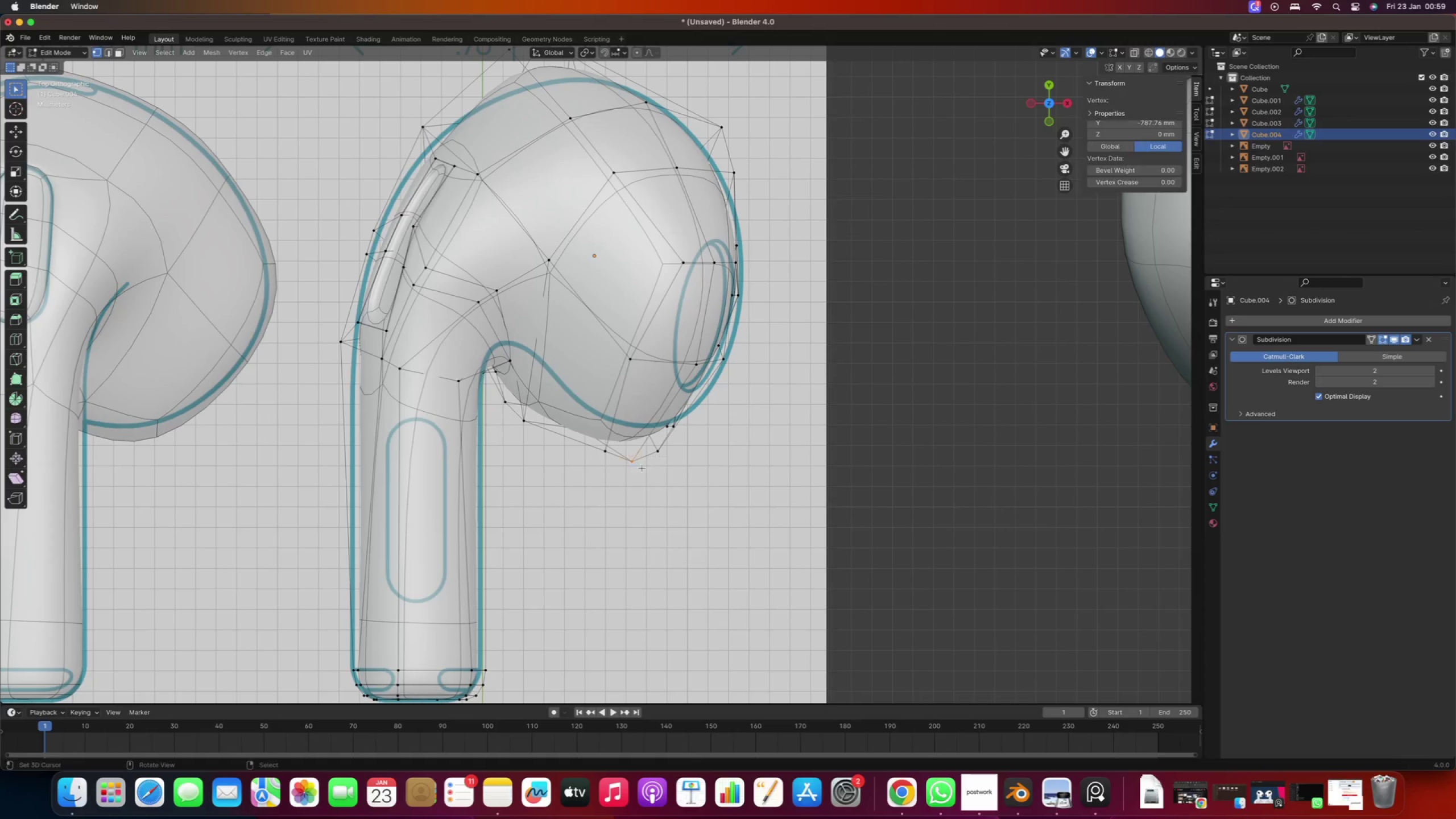 
left_click_drag(start_coordinate=[766, 530], to_coordinate=[575, 322])
 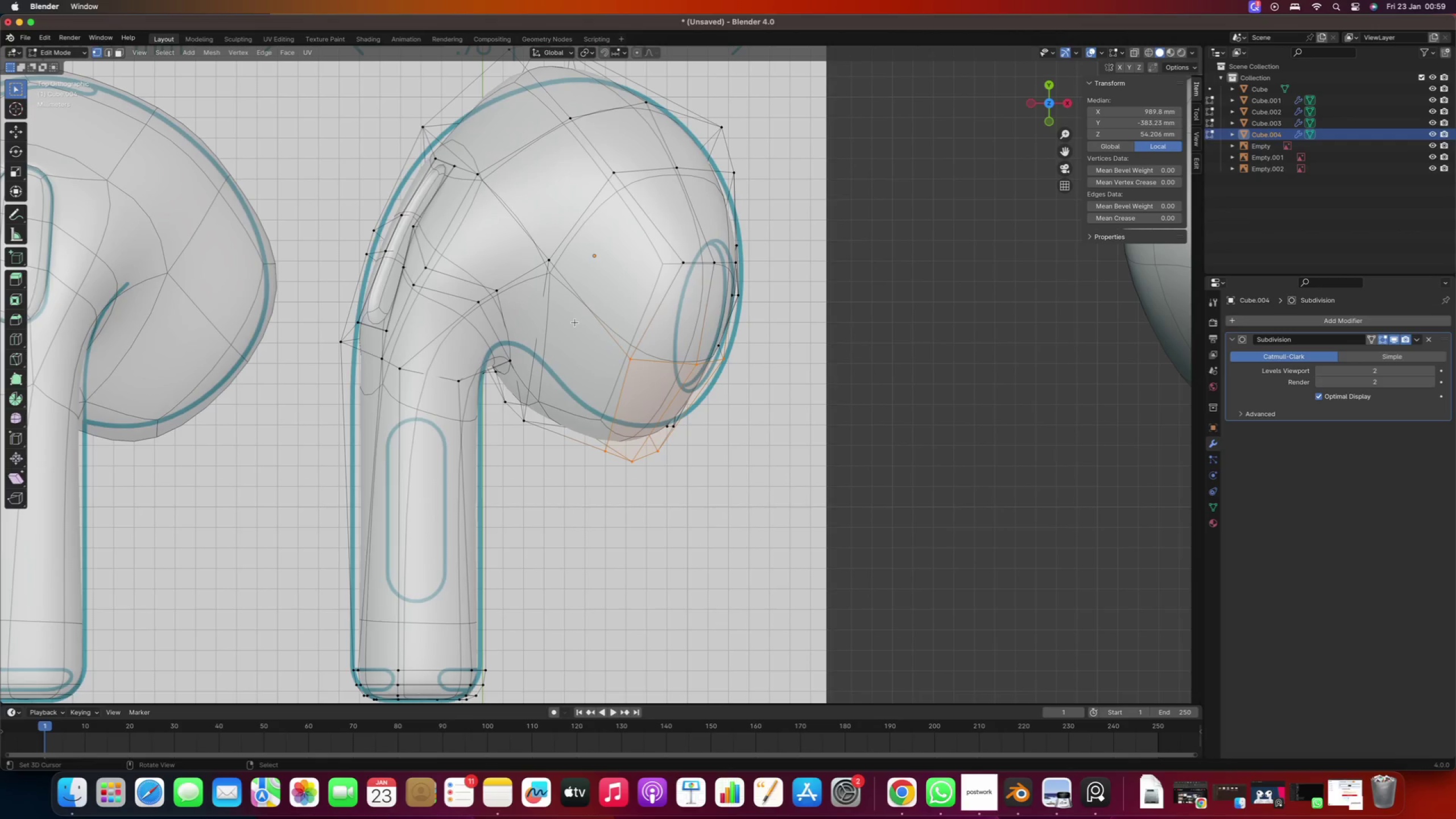 
scroll: coordinate [575, 322], scroll_direction: up, amount: 1.0
 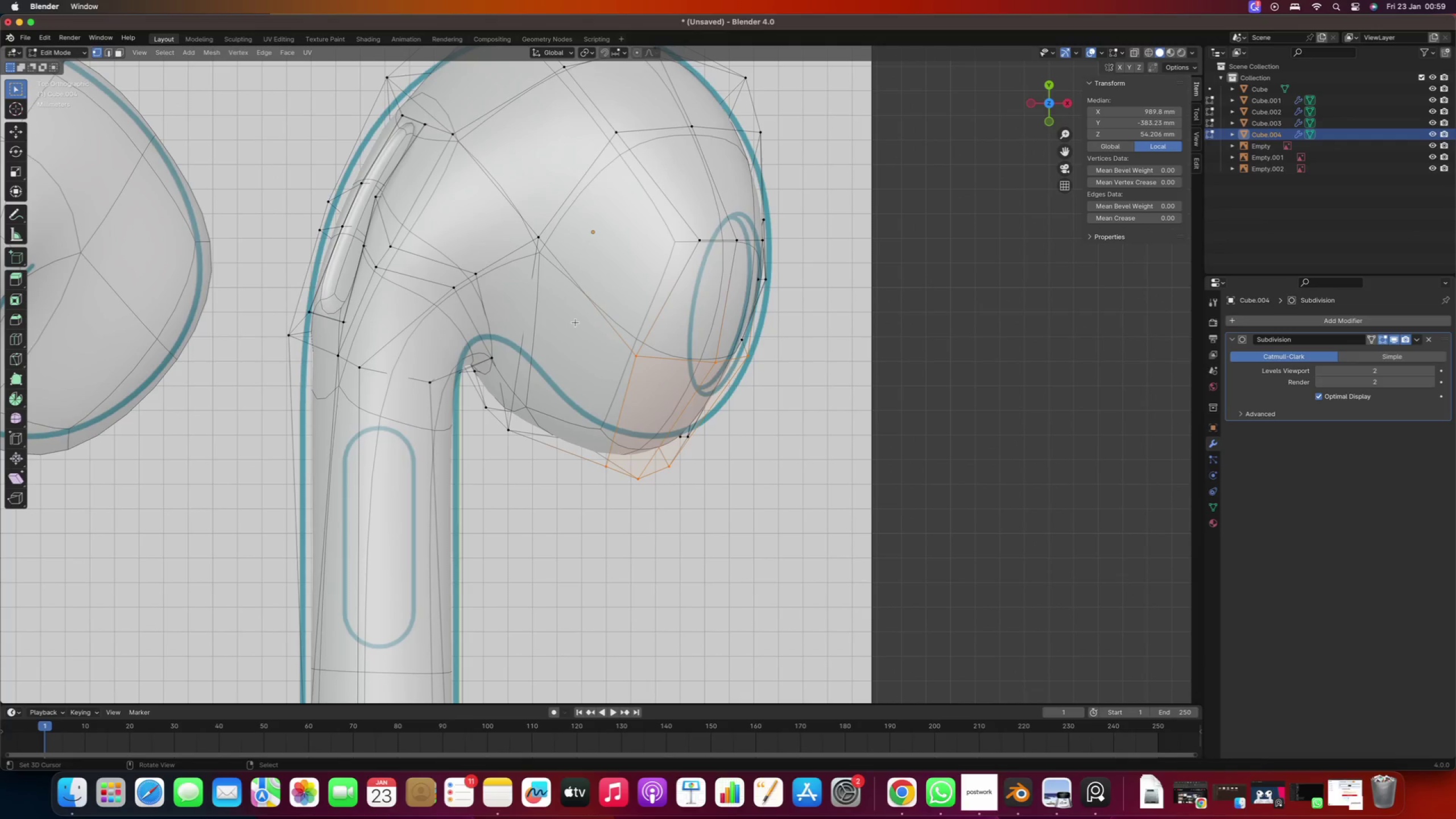 
key(G)
 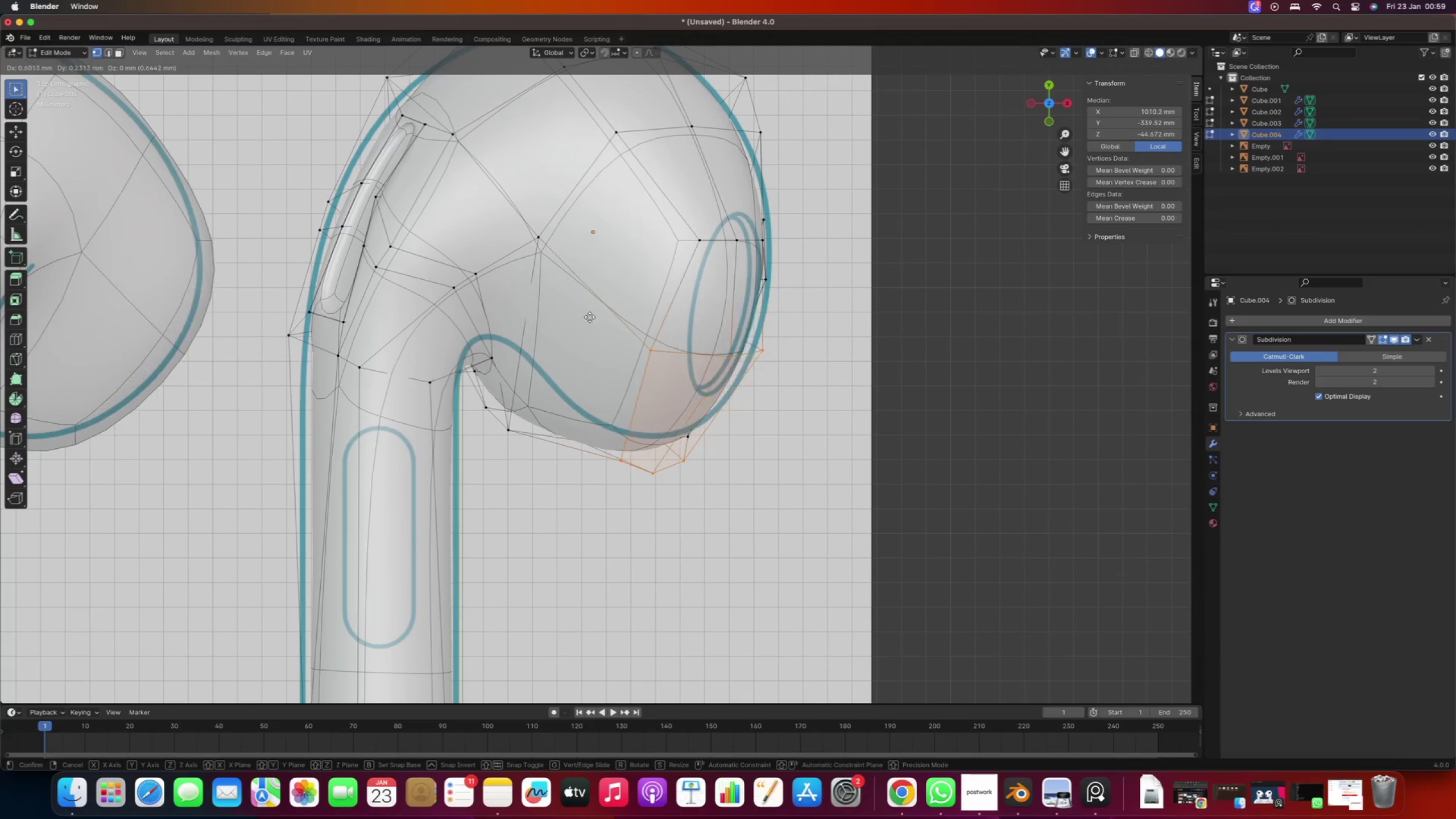 
right_click([584, 320])
 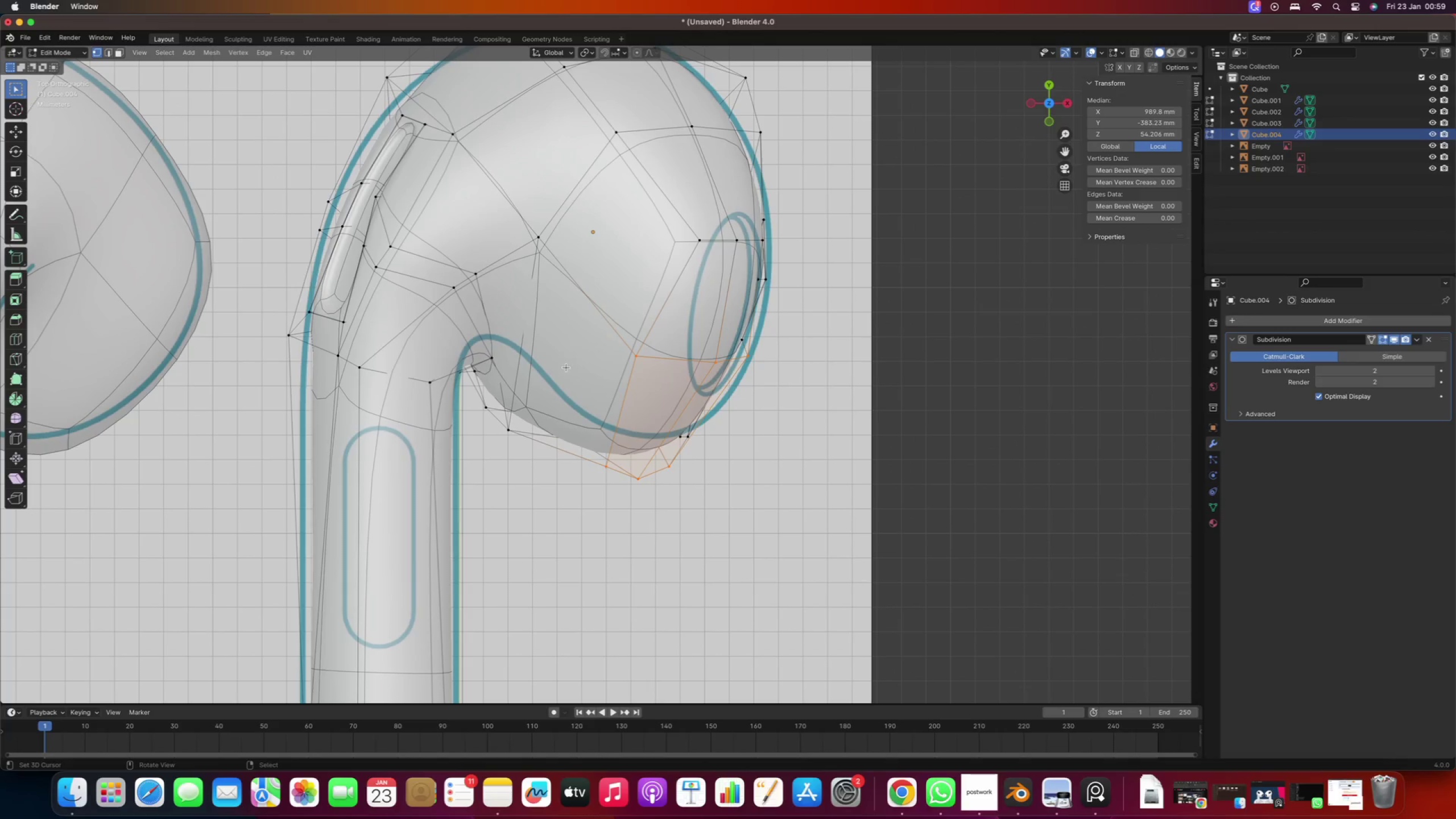 
scroll: coordinate [567, 369], scroll_direction: down, amount: 7.0
 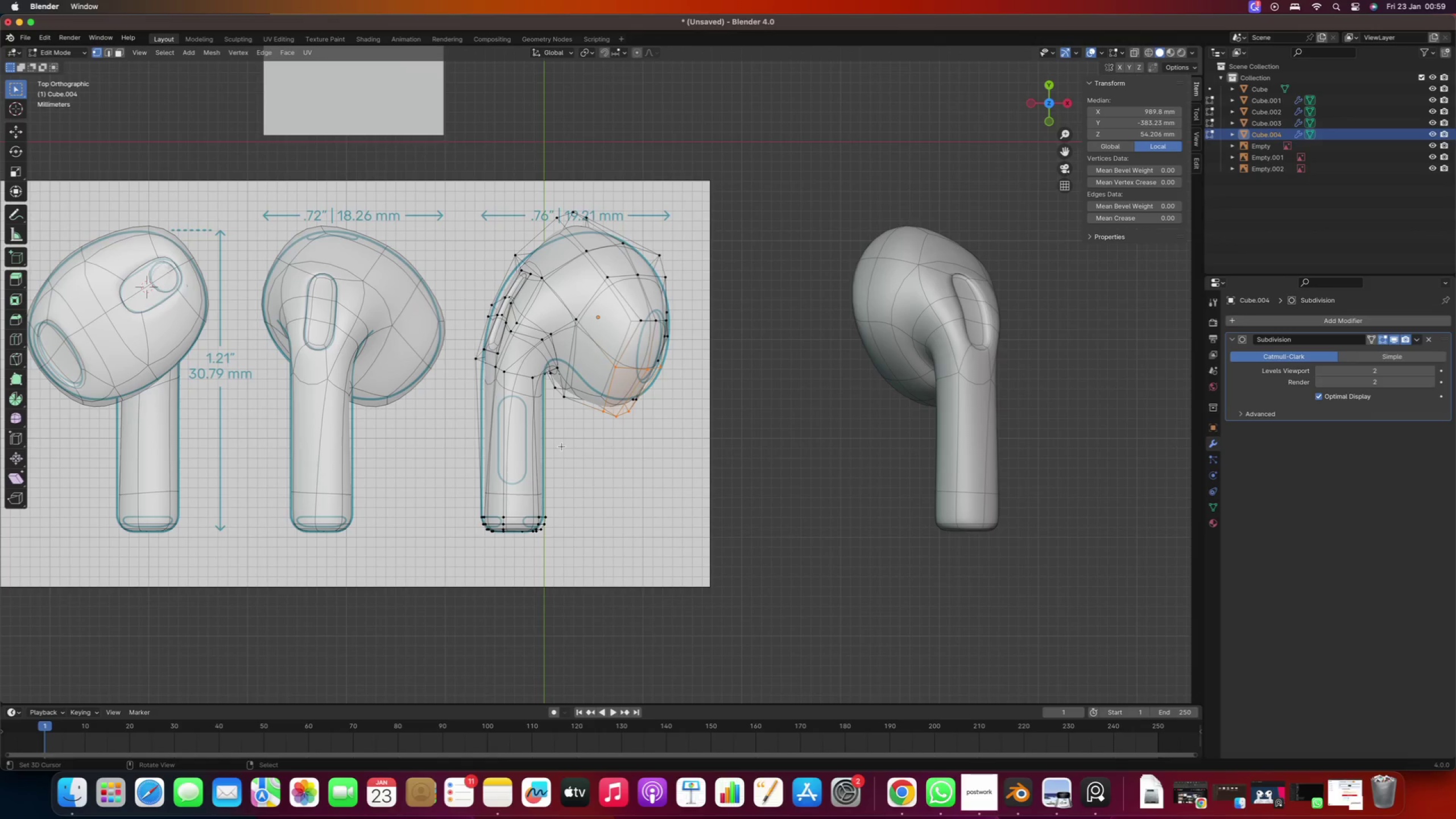 
key(Tab)
 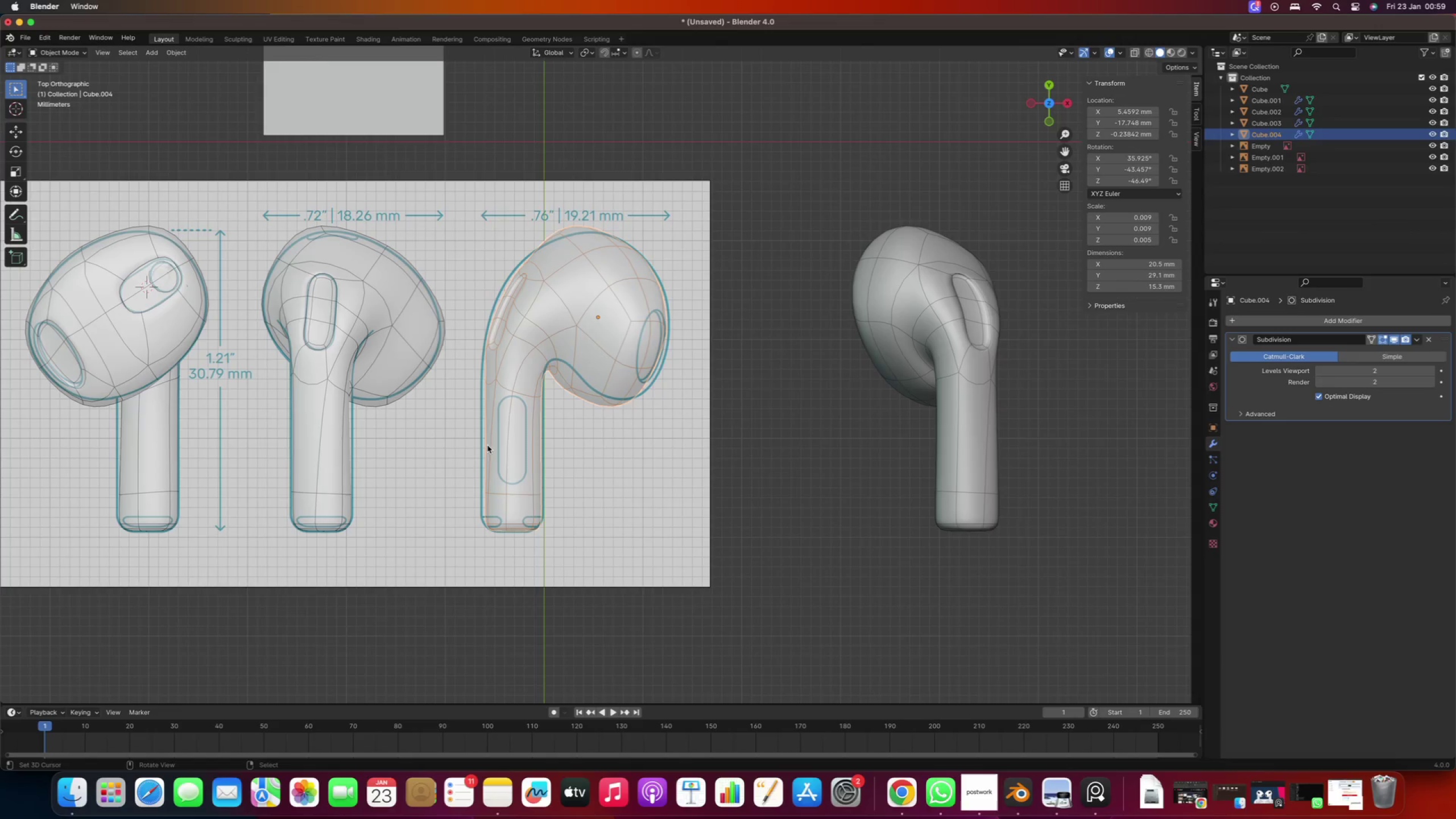 
scroll: coordinate [494, 448], scroll_direction: up, amount: 2.0
 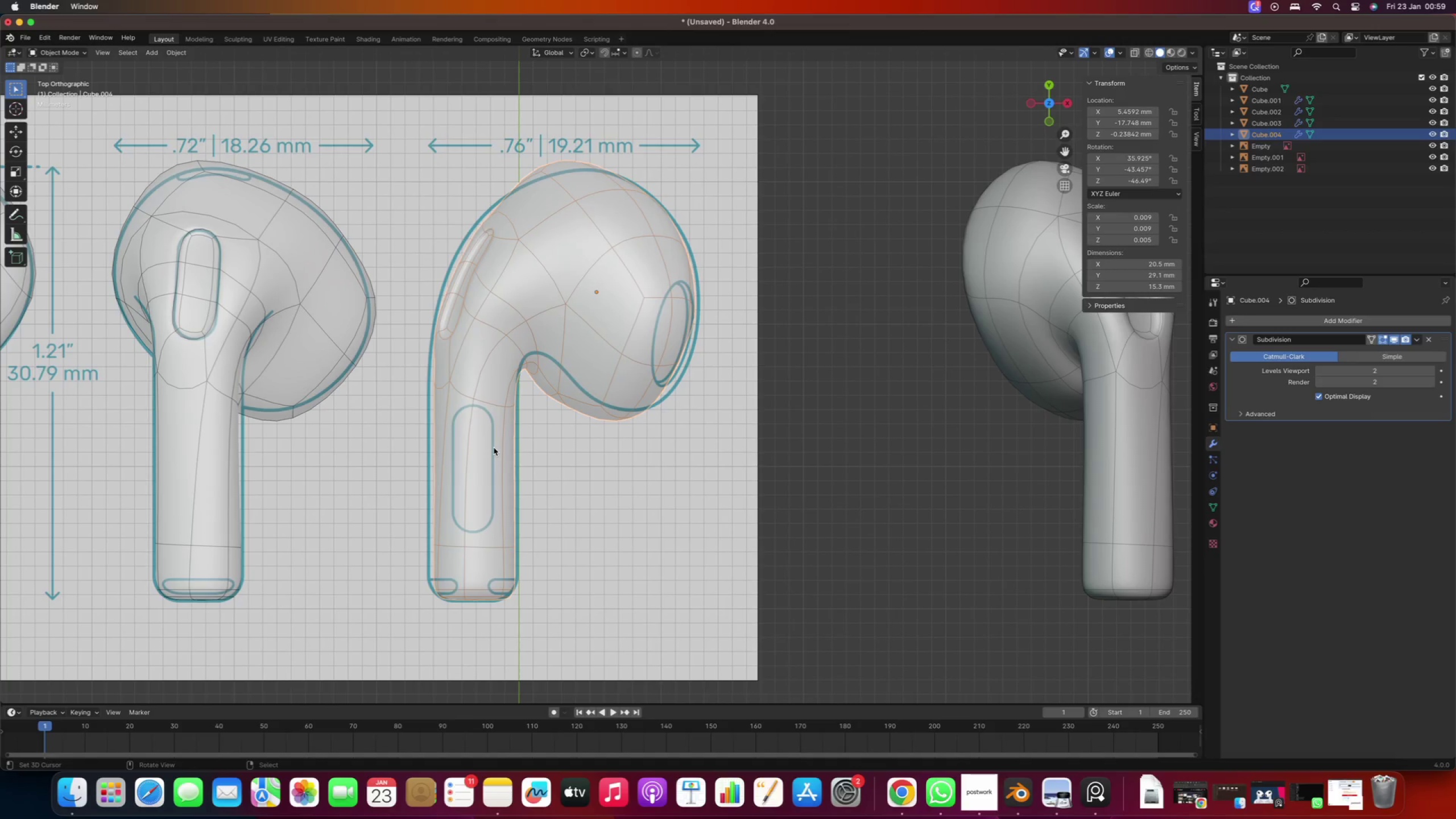 
key(Tab)
 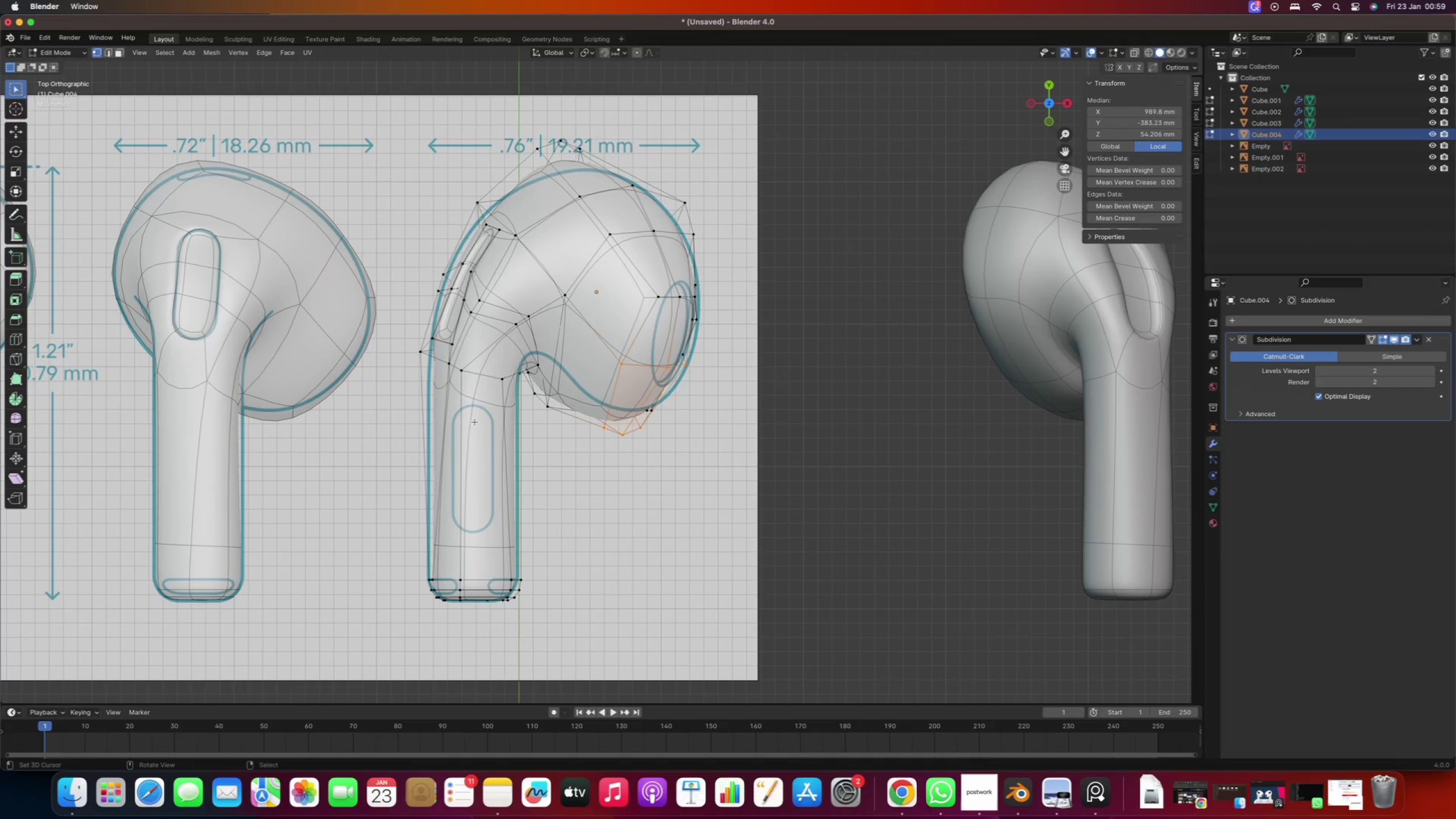 
key(3)
 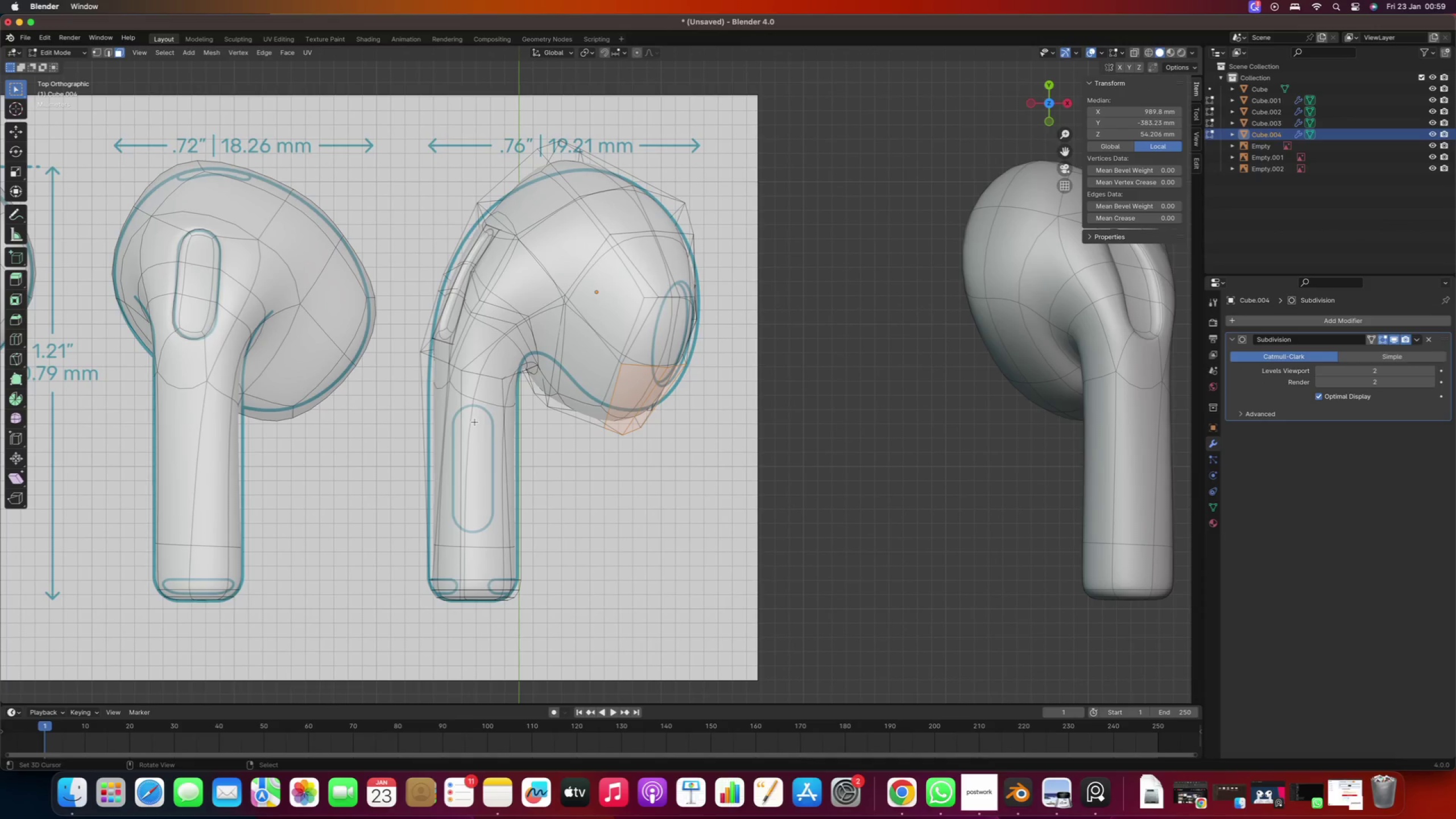 
right_click([475, 422])
 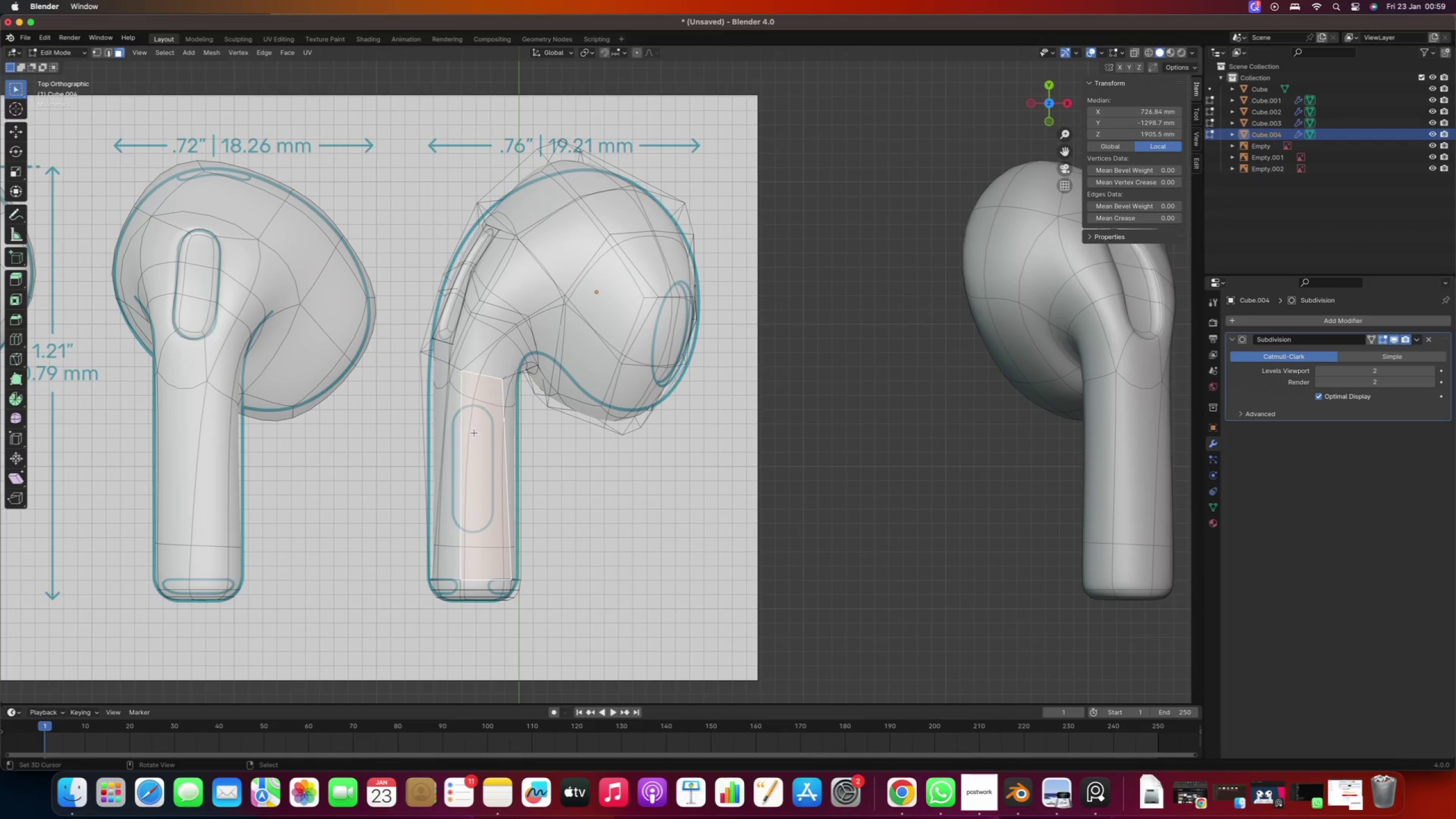 
type(gg)
 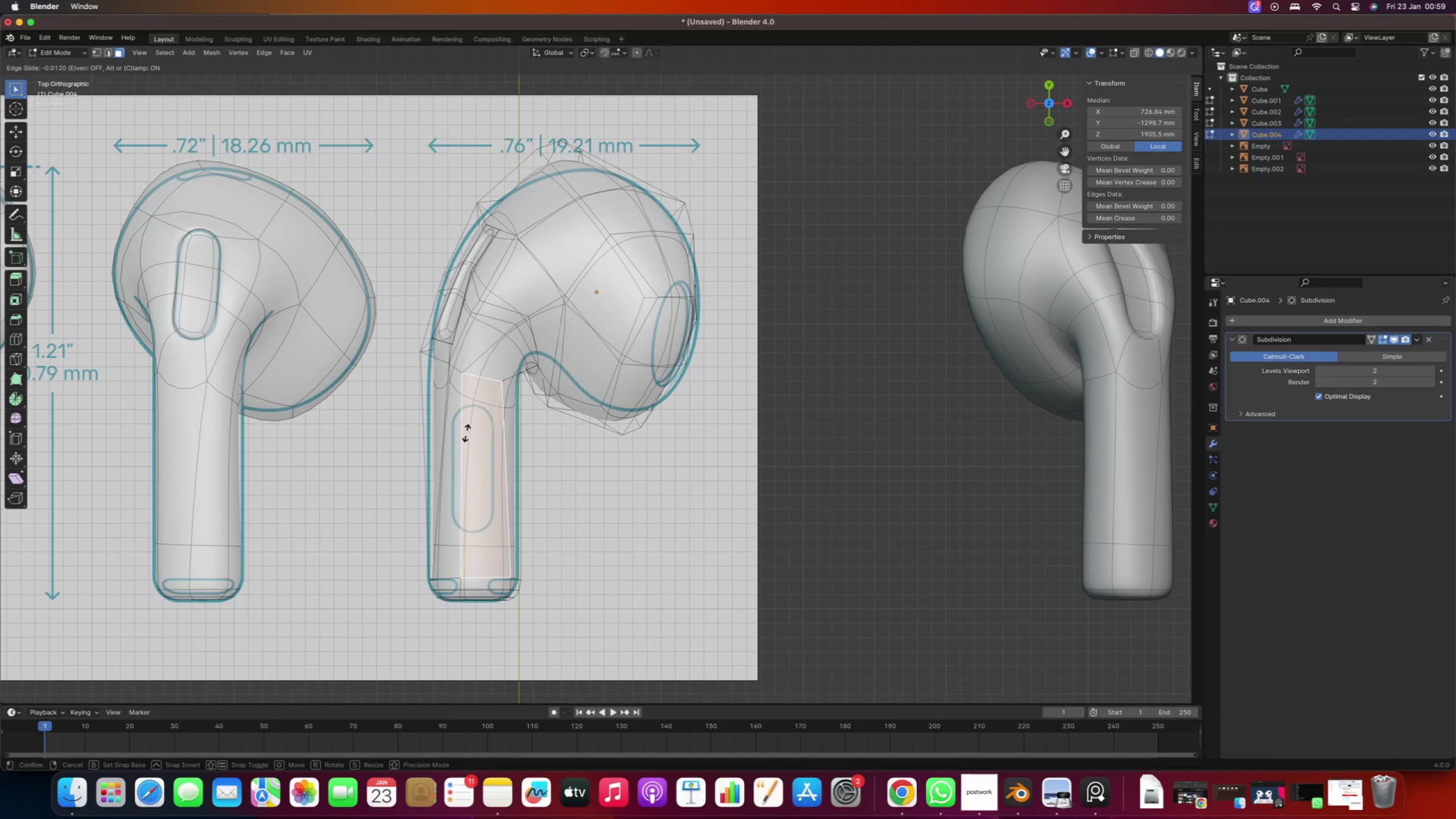 
right_click([464, 432])
 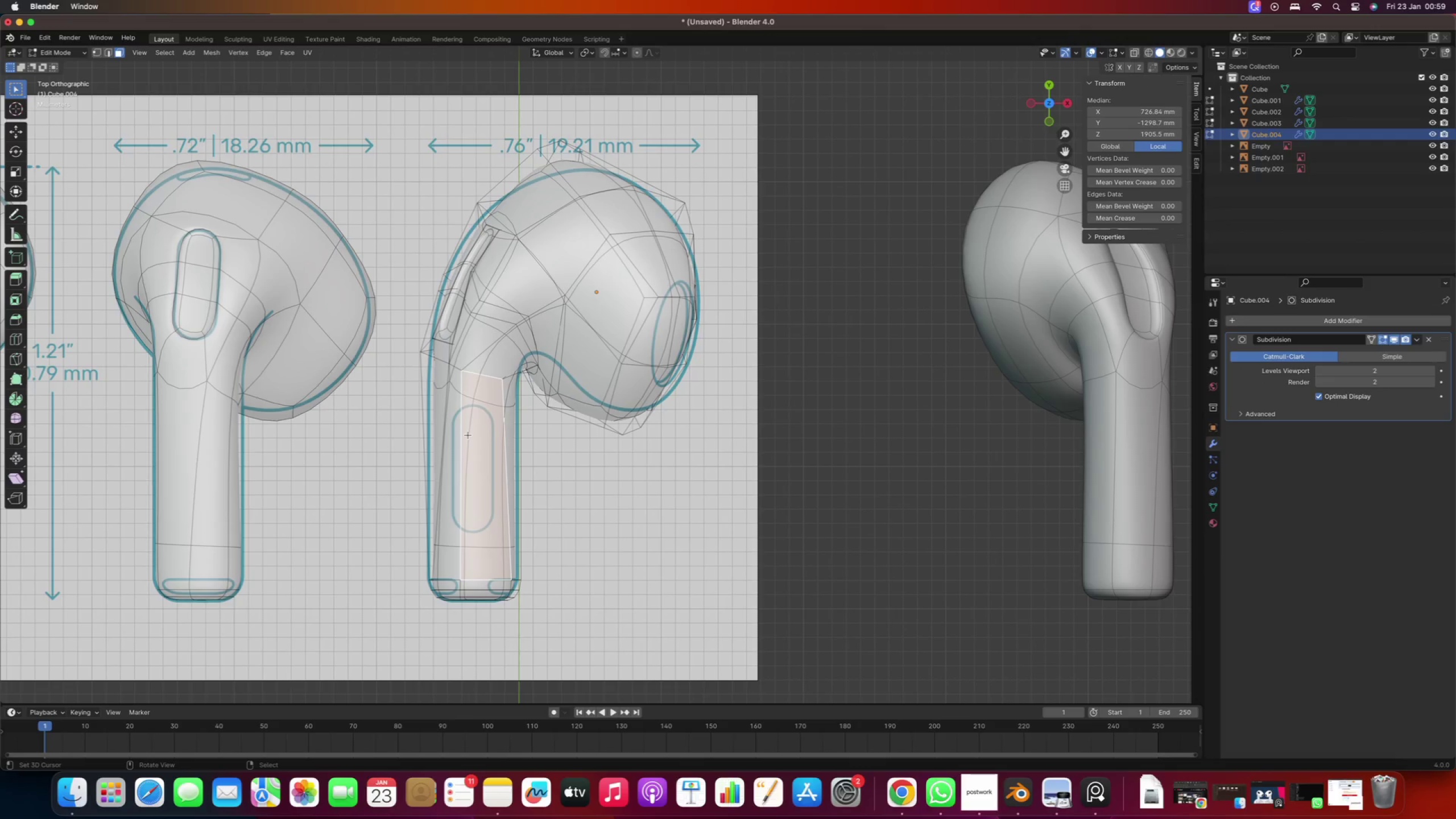 
type(gx)
 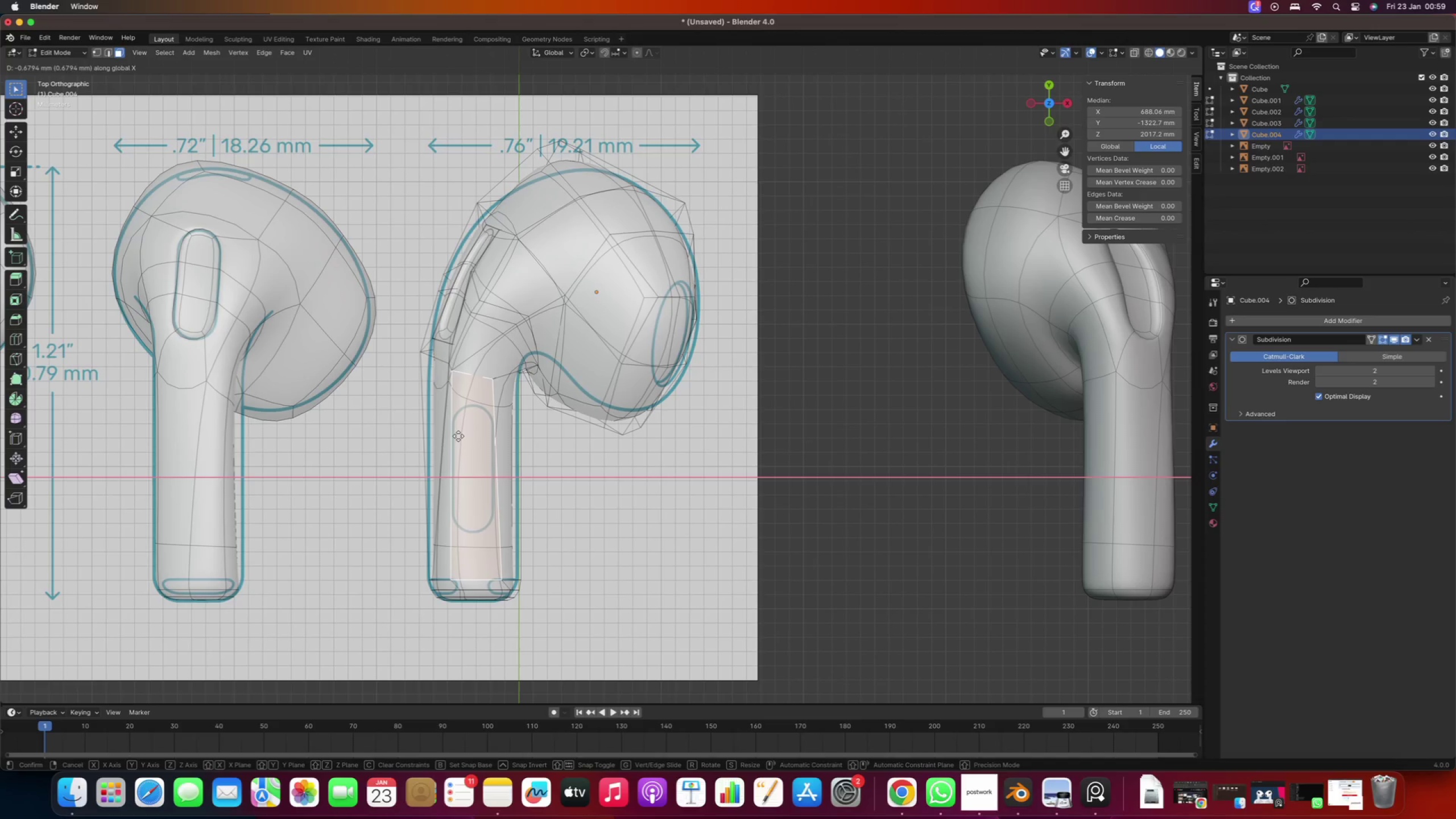 
left_click([458, 436])
 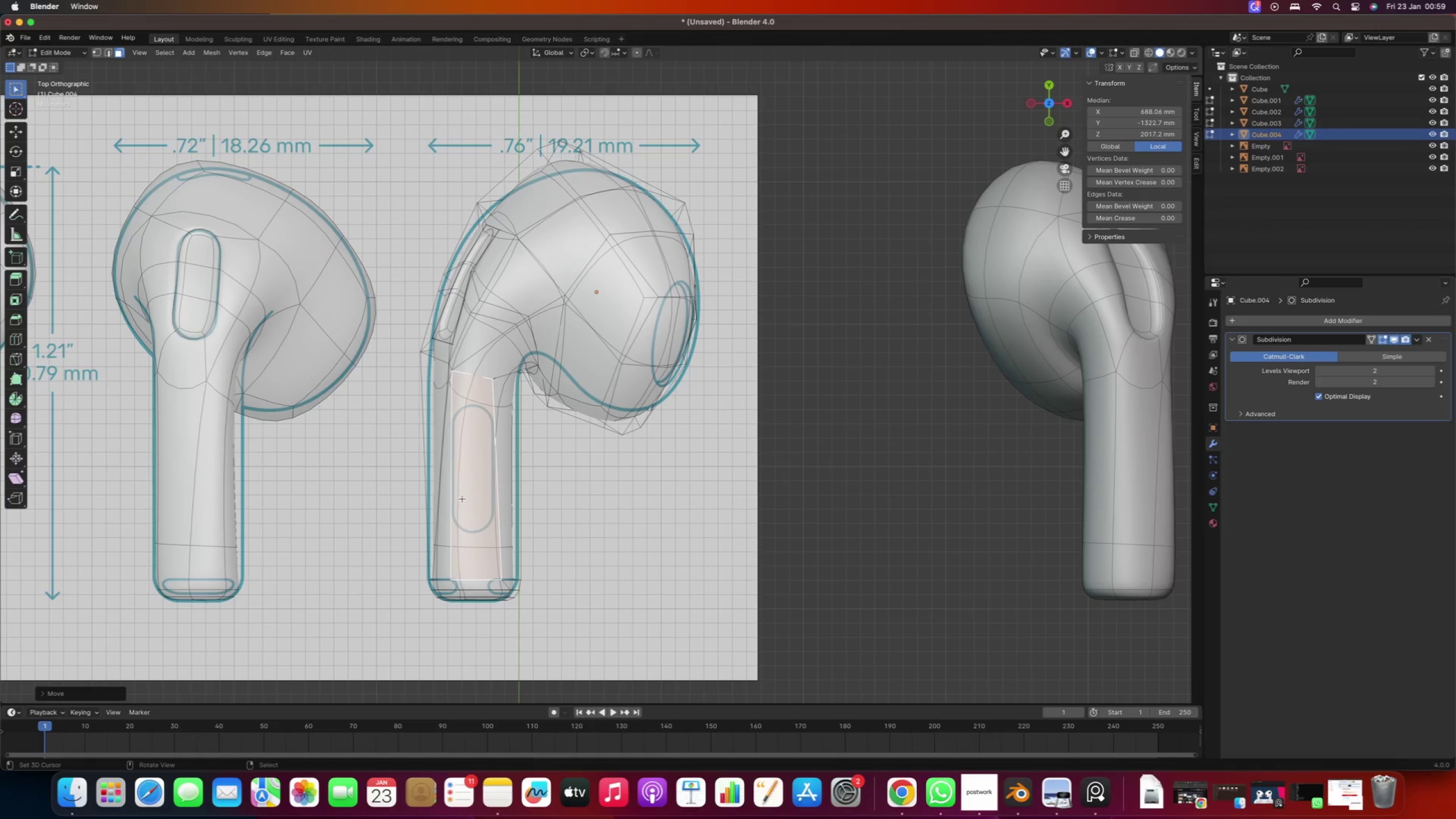 
scroll: coordinate [457, 489], scroll_direction: up, amount: 2.0
 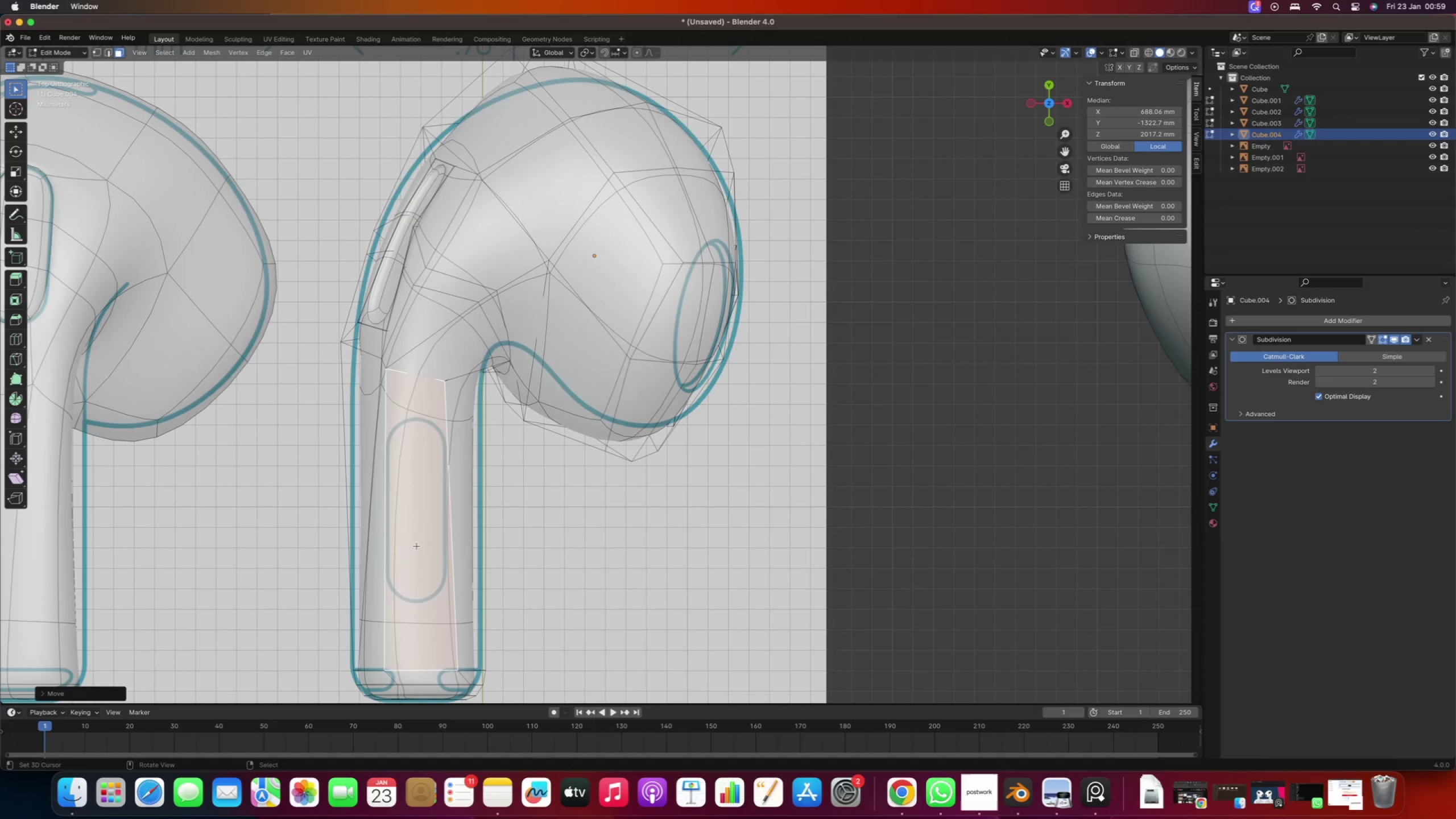 
key(Control+R)
 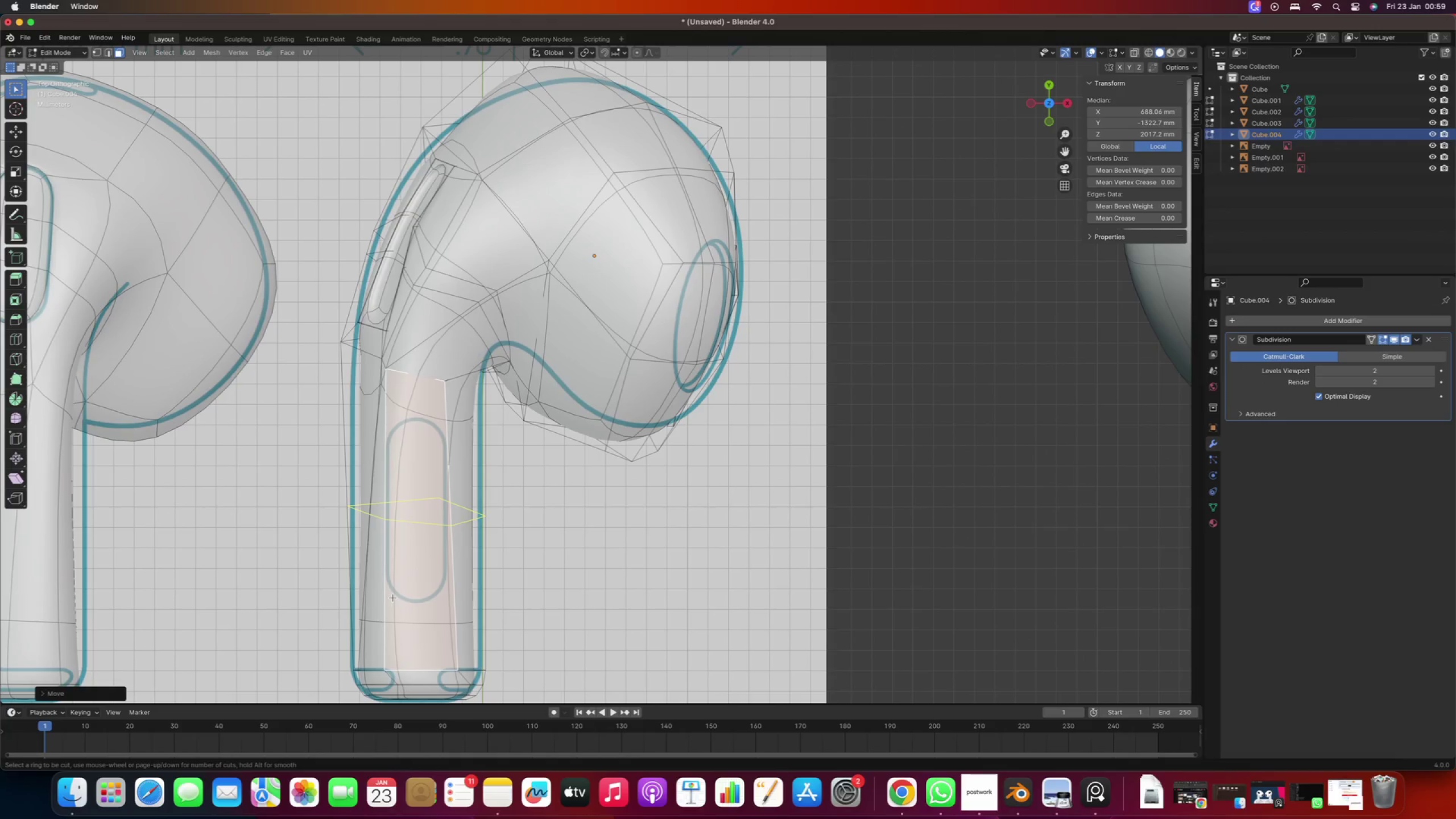 
left_click([393, 598])
 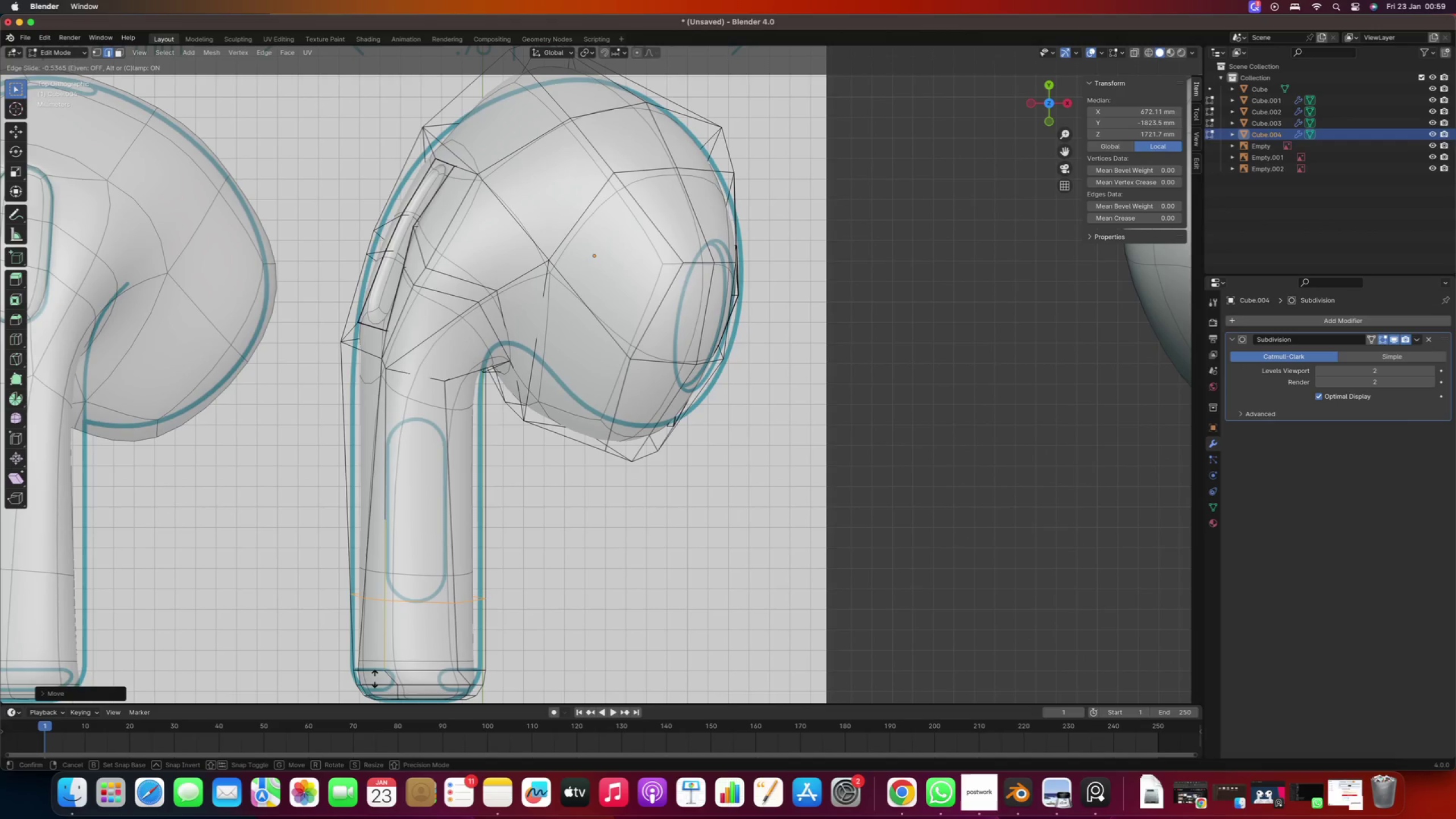 
left_click([374, 680])
 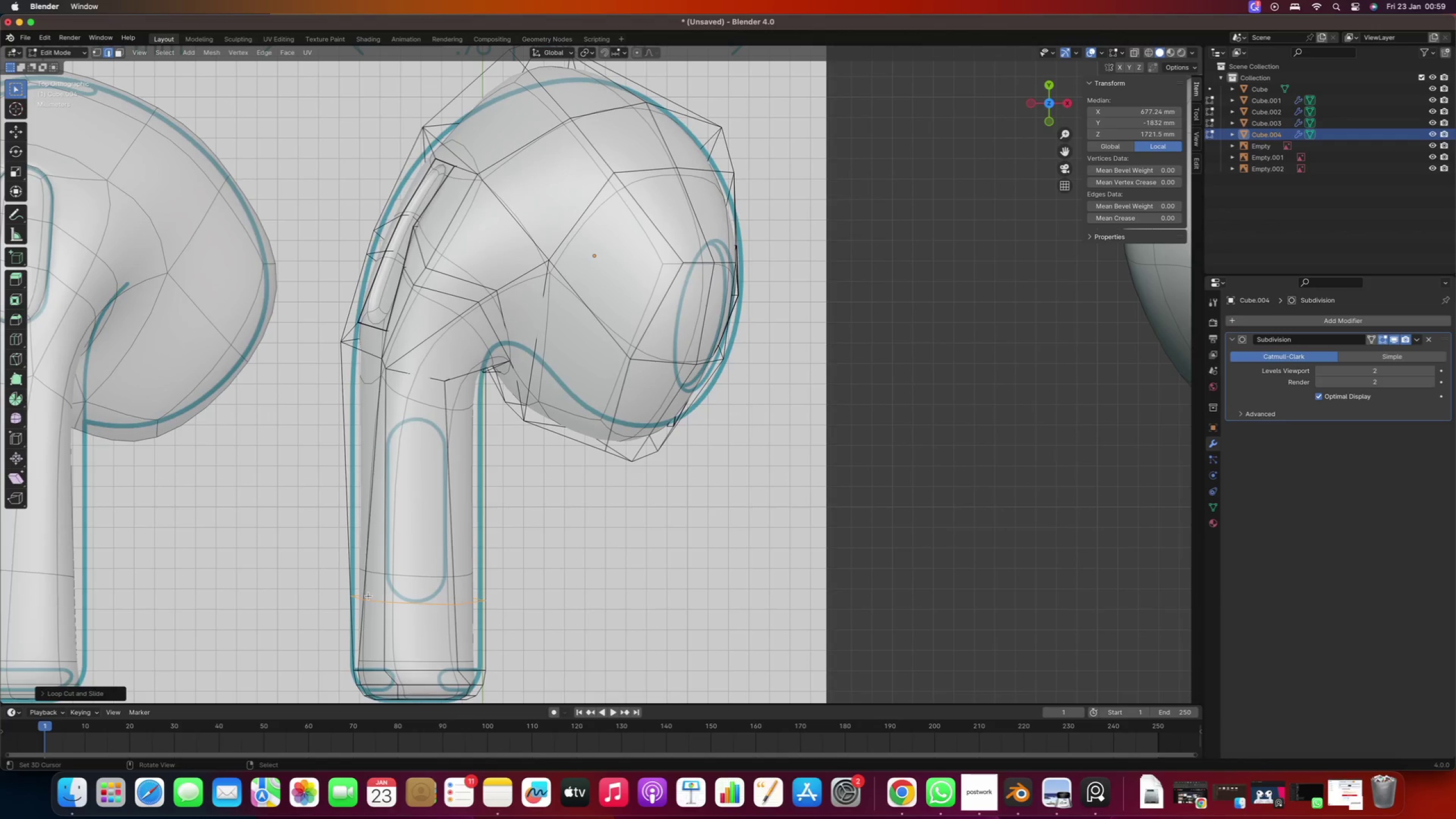 
key(Control+ControlLeft)
 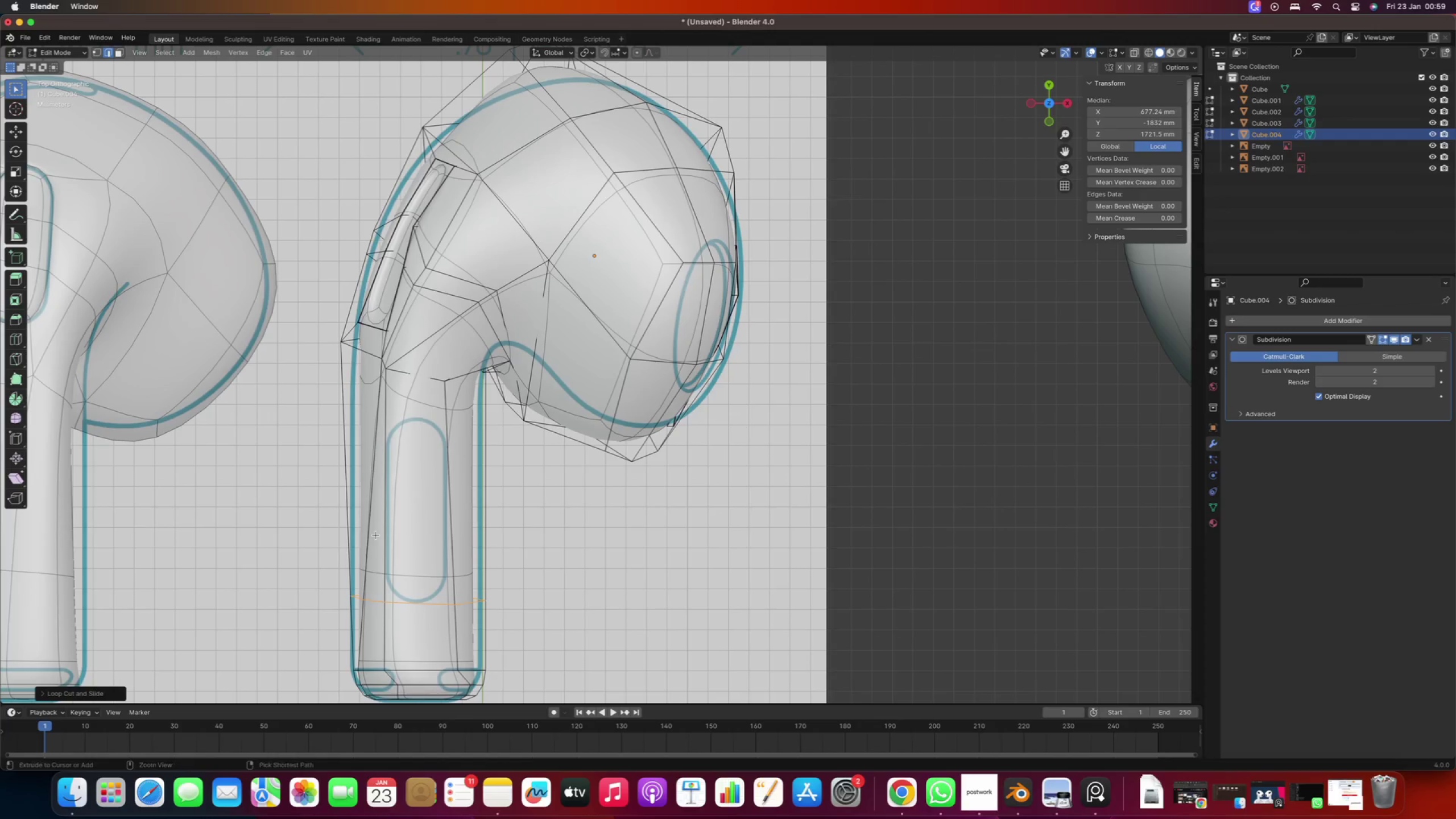 
key(Control+R)
 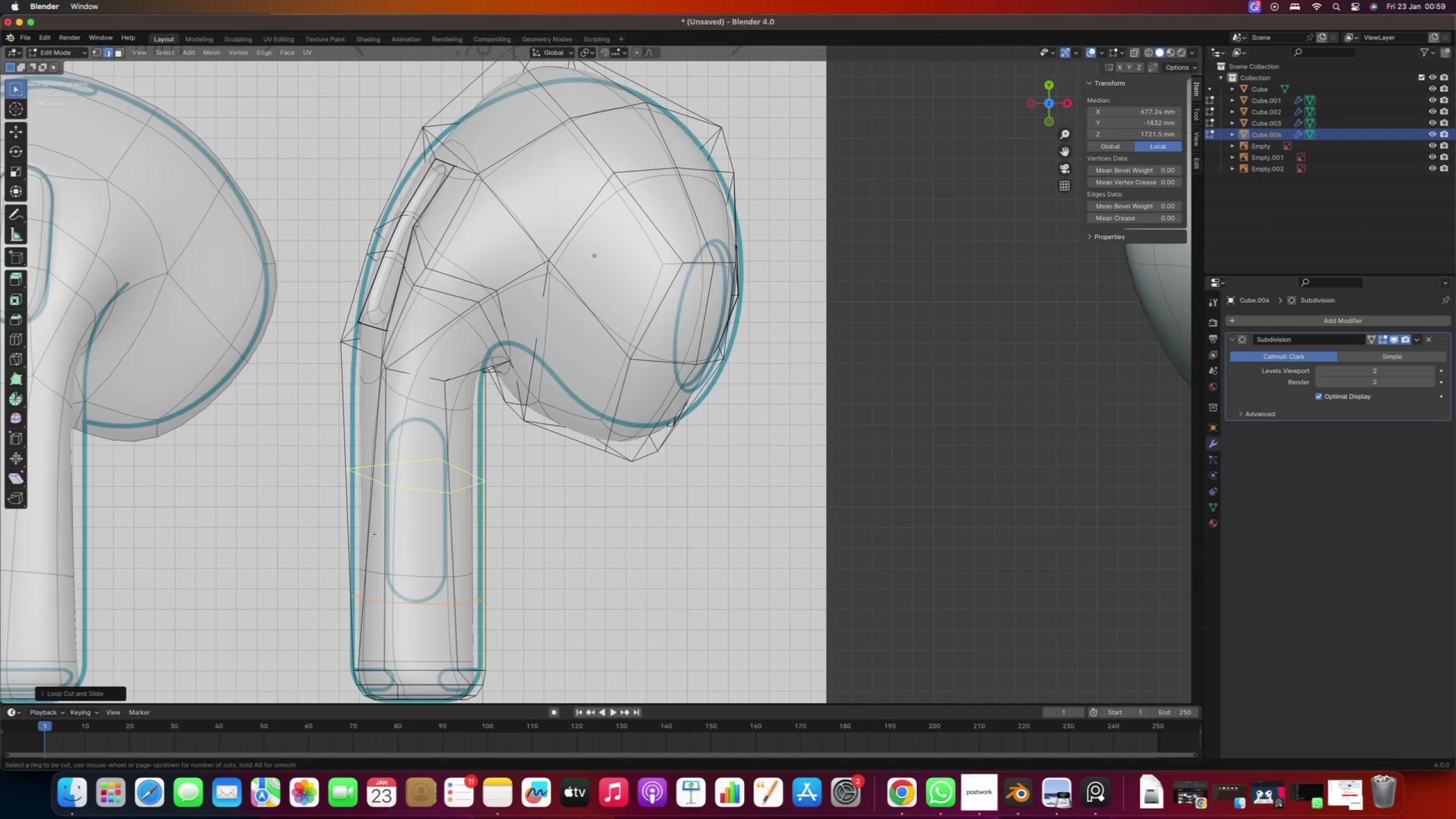 
left_click([375, 534])
 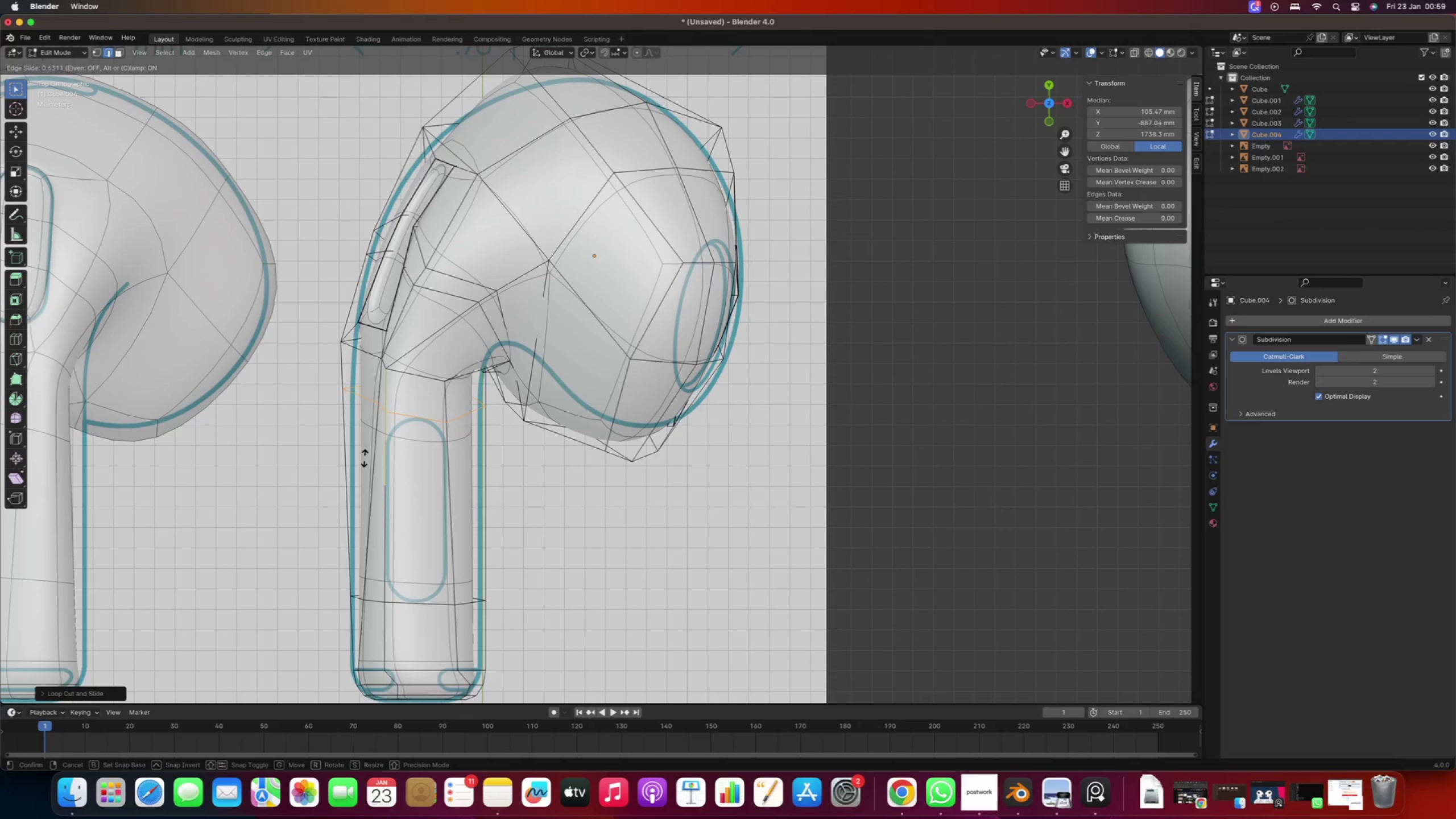 
left_click([365, 458])
 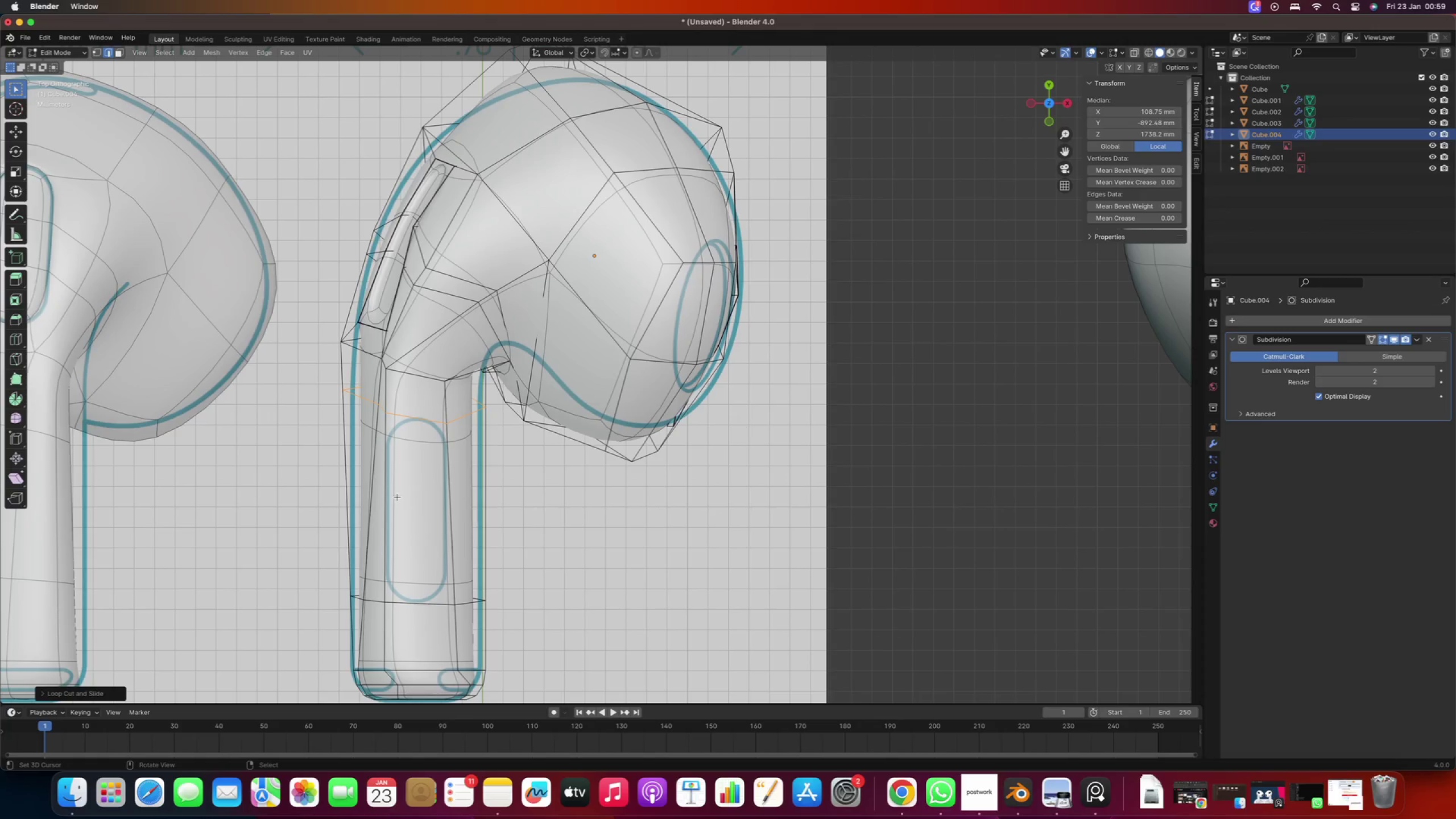 
key(3)
 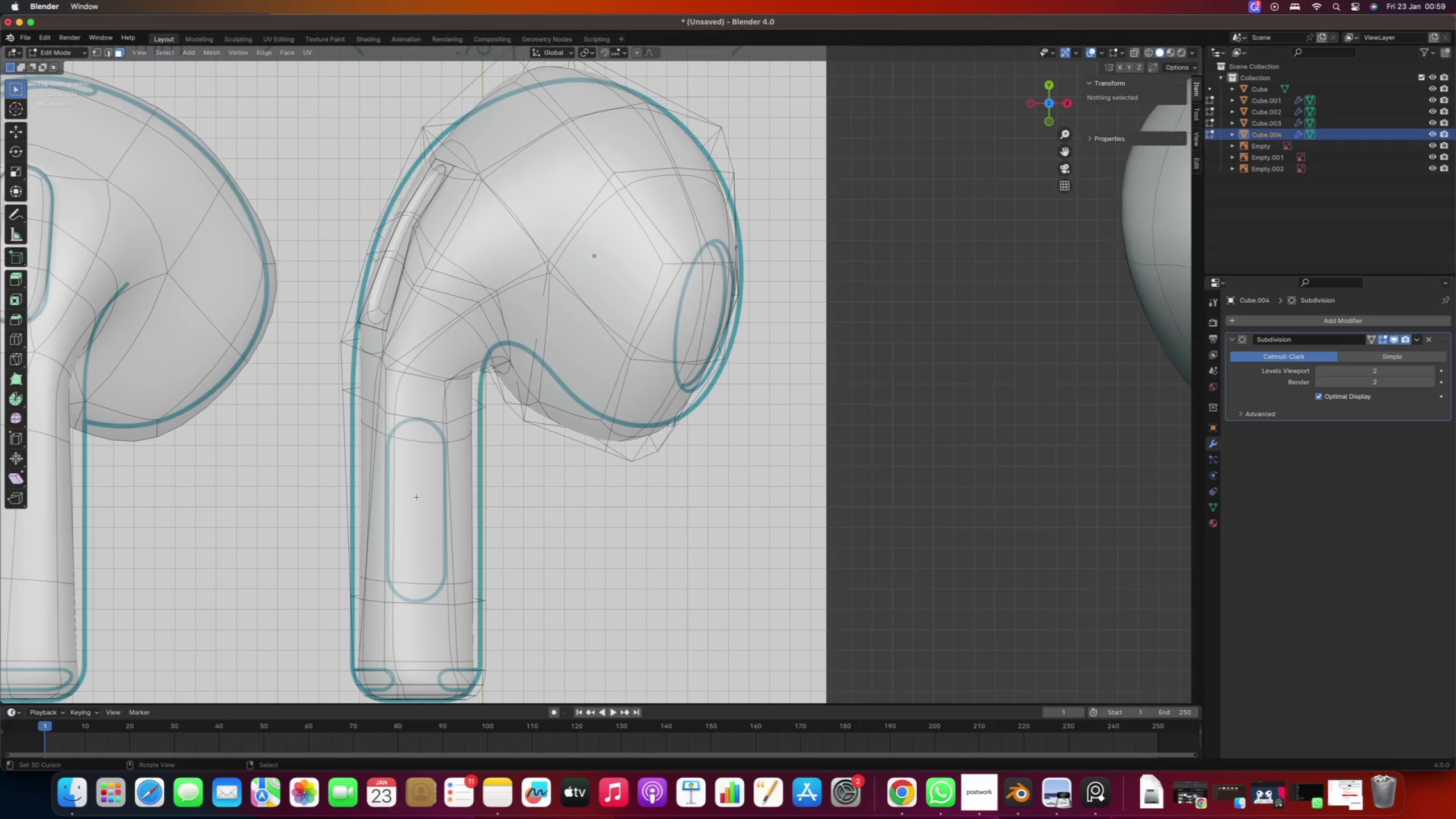 
right_click([417, 497])
 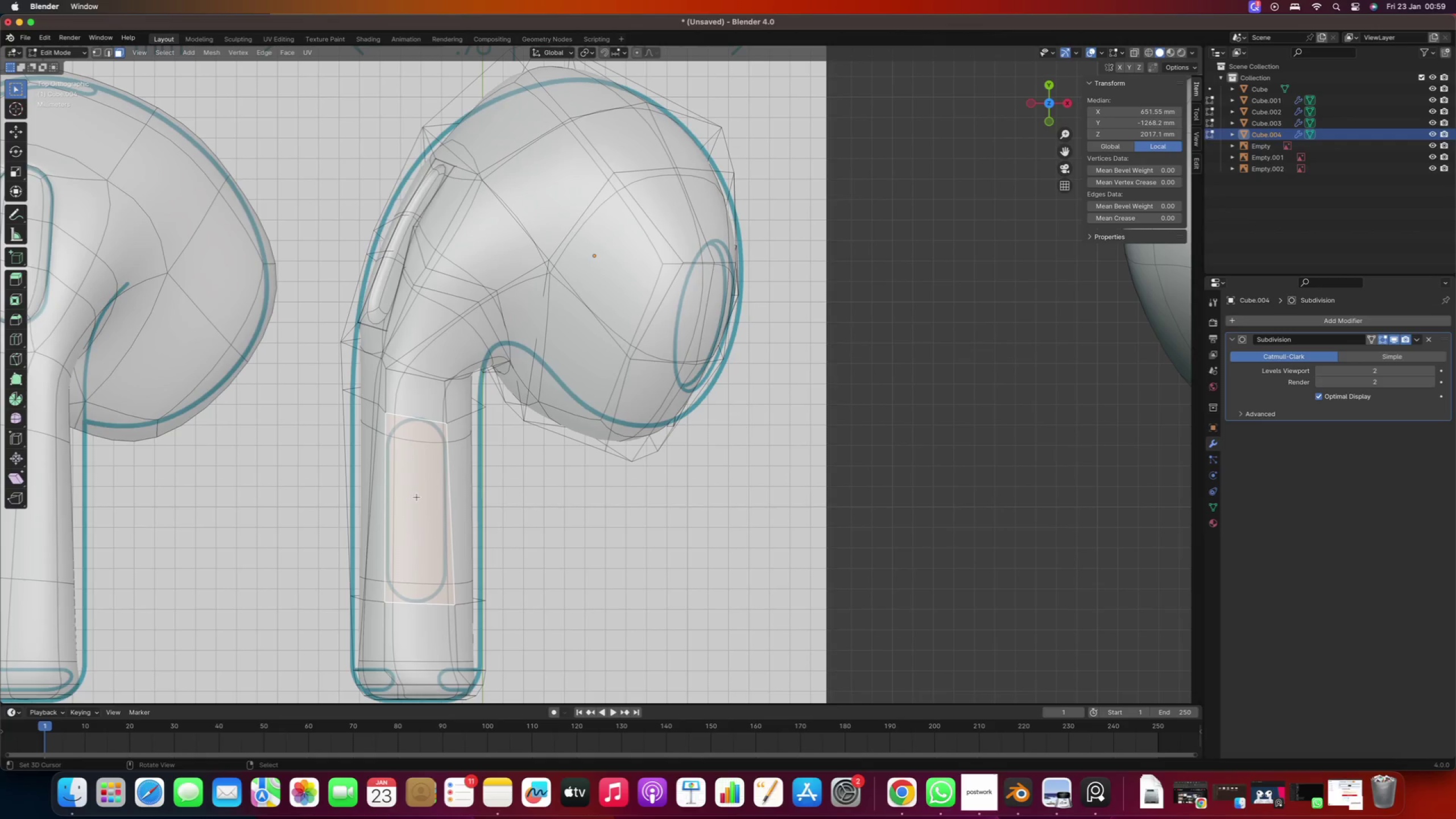 
key(Delete)
 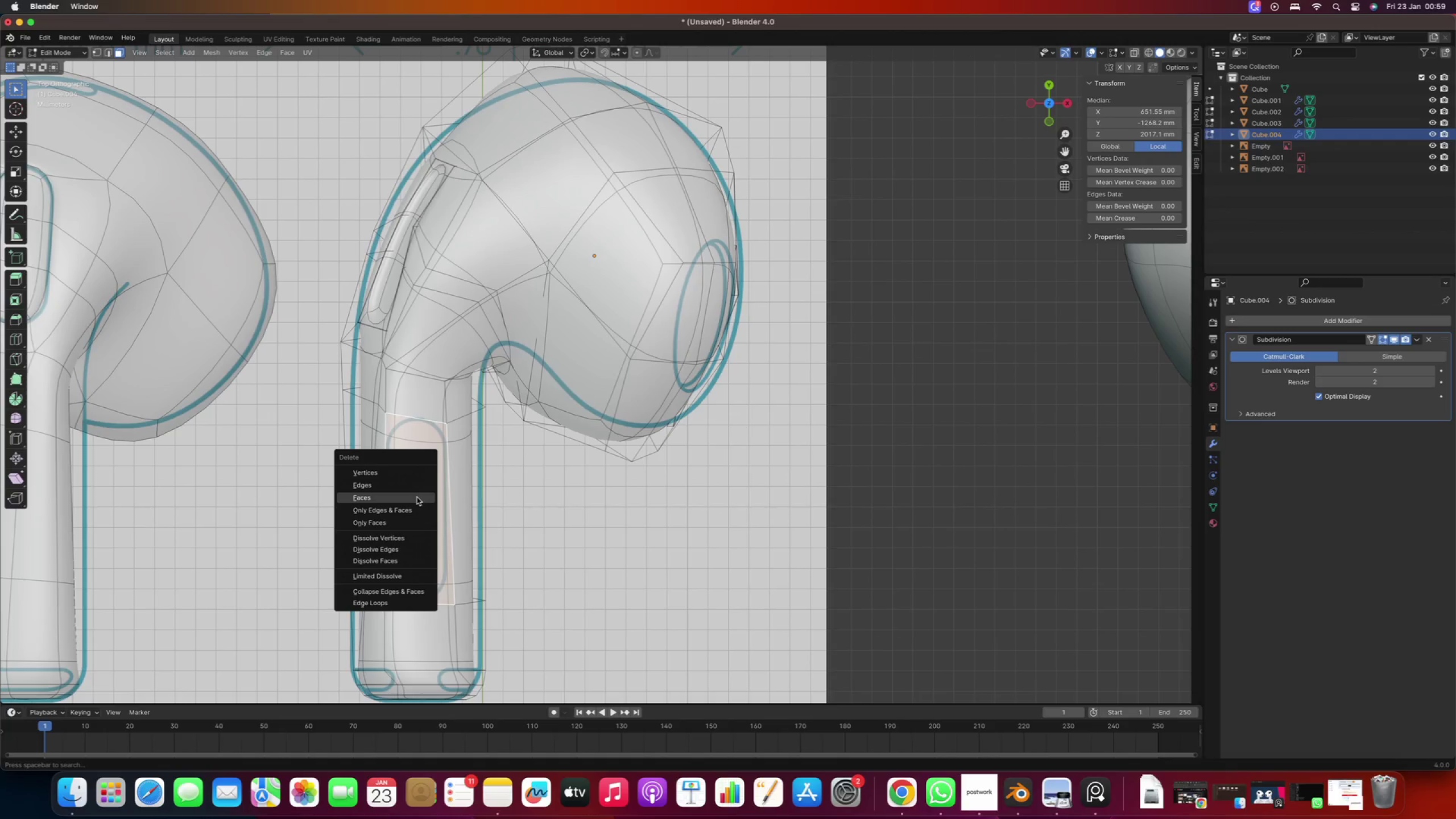 
left_click([417, 497])
 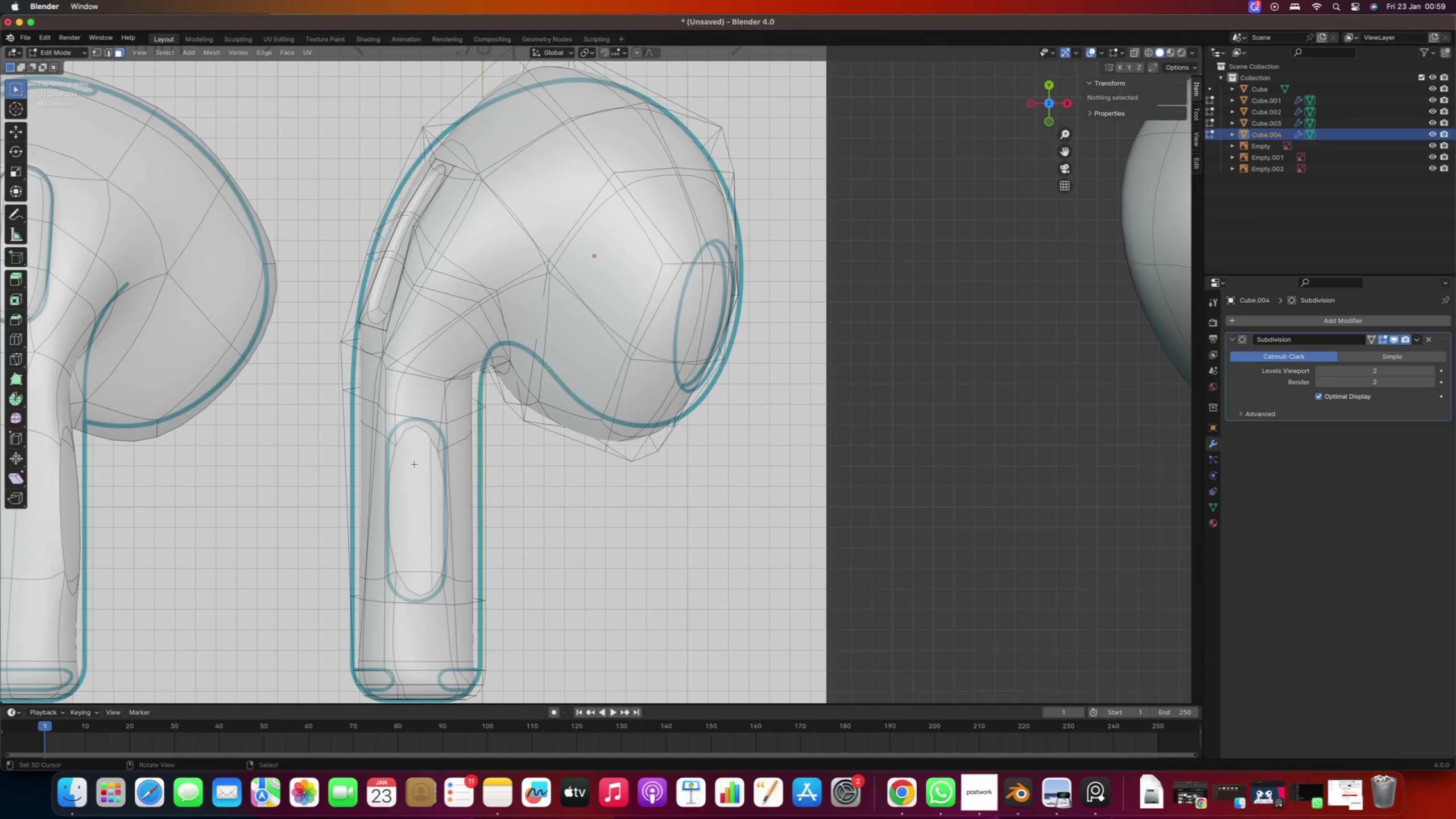 
key(1)
 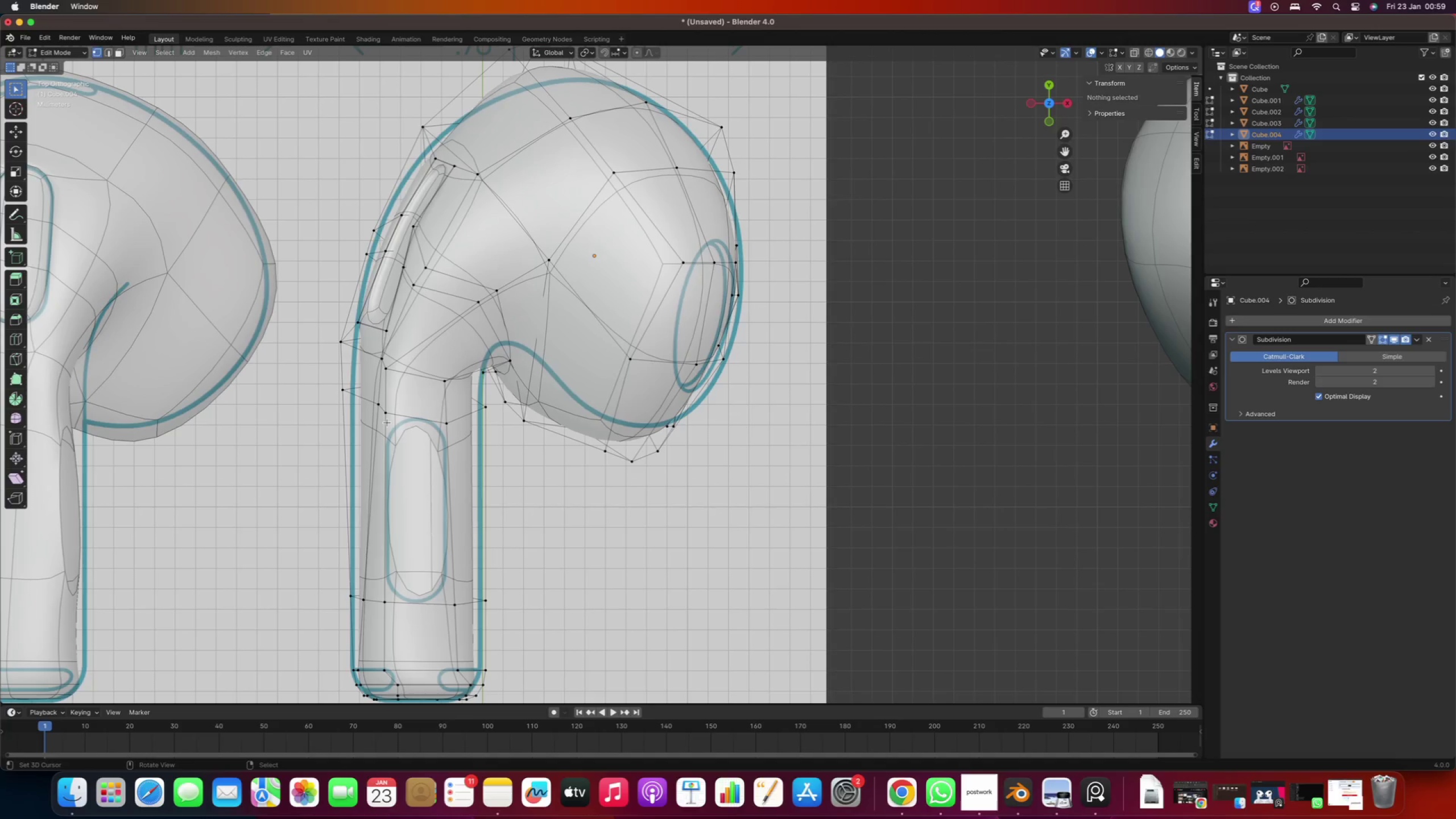 
right_click([387, 422])
 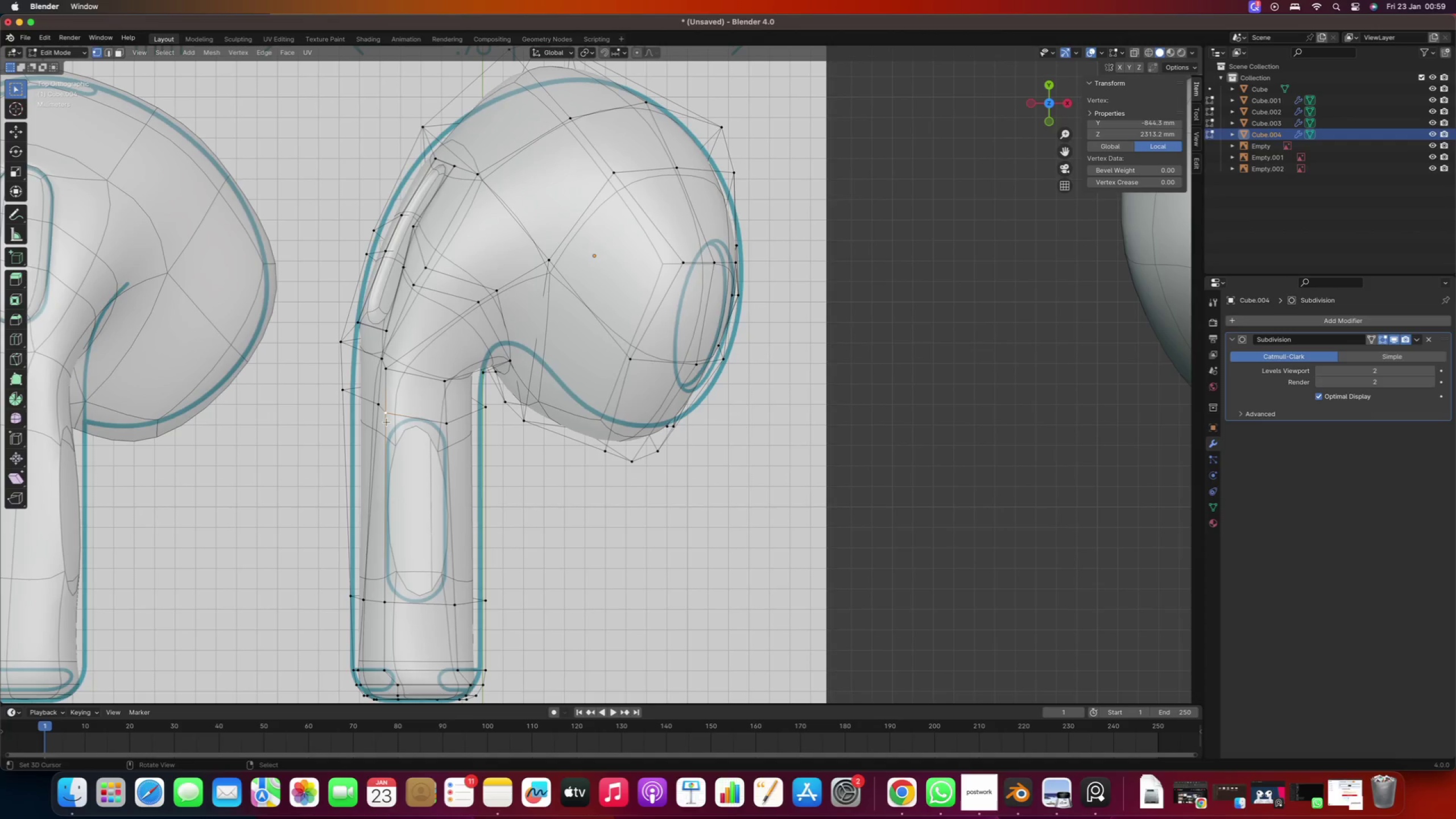 
hold_key(key=ShiftRight, duration=0.51)
 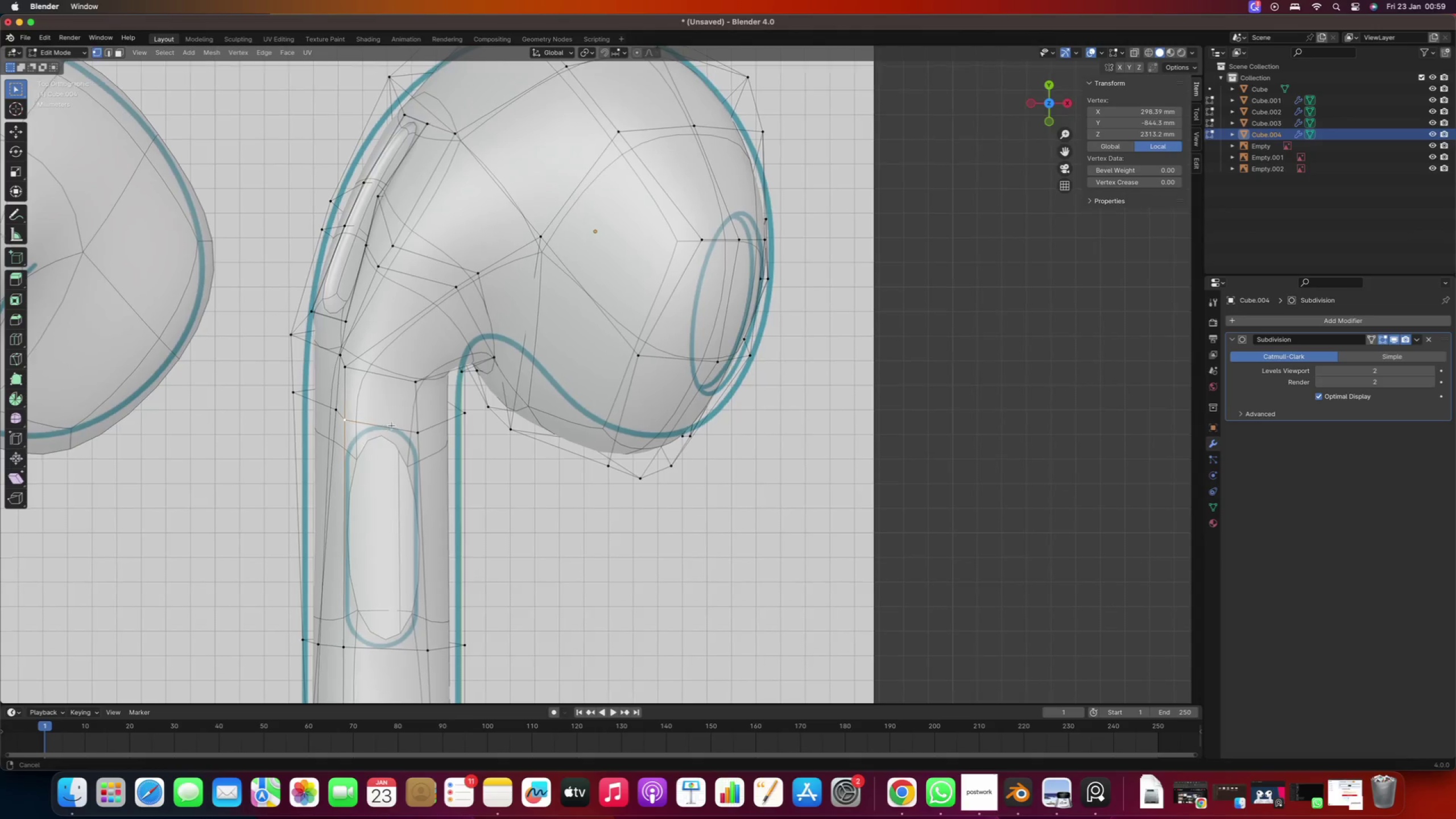 
hold_key(key=ShiftRight, duration=0.54)
 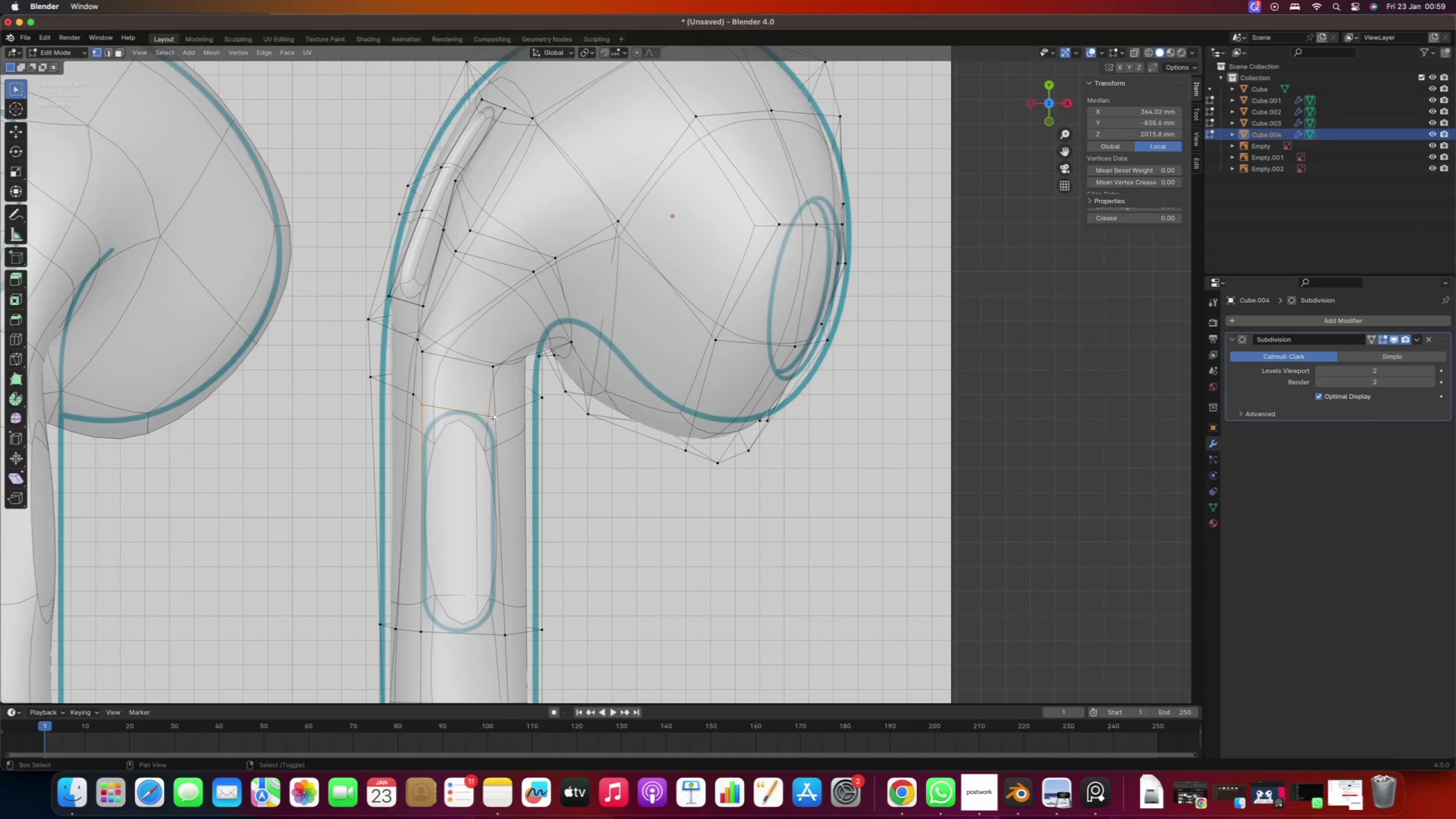 
scroll: coordinate [381, 428], scroll_direction: up, amount: 2.0
 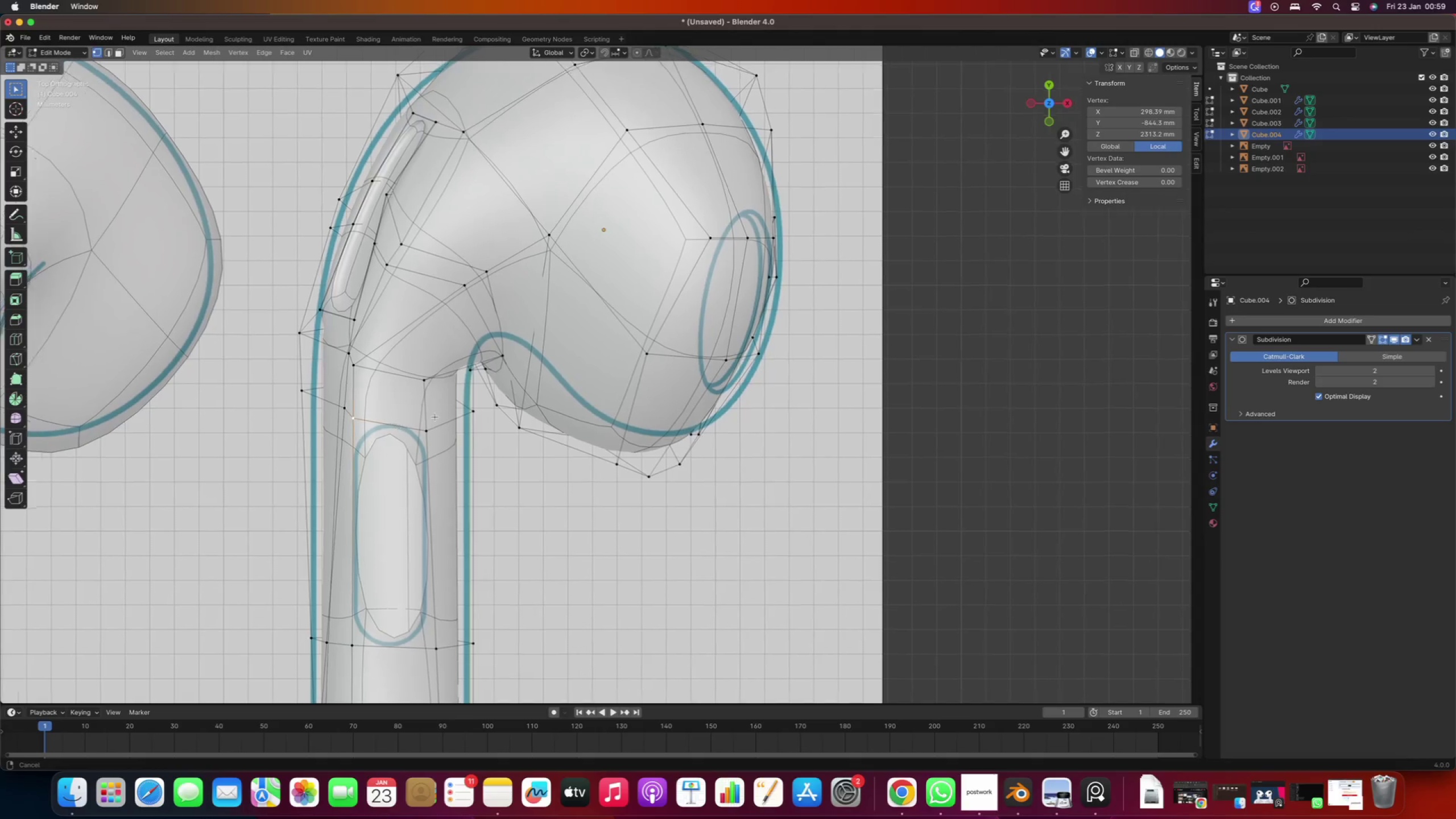 
right_click([493, 419])
 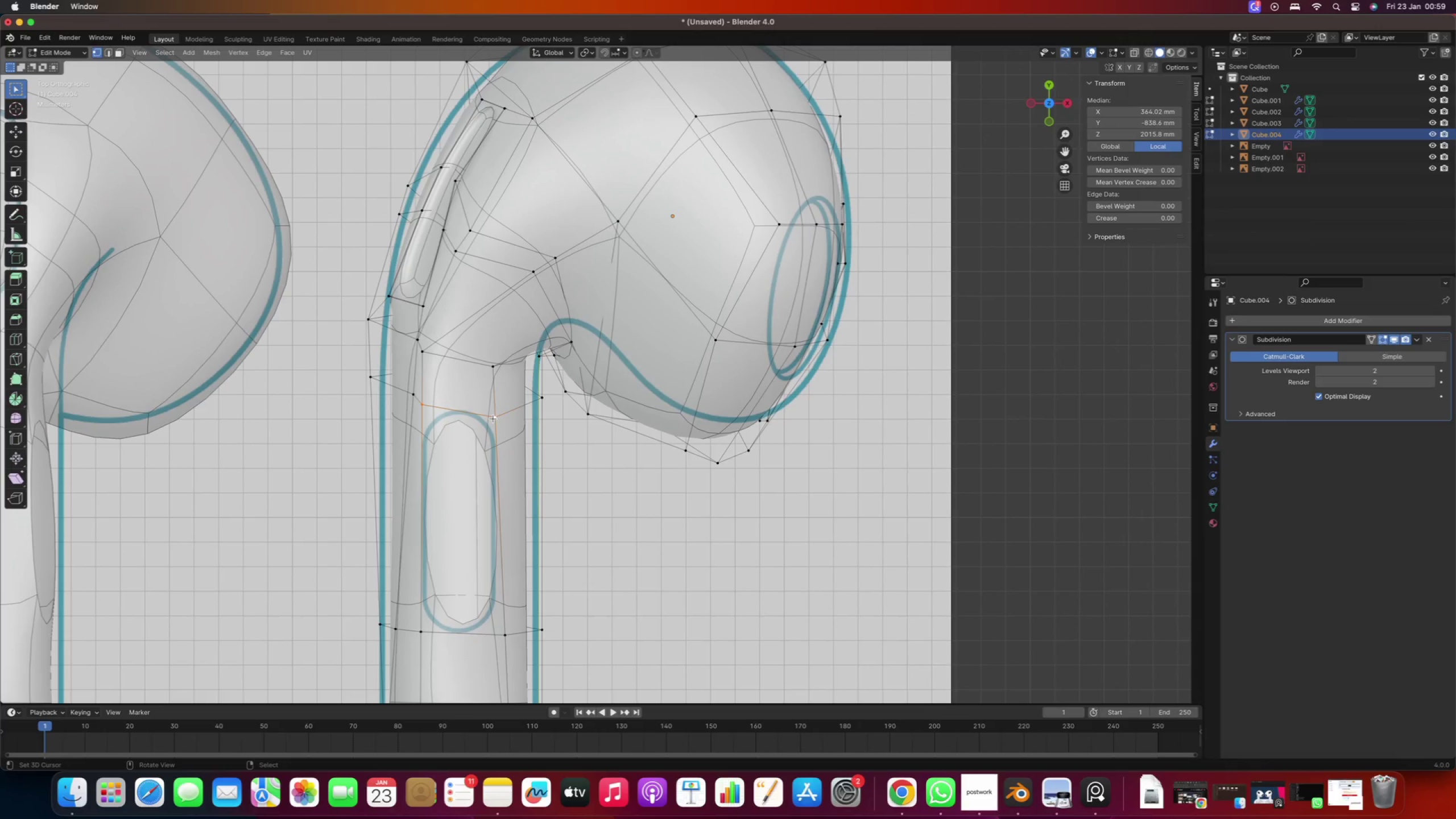 
type(gg)
 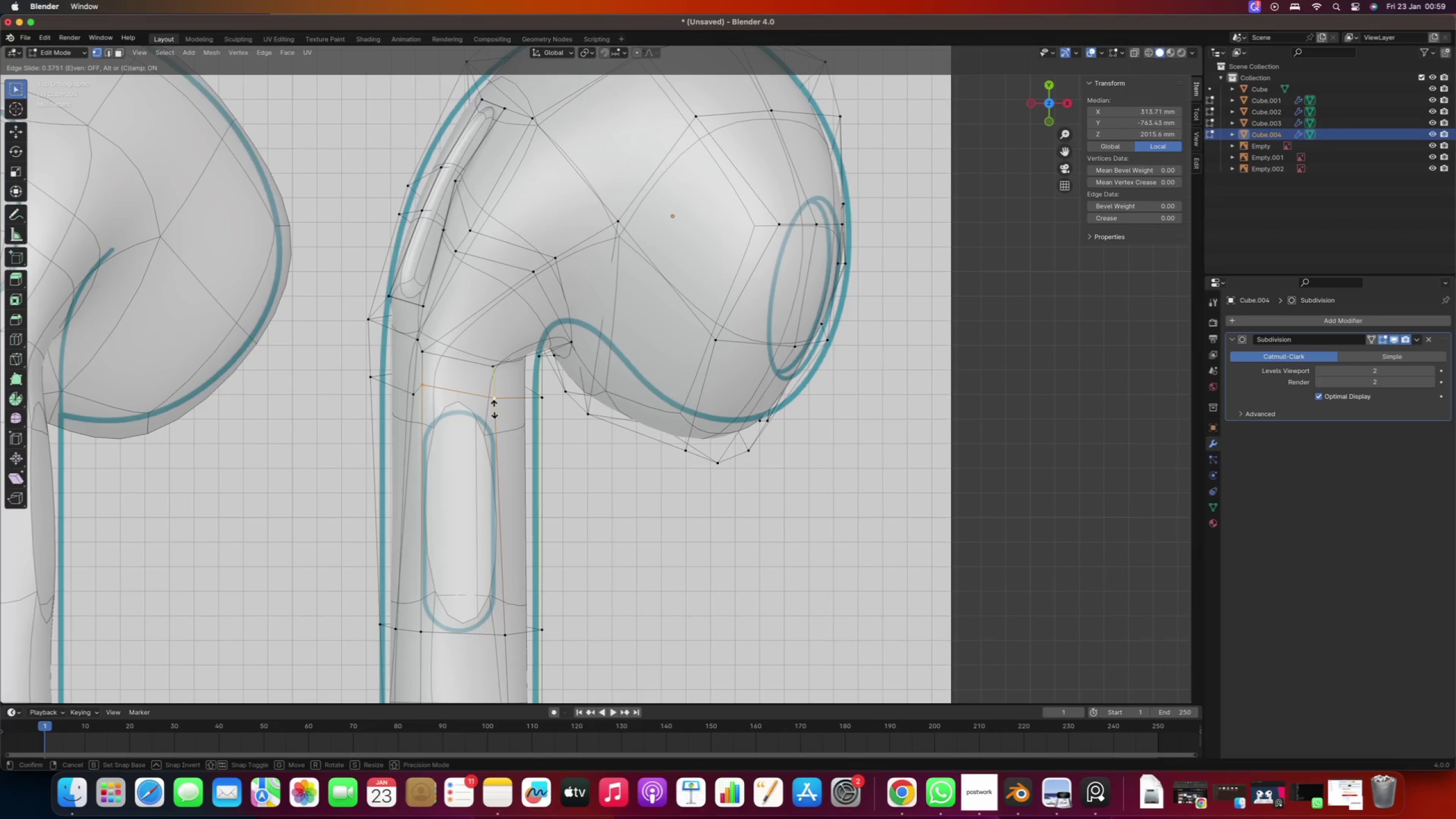 
left_click([495, 413])
 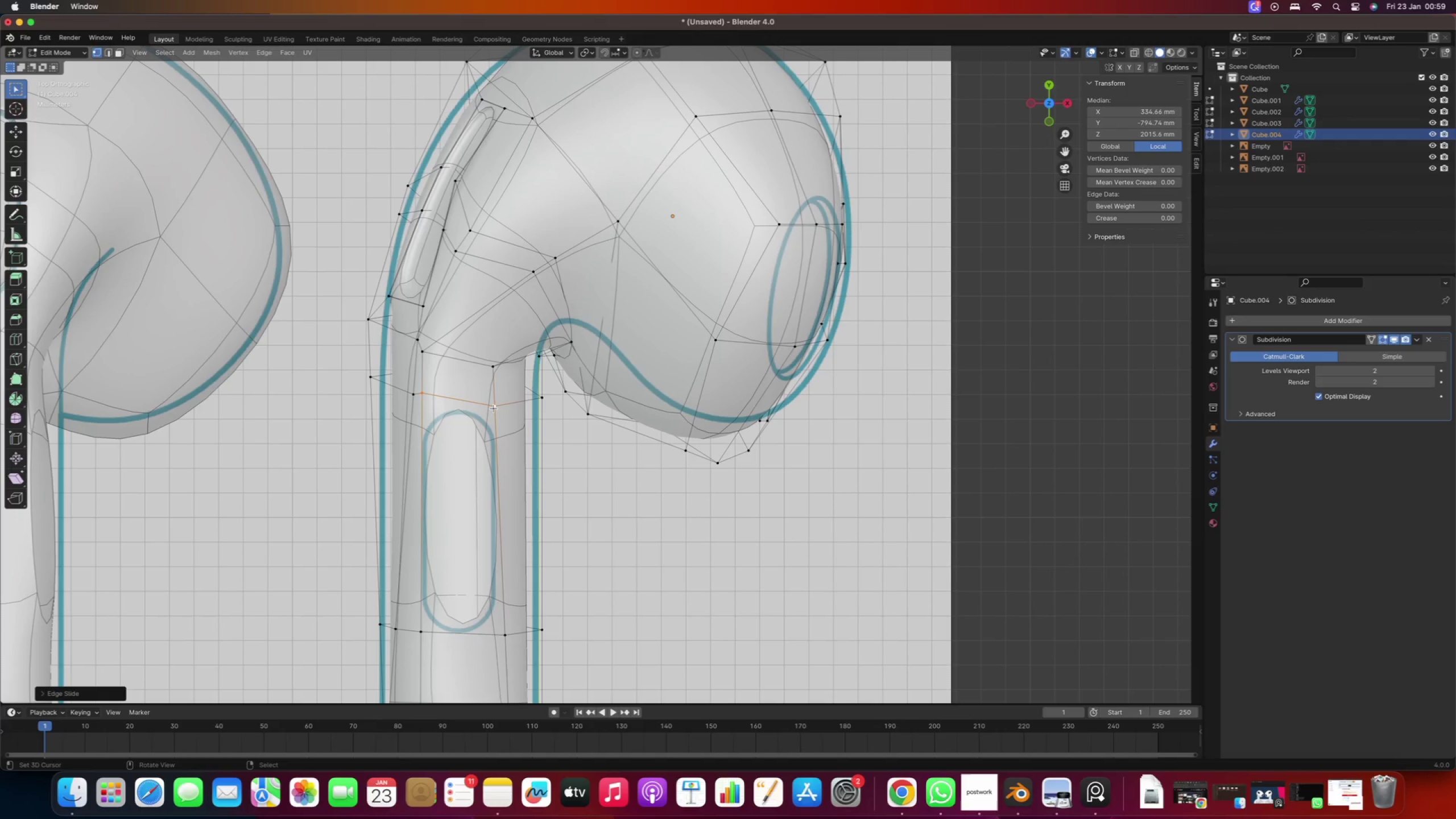 
right_click([494, 408])
 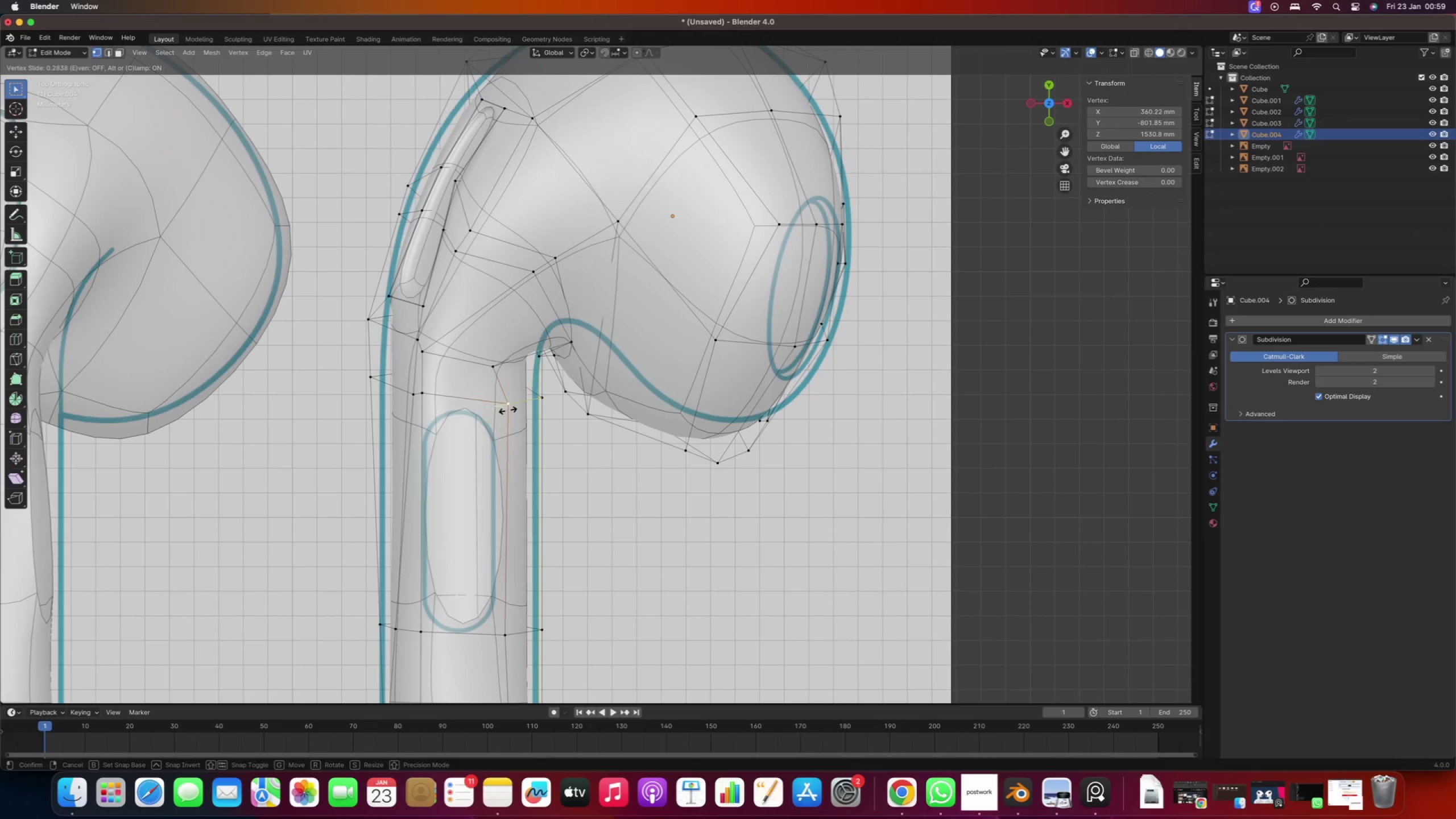 
type(gg)
 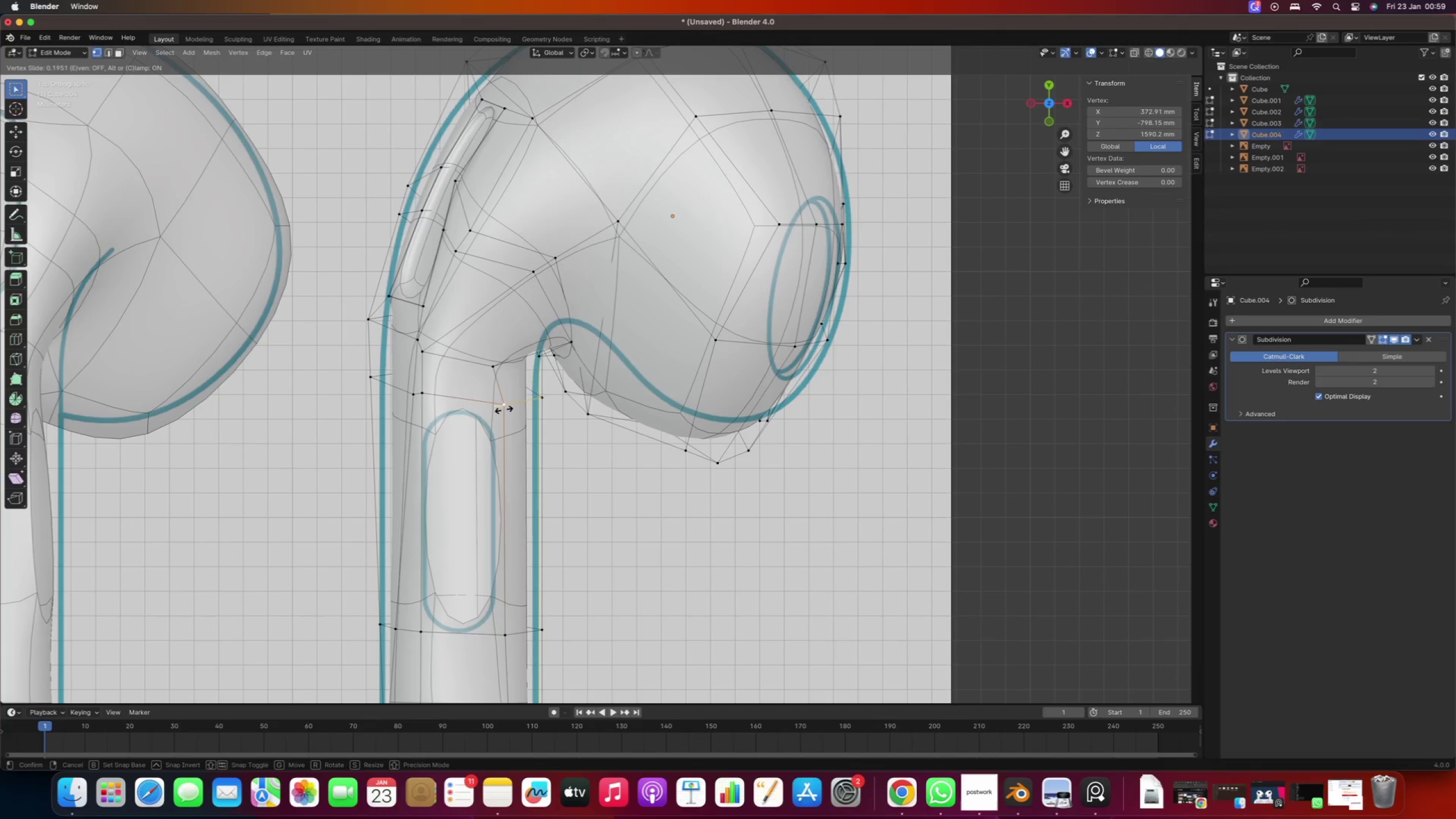 
left_click([508, 411])
 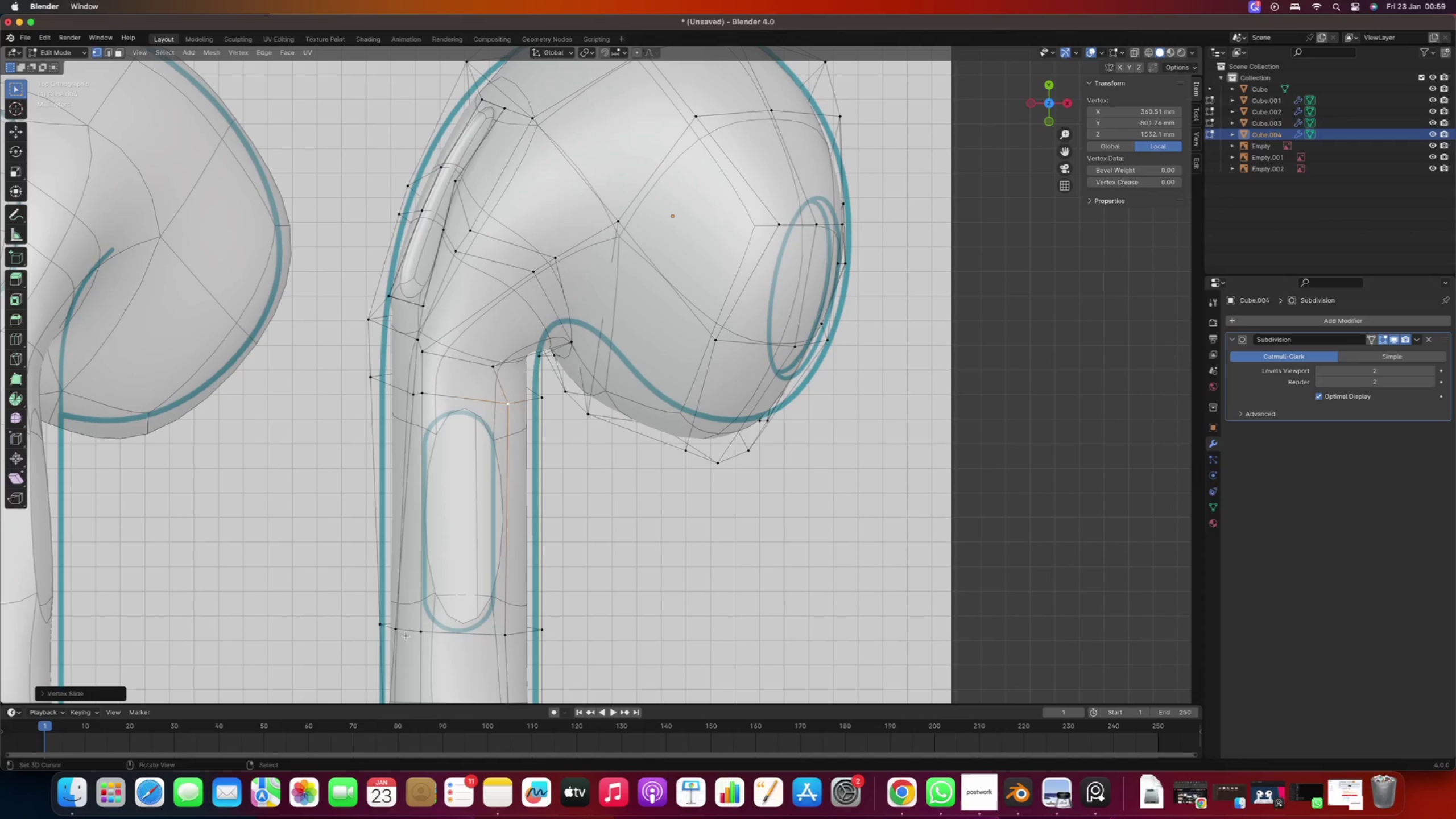 
right_click([414, 631])
 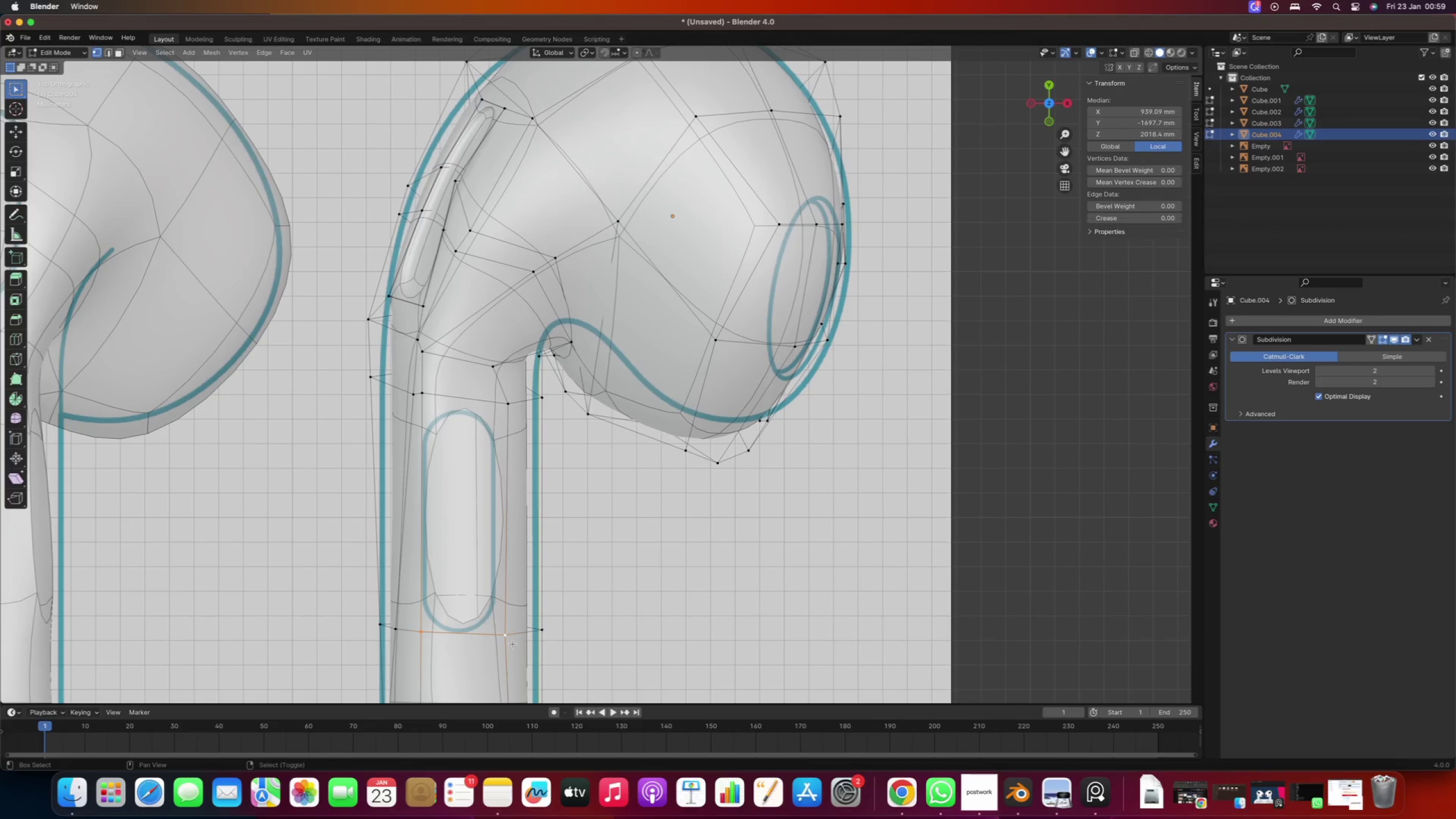 
hold_key(key=ShiftRight, duration=0.67)
 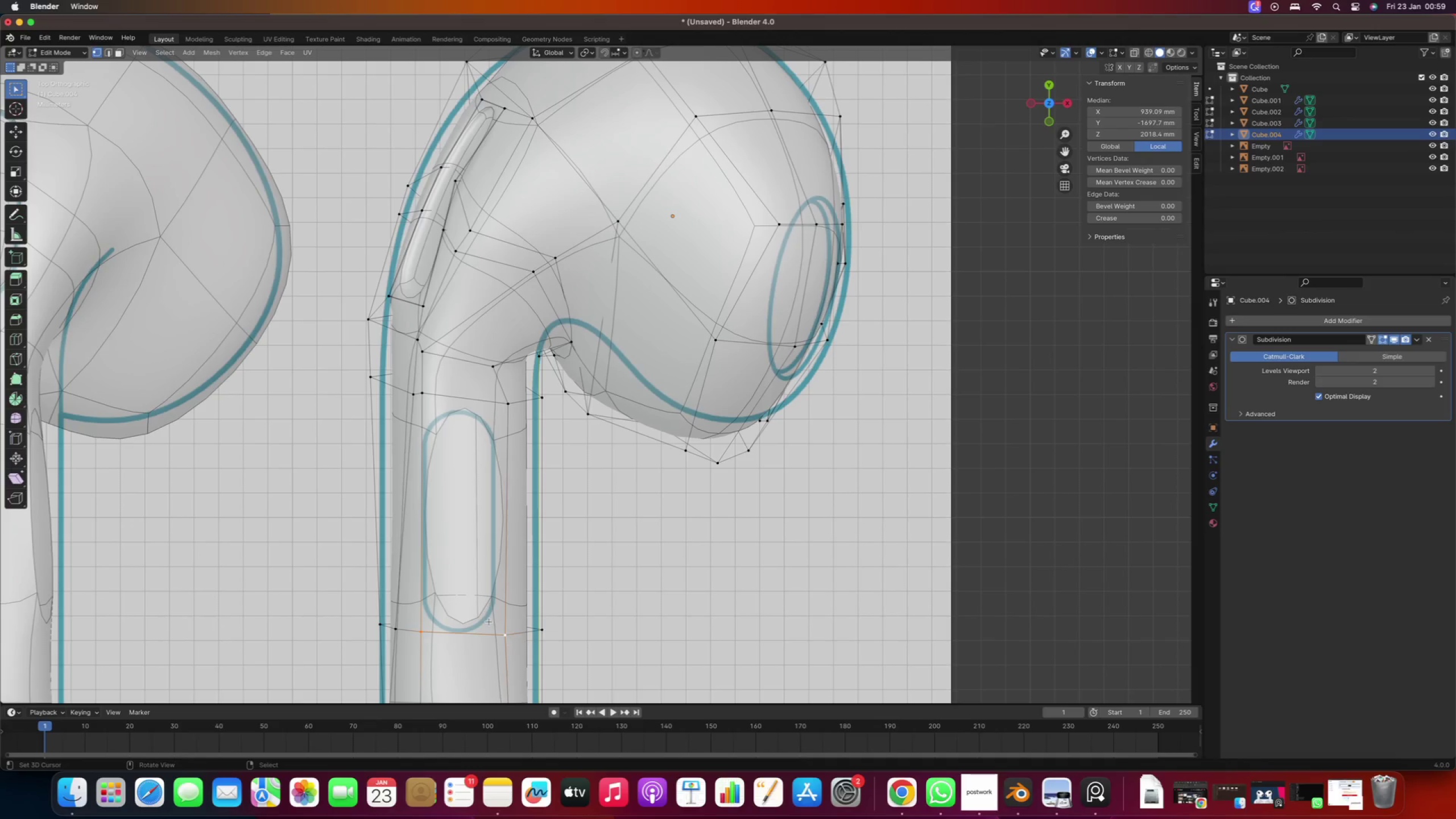 
type(gg)
 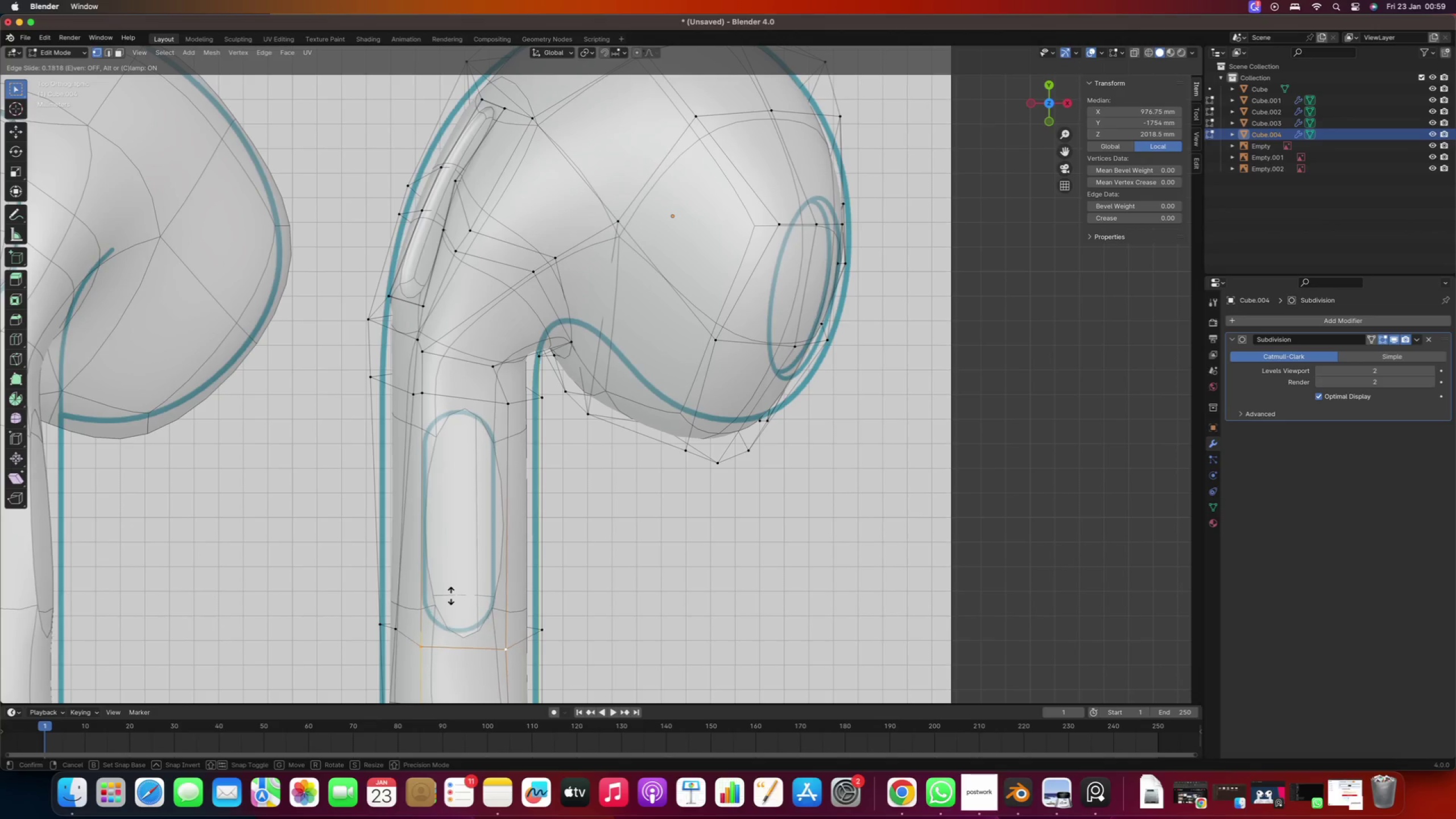 
left_click([451, 595])
 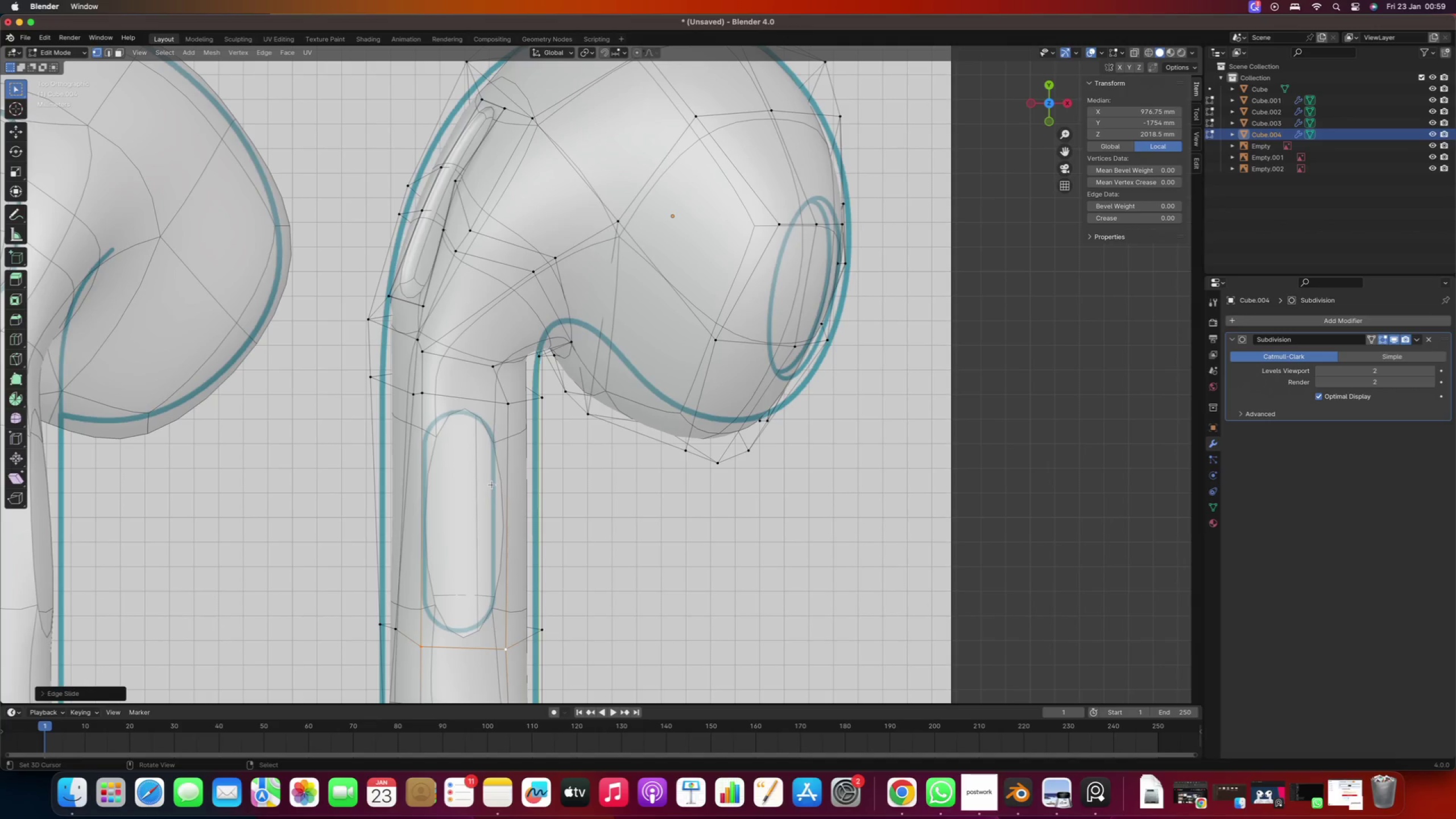 
key(Control+R)
 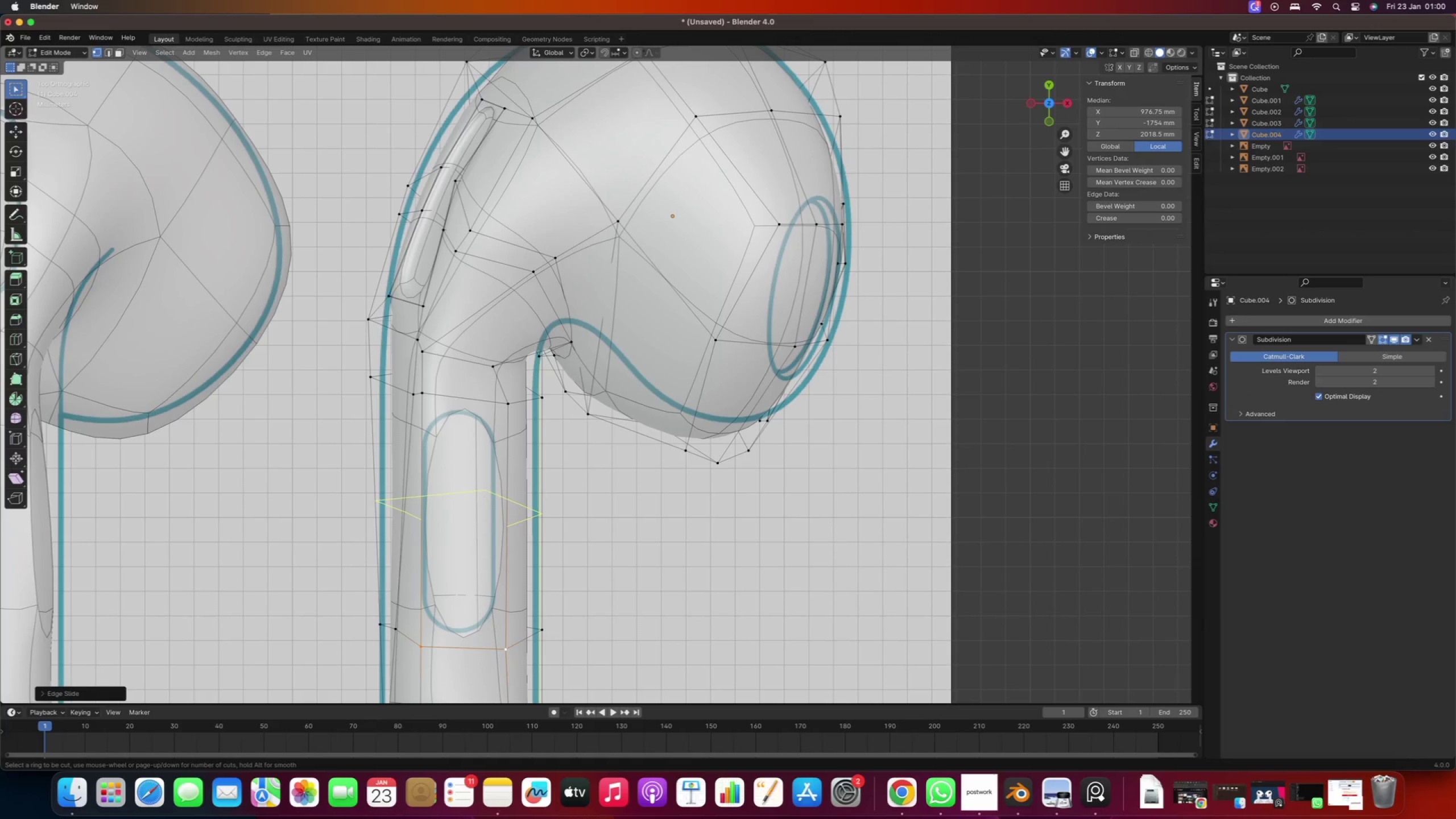 
left_click([489, 487])
 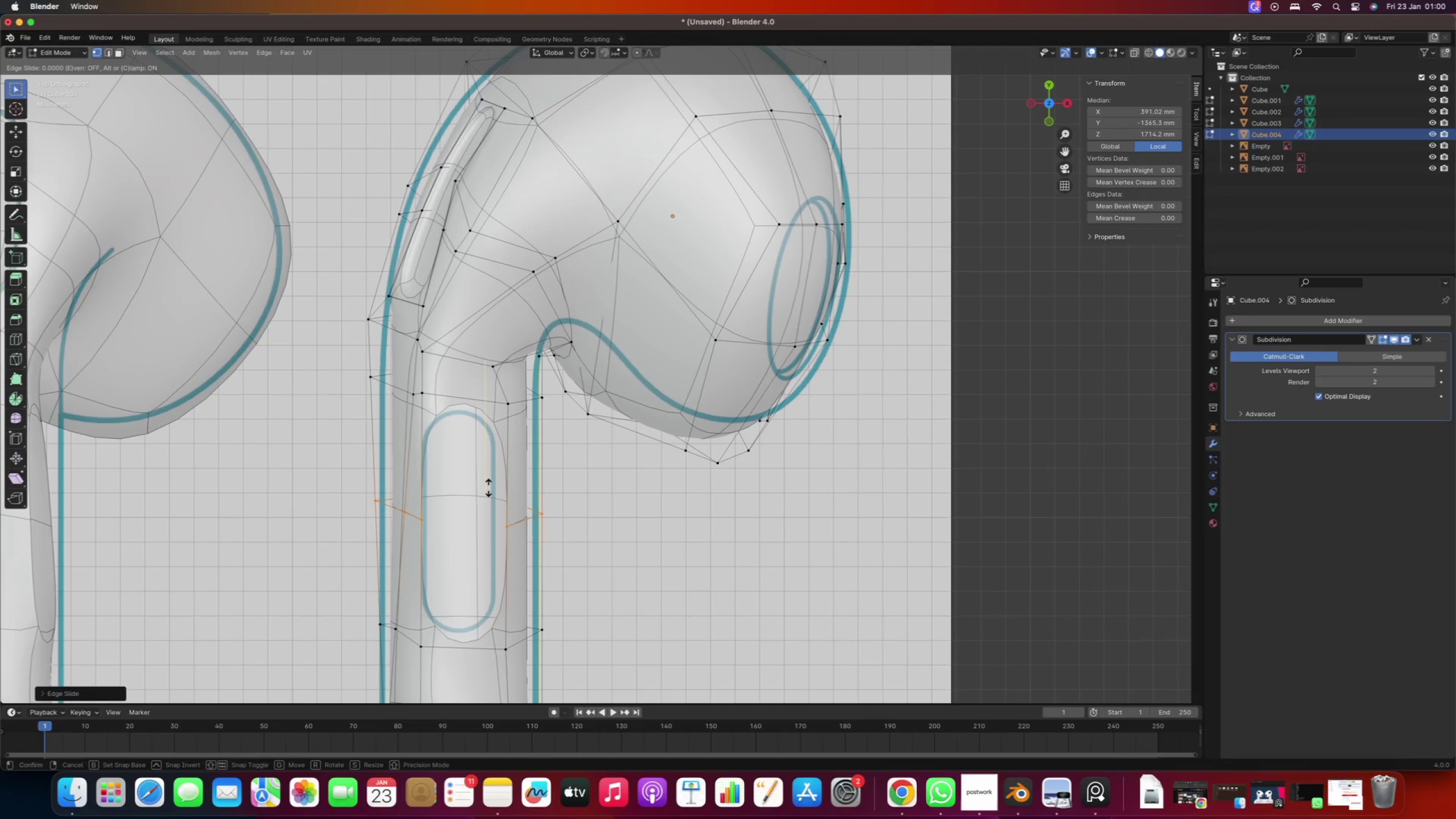 
right_click([489, 487])
 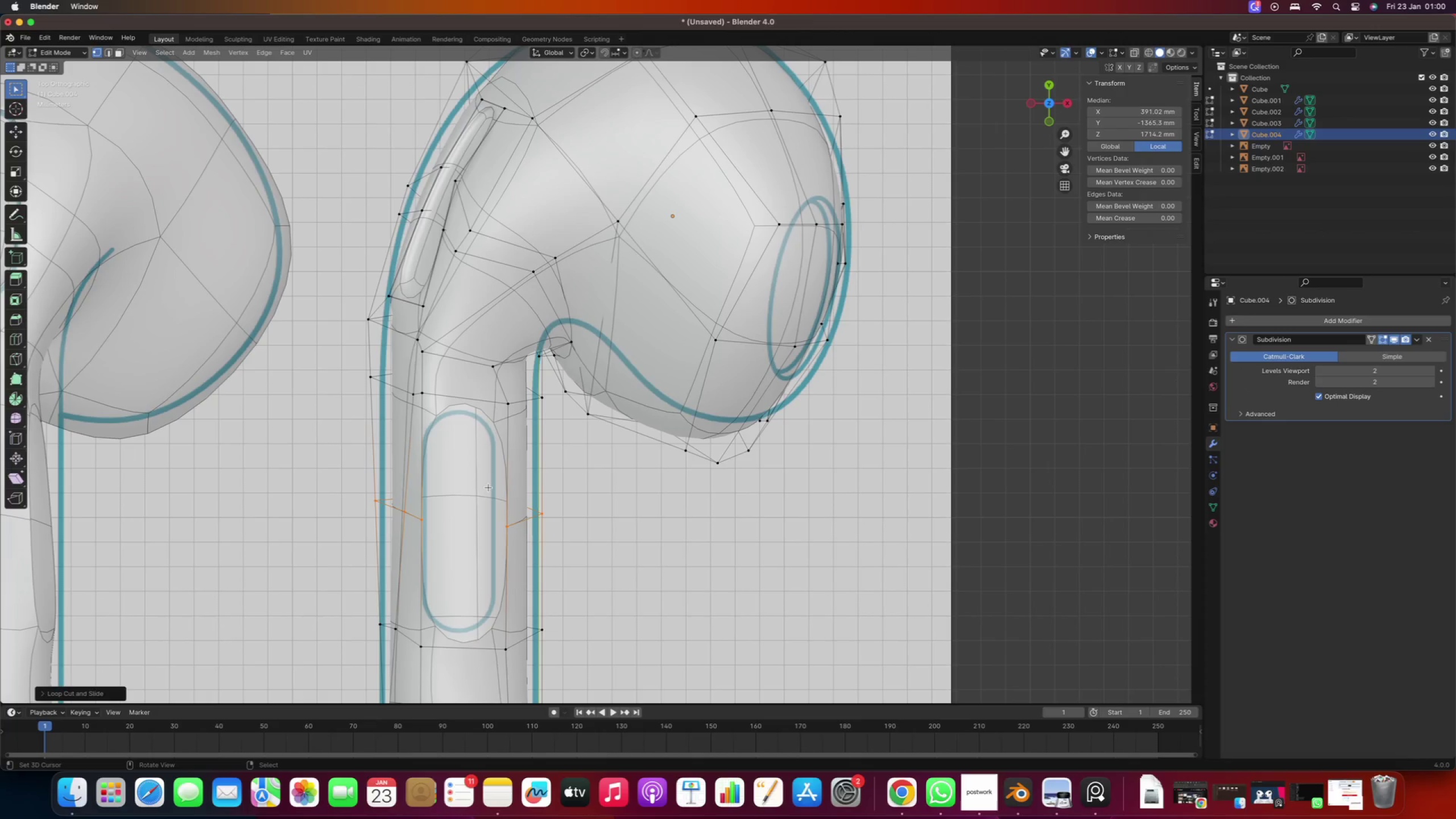 
key(Control+Z)
 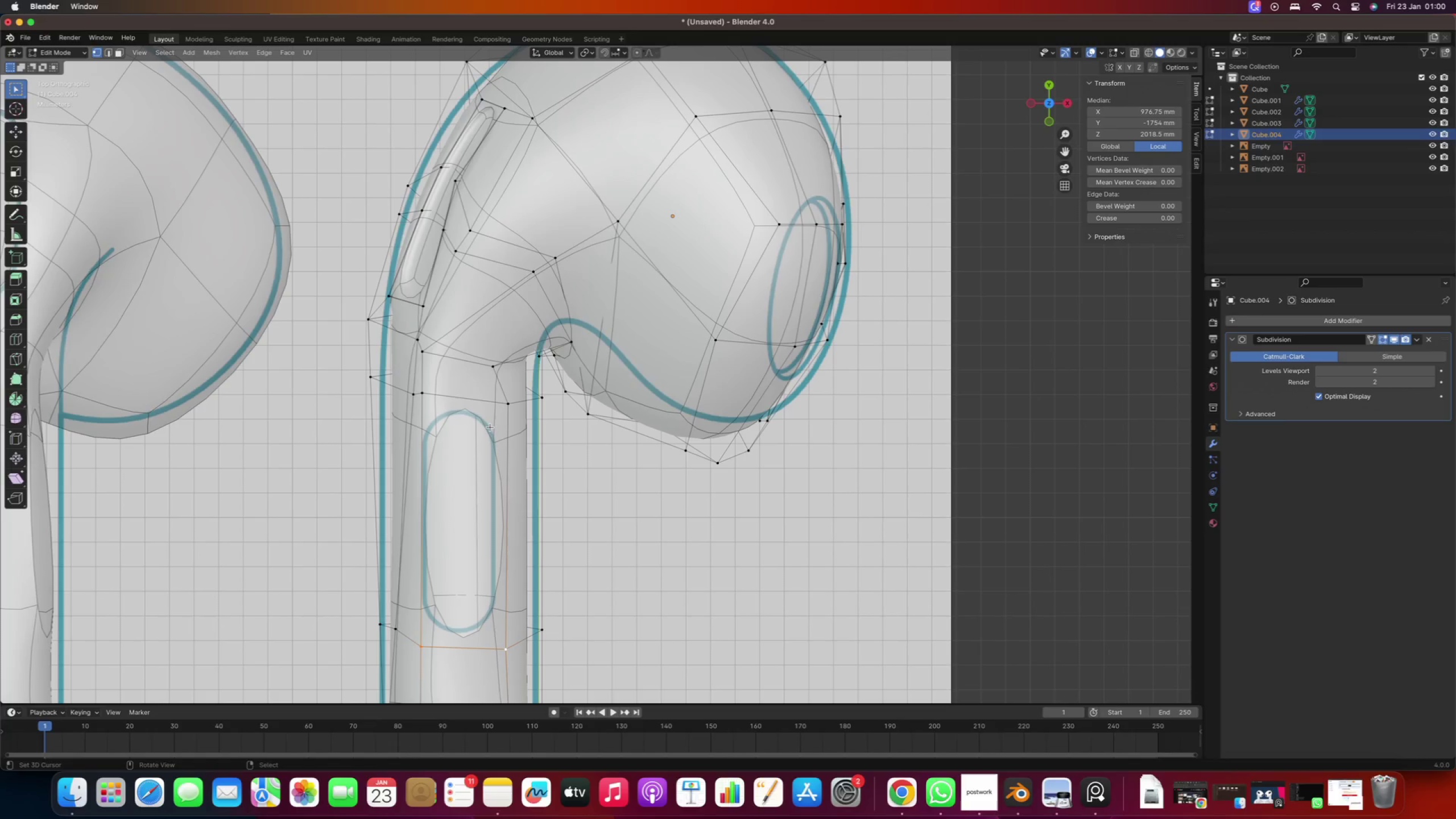 
wait(15.6)
 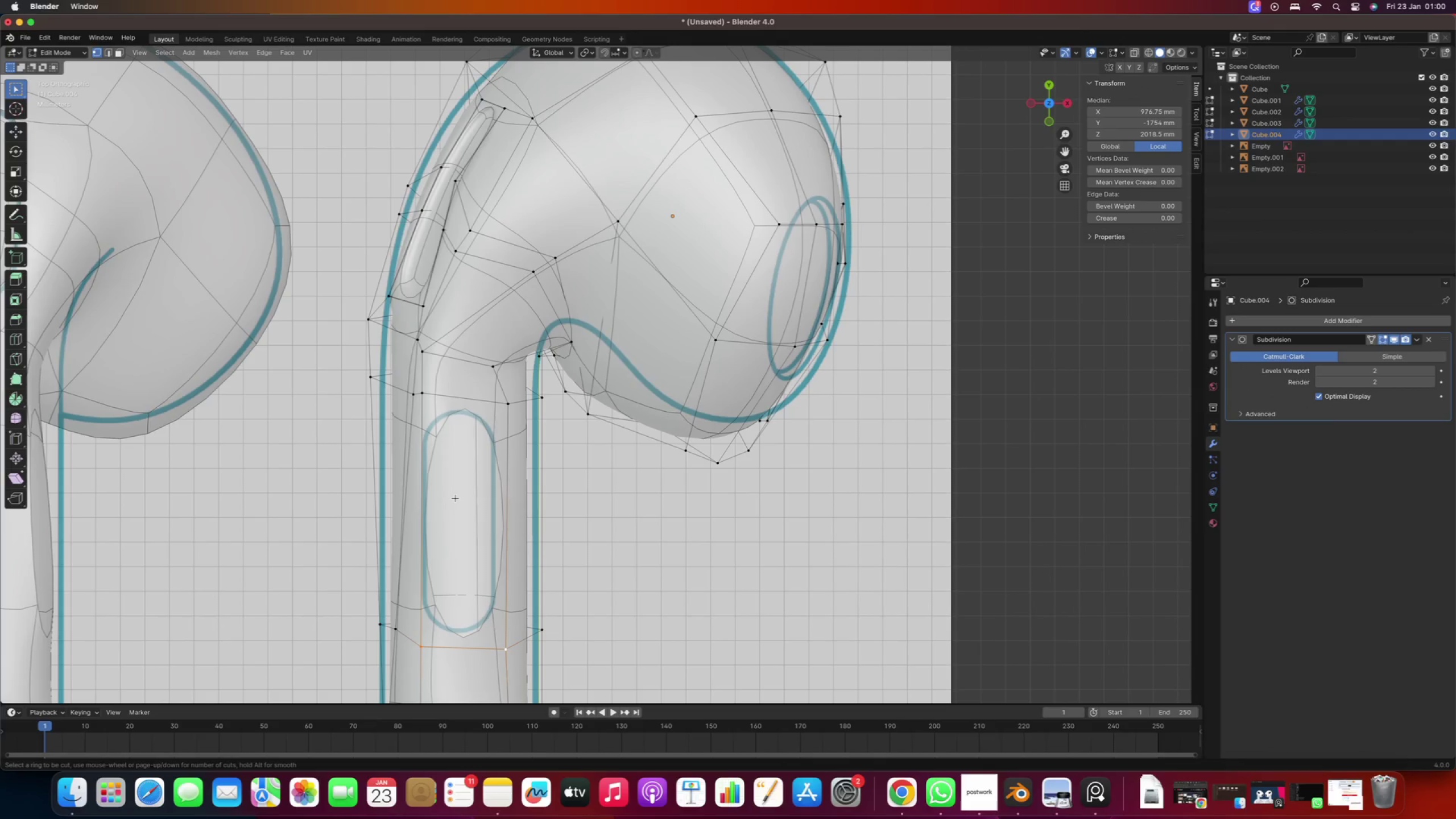 
key(Control+R)
 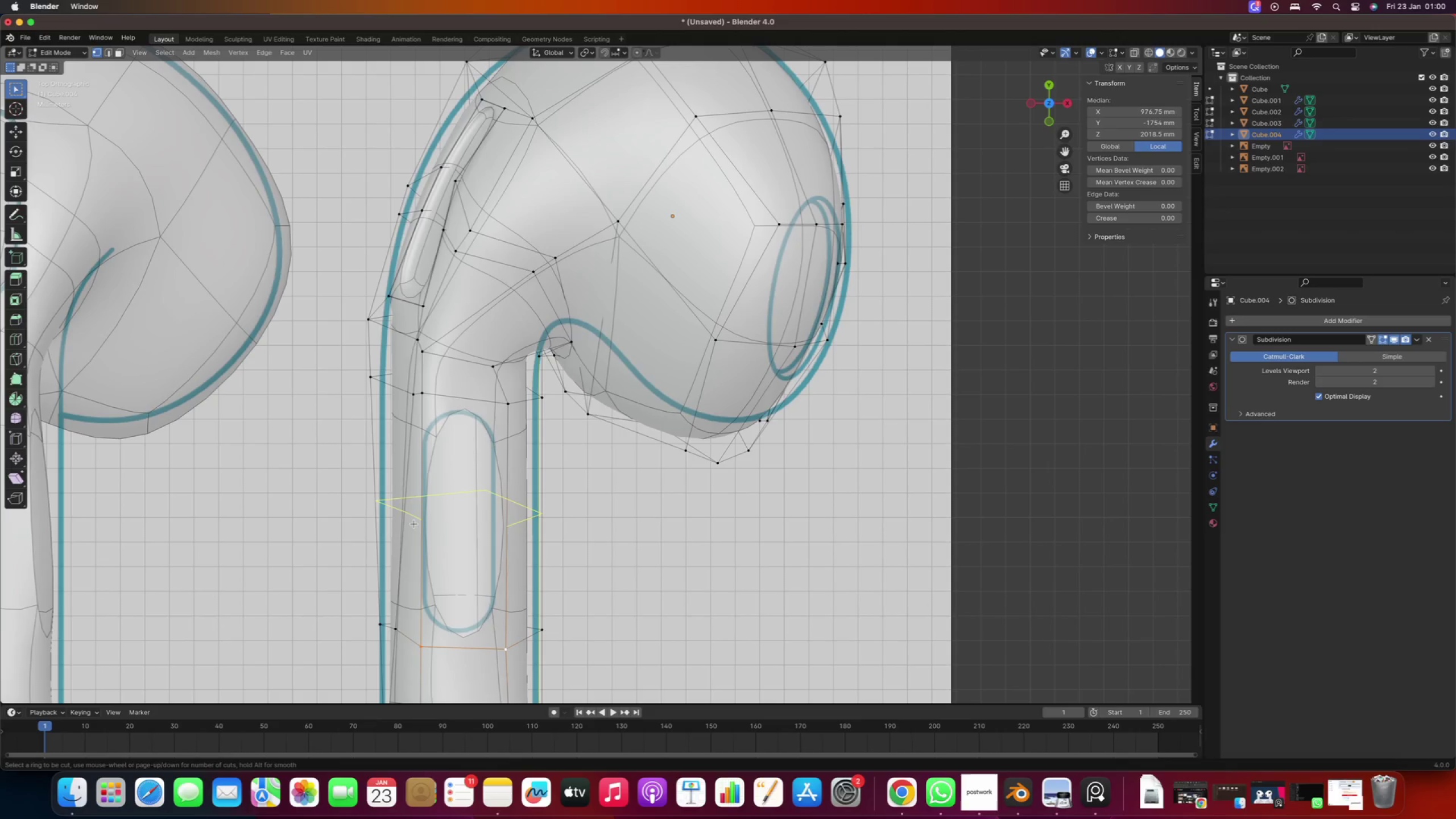 
left_click([413, 523])
 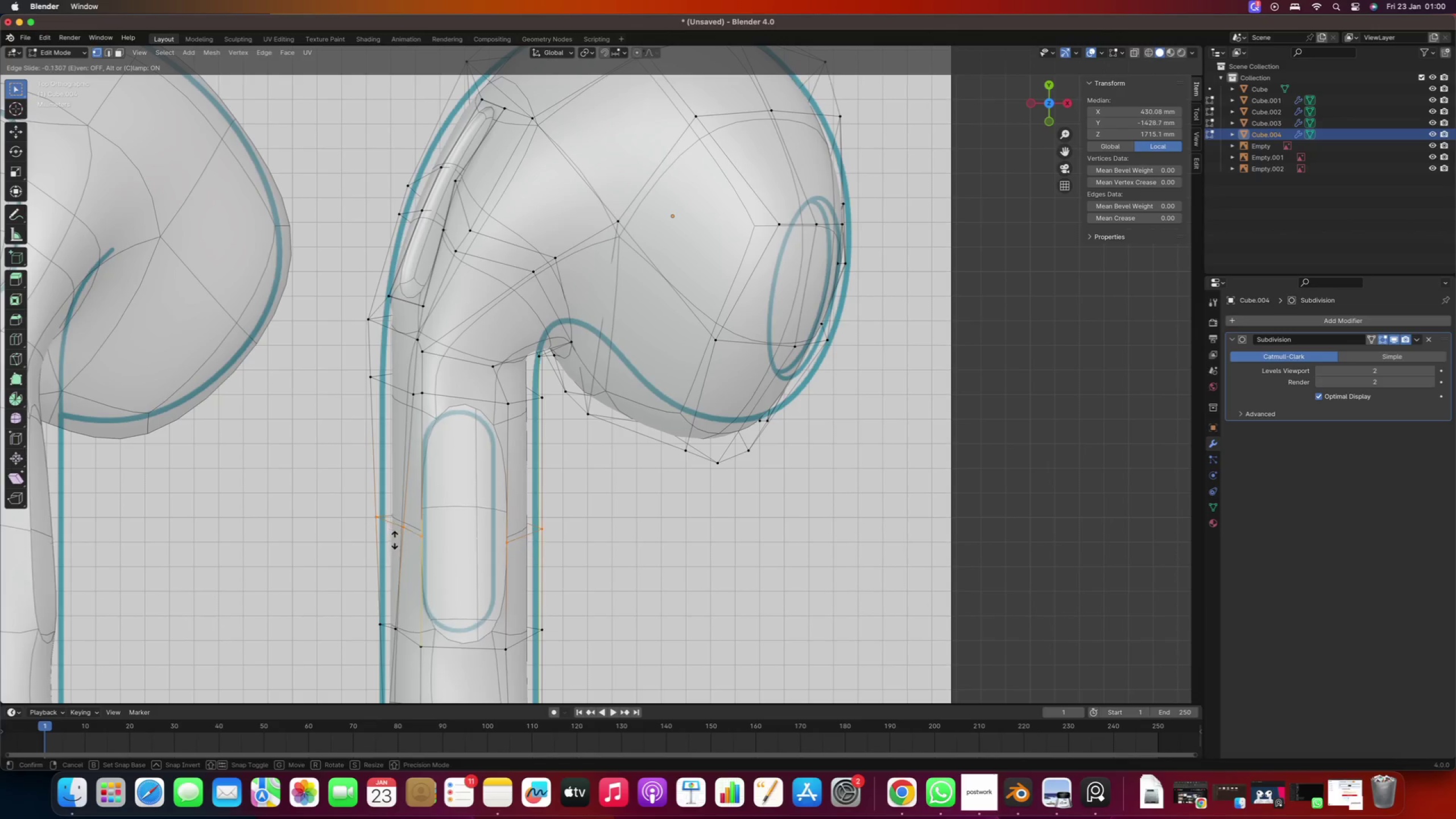 
right_click([395, 536])
 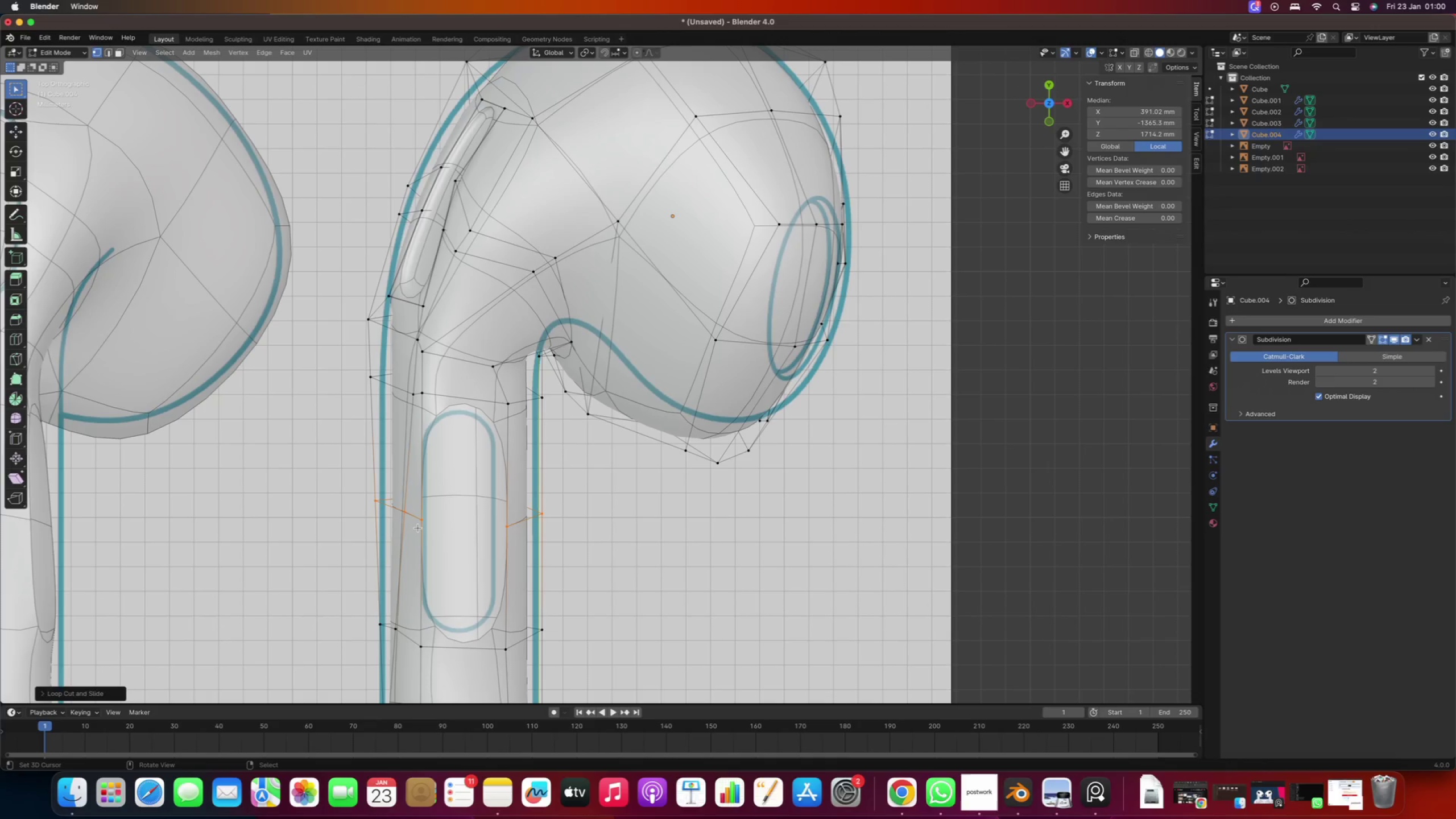 
key(2)
 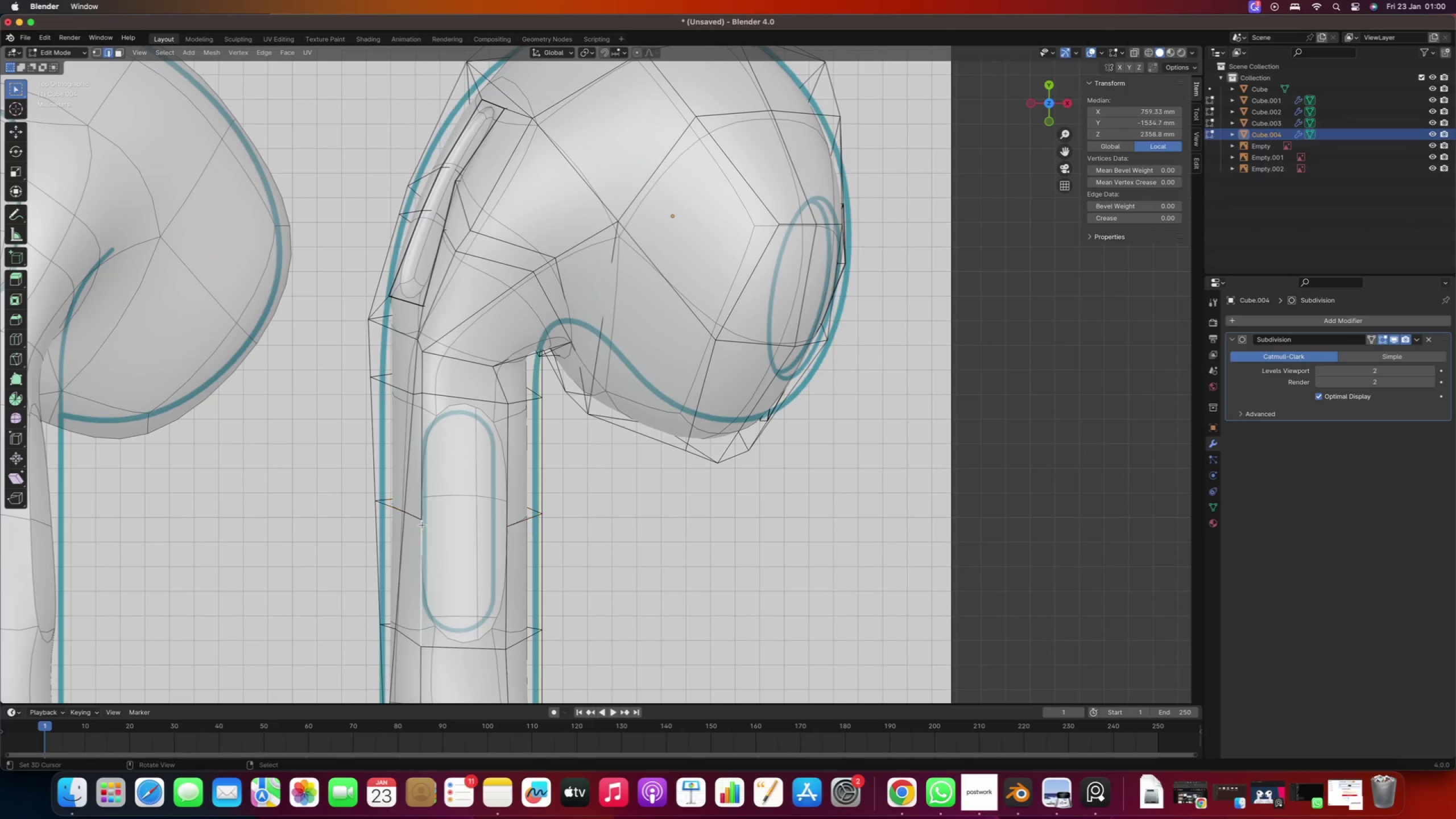 
right_click([423, 525])
 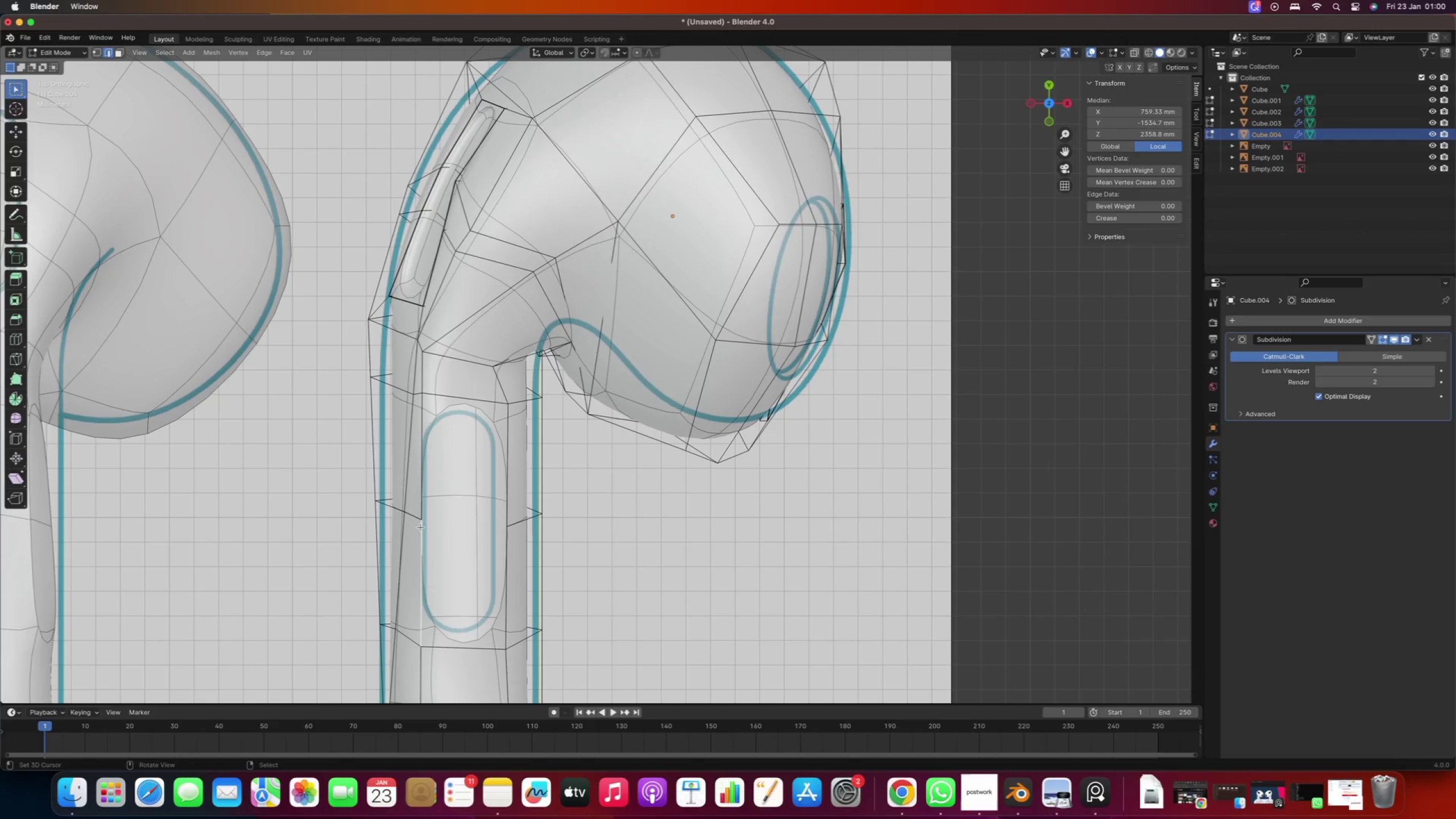 
key(Shift+ShiftRight)
 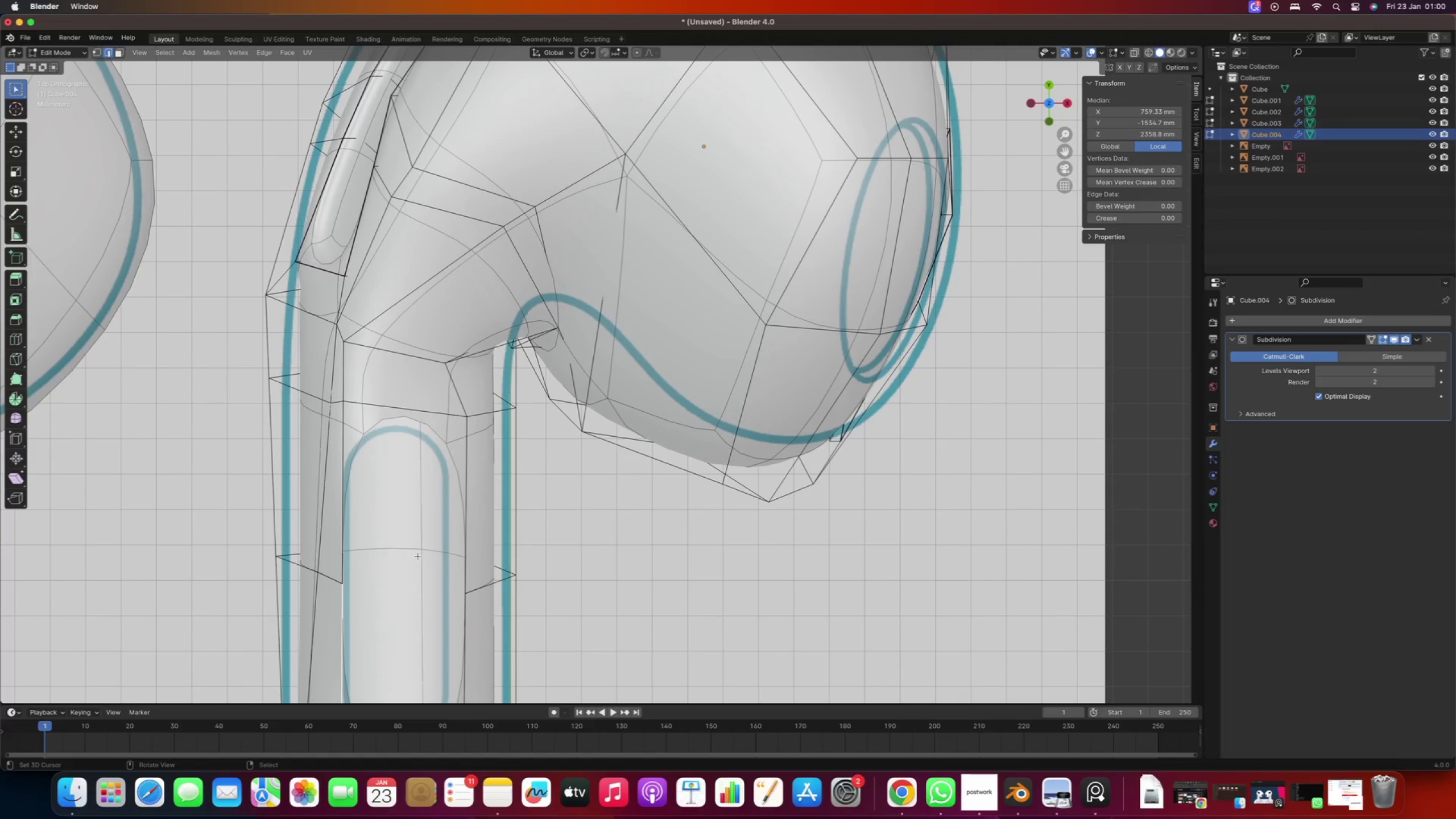 
scroll: coordinate [420, 529], scroll_direction: up, amount: 2.0
 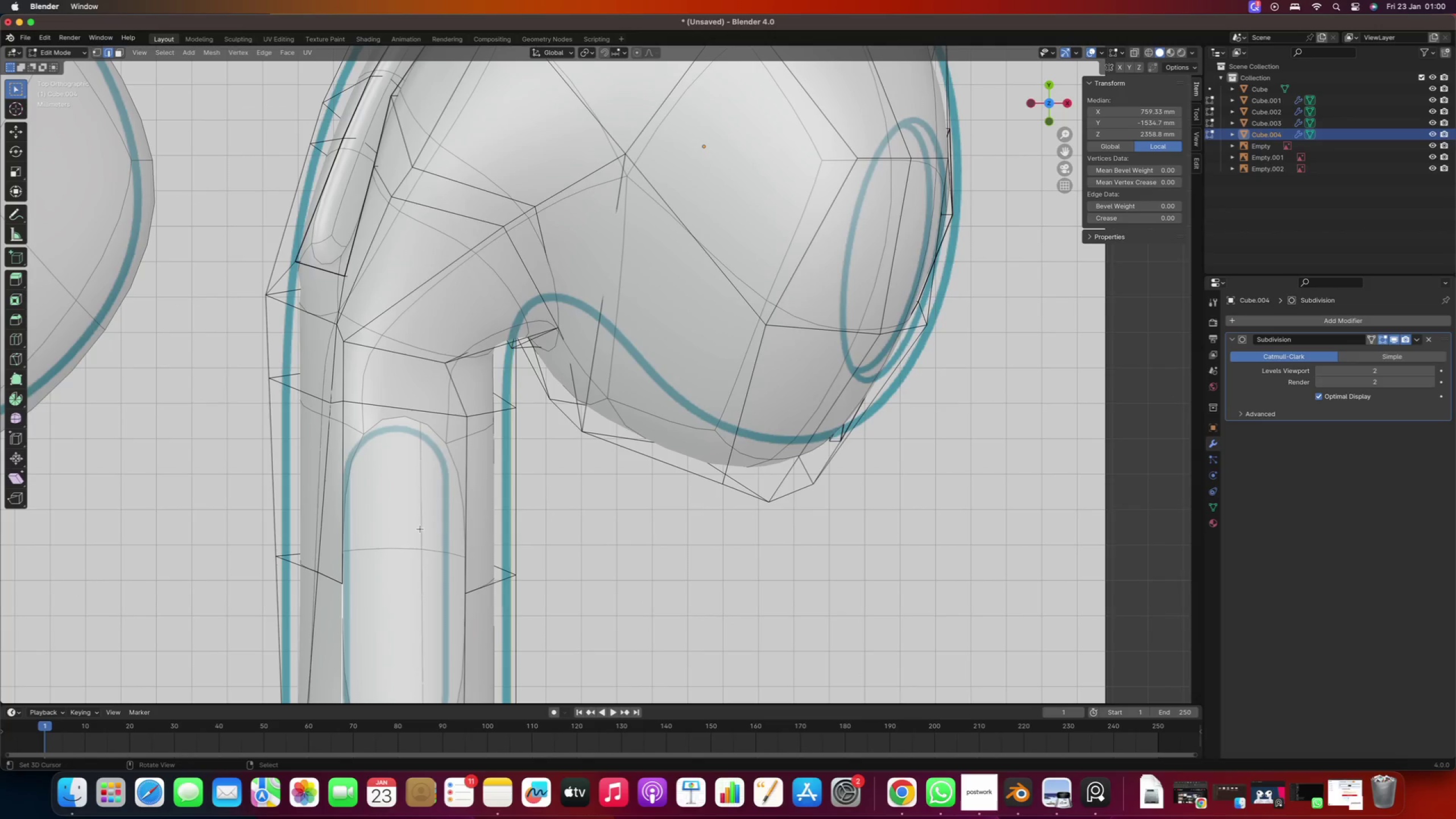 
key(1)
 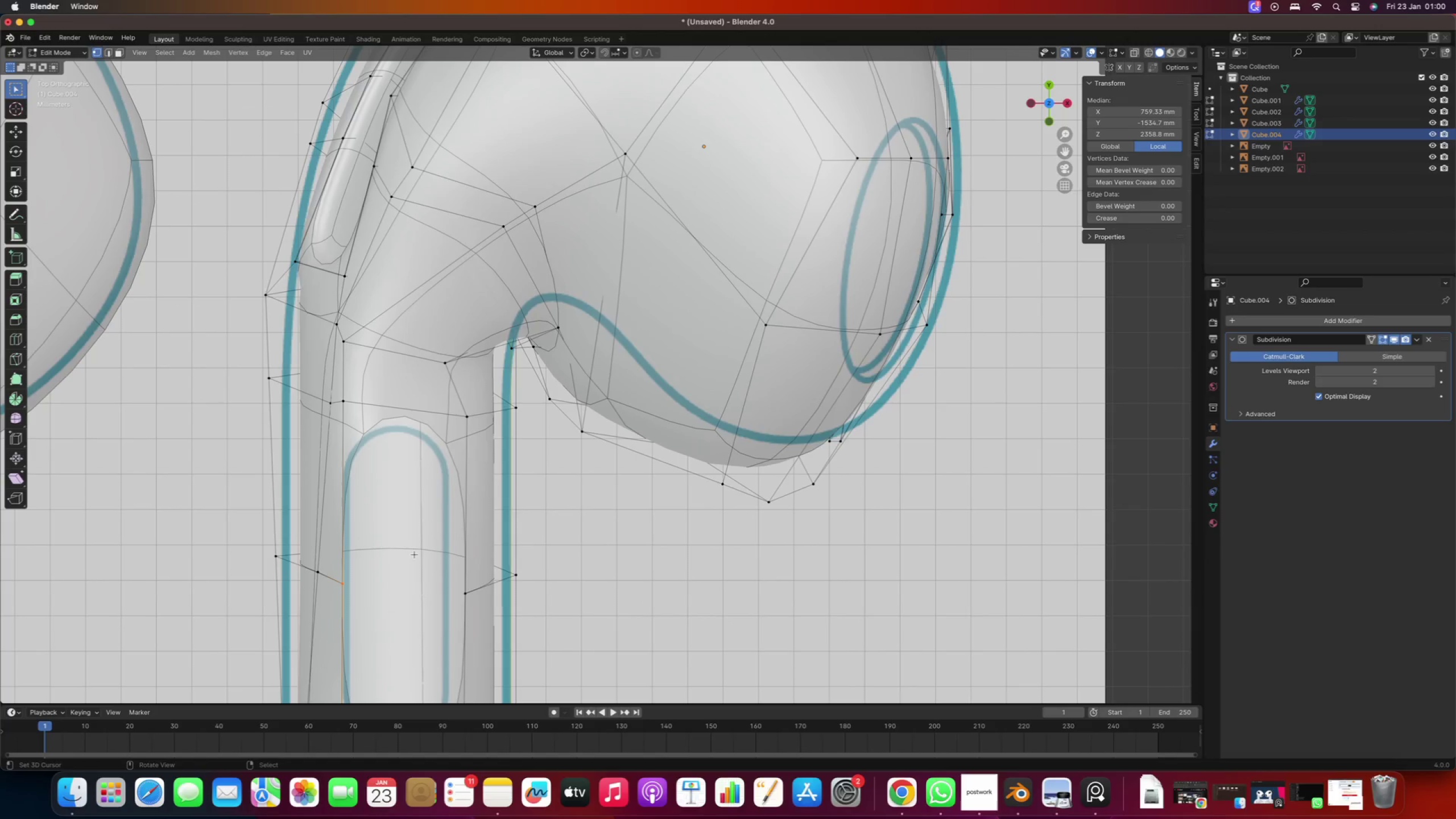 
hold_key(key=ShiftRight, duration=0.36)
 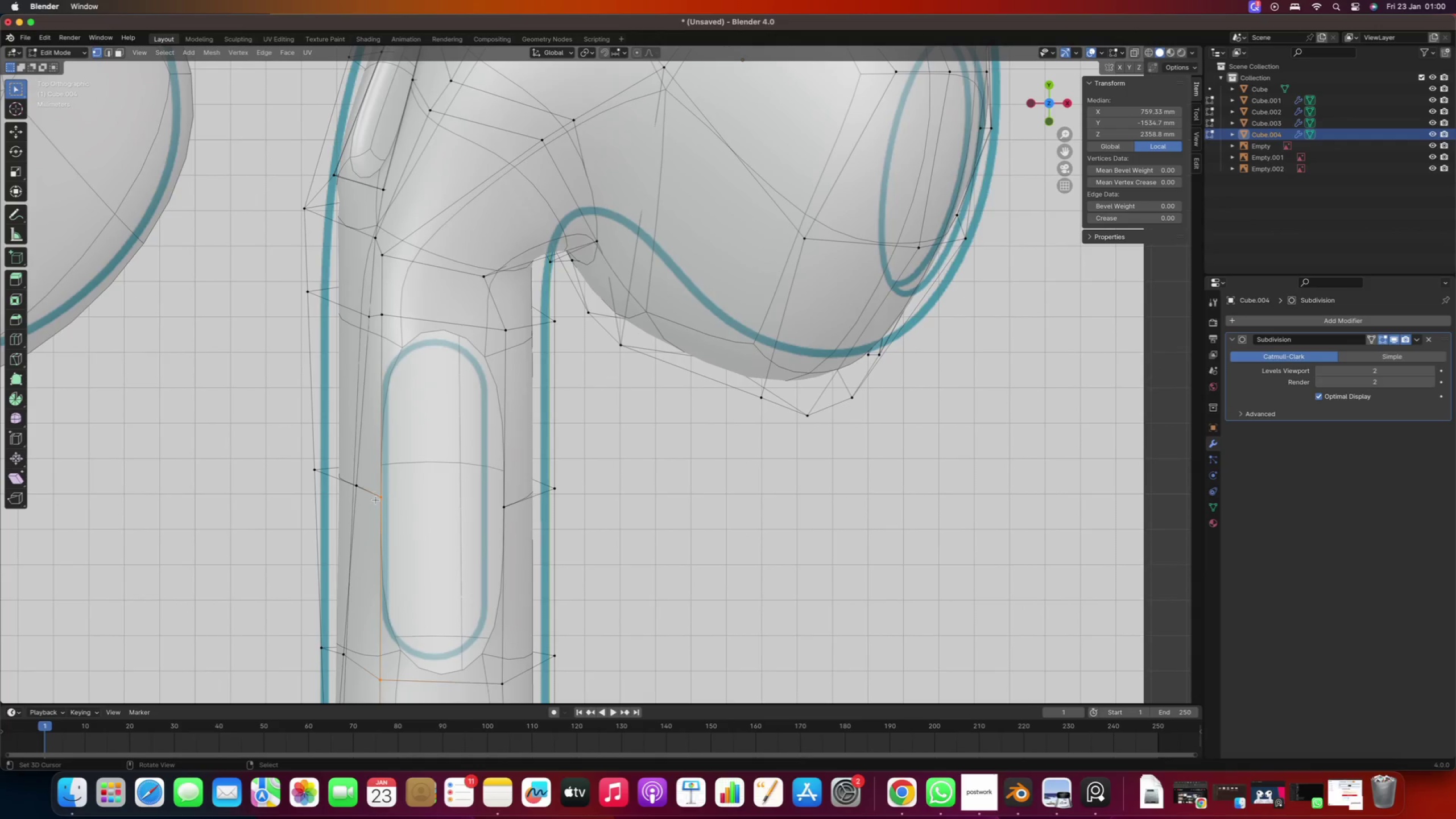 
right_click([370, 512])
 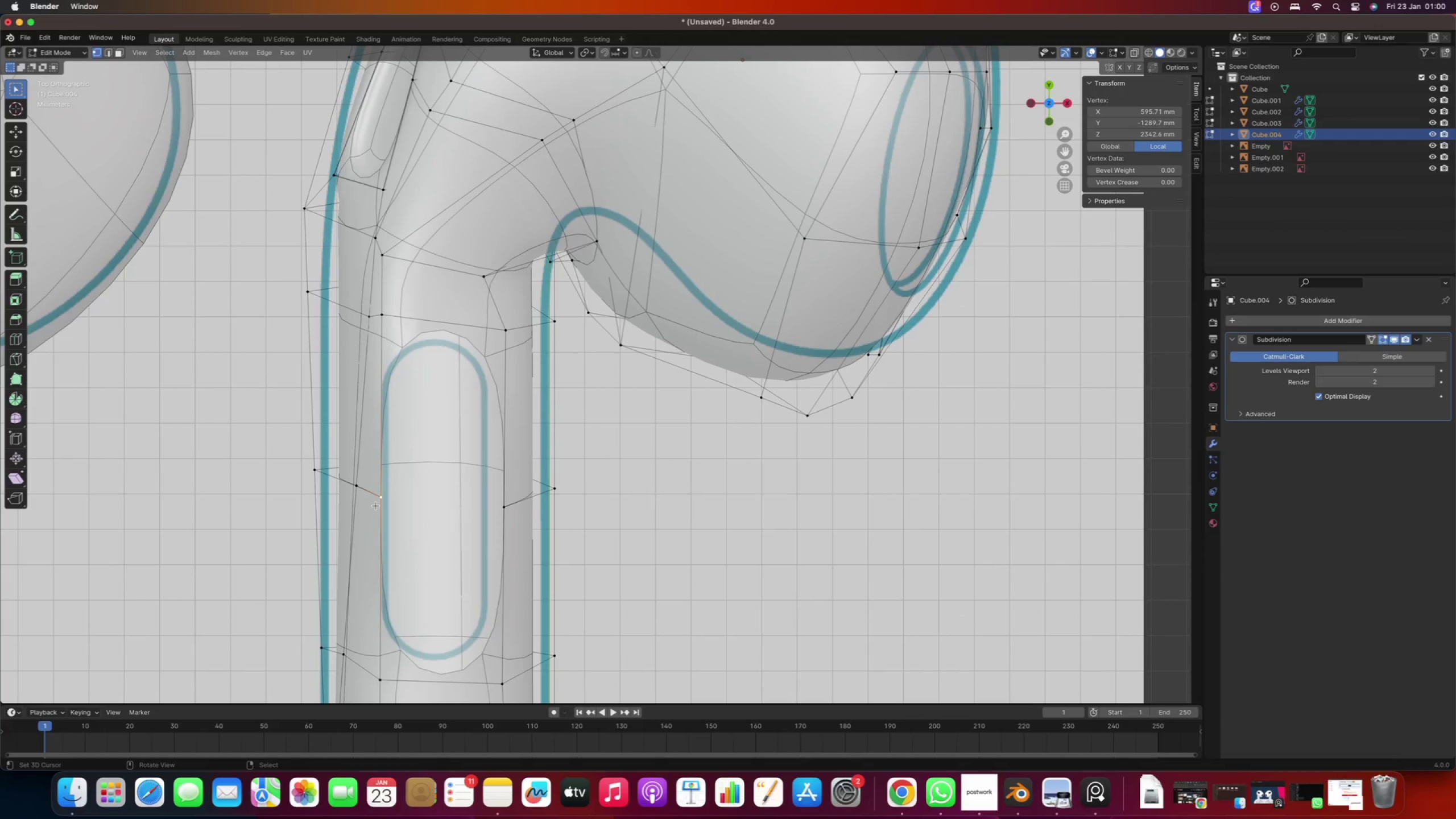 
key(G)
 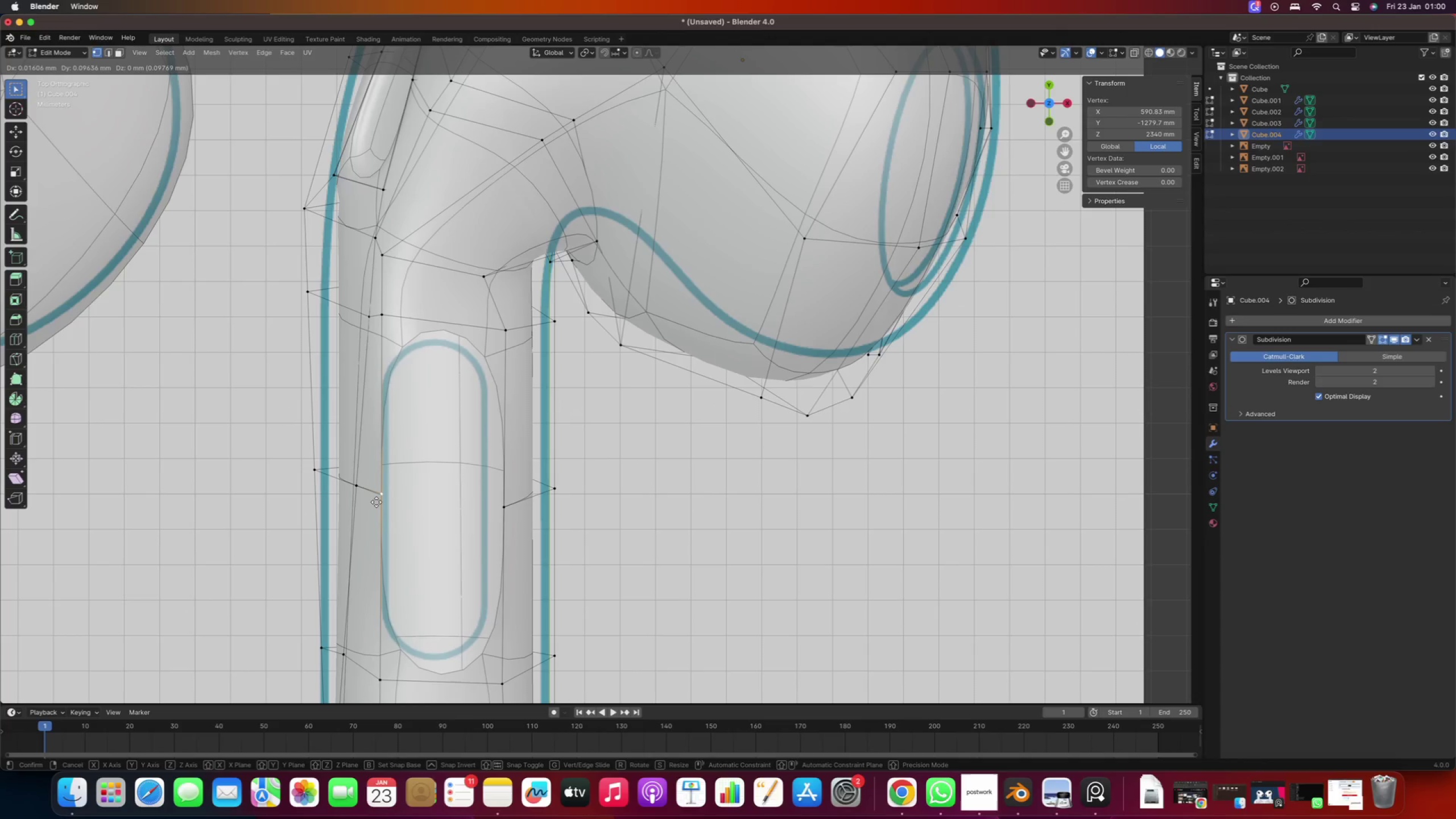 
left_click([377, 502])
 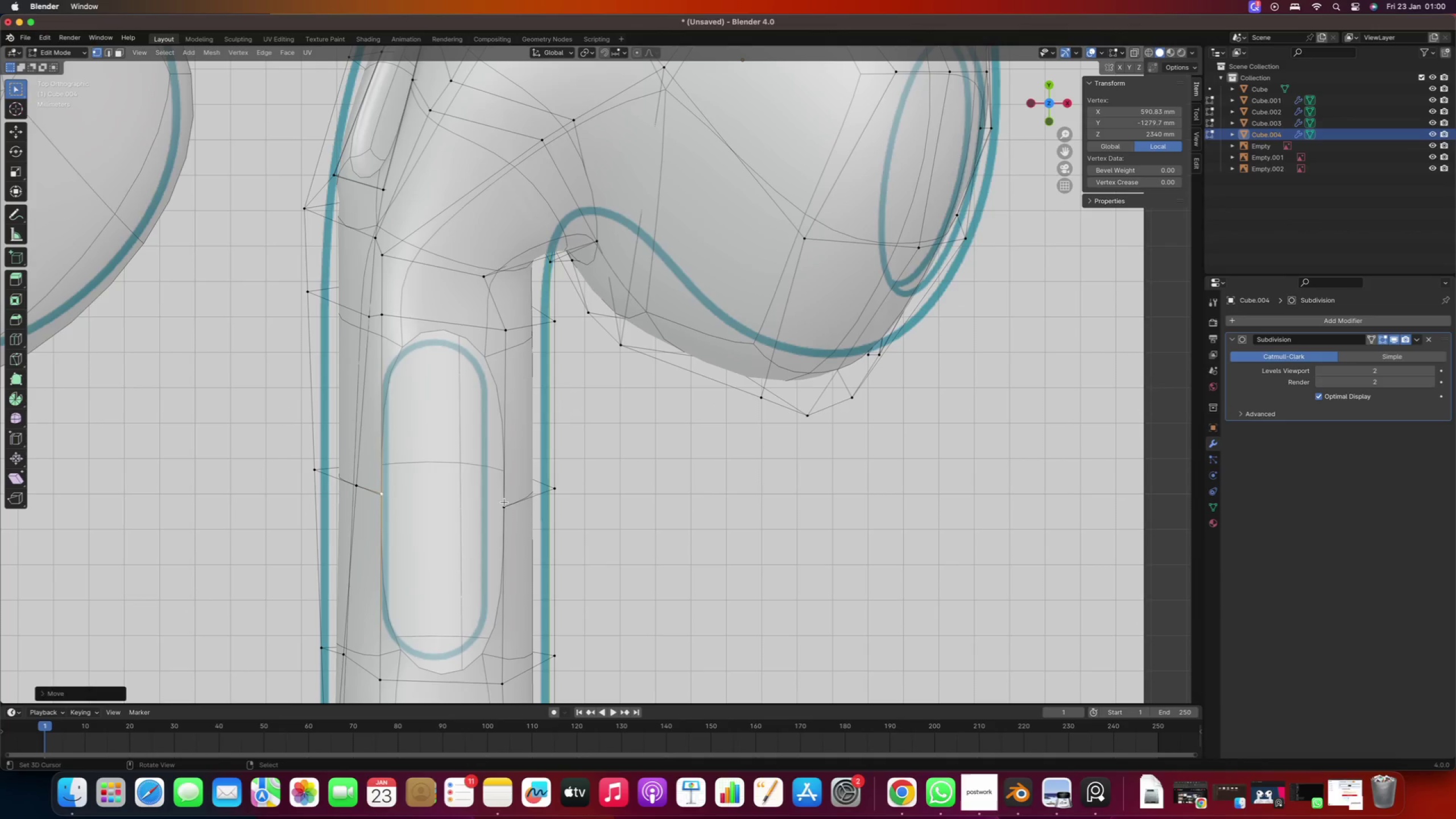 
right_click([507, 502])
 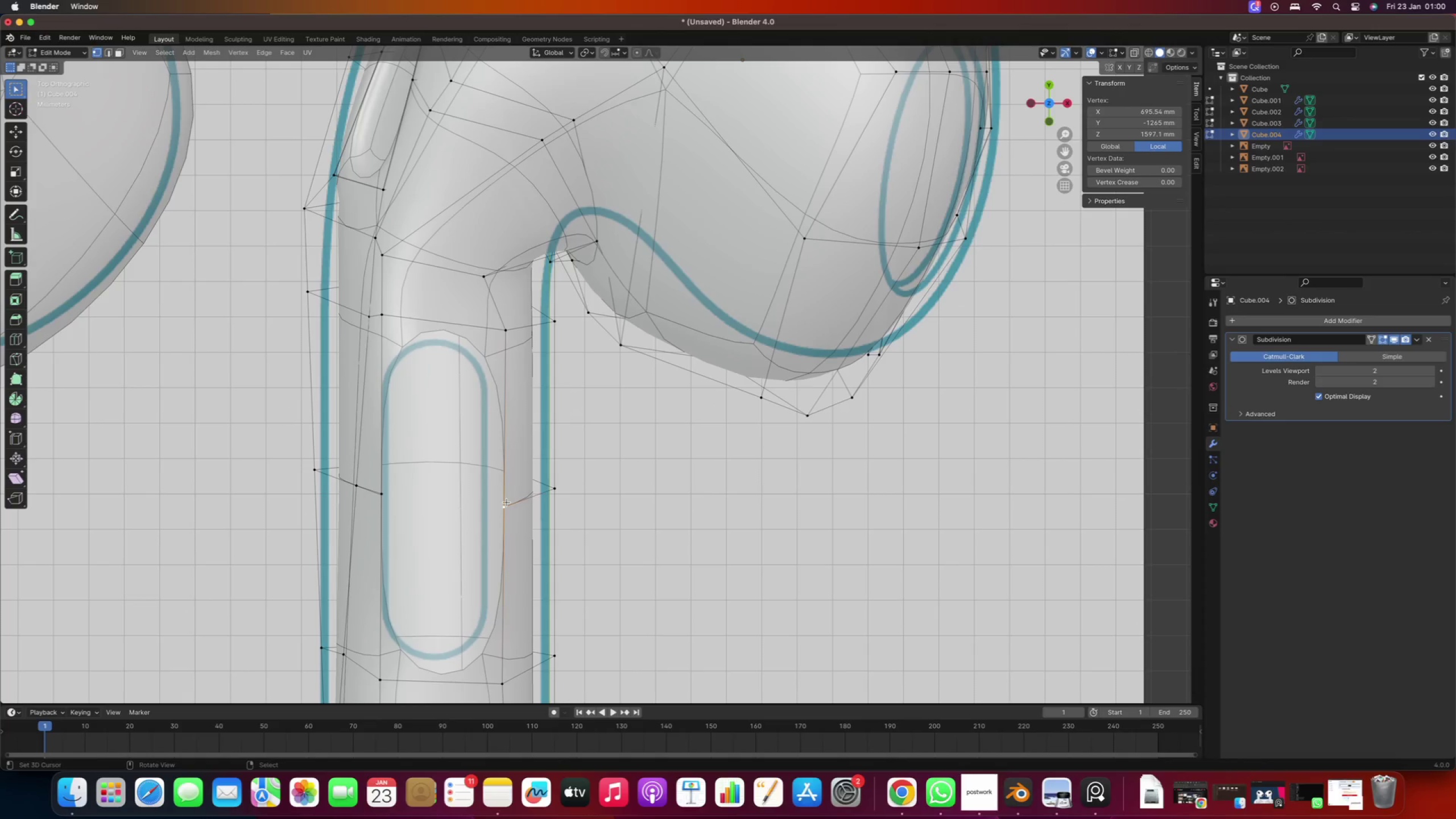 
key(G)
 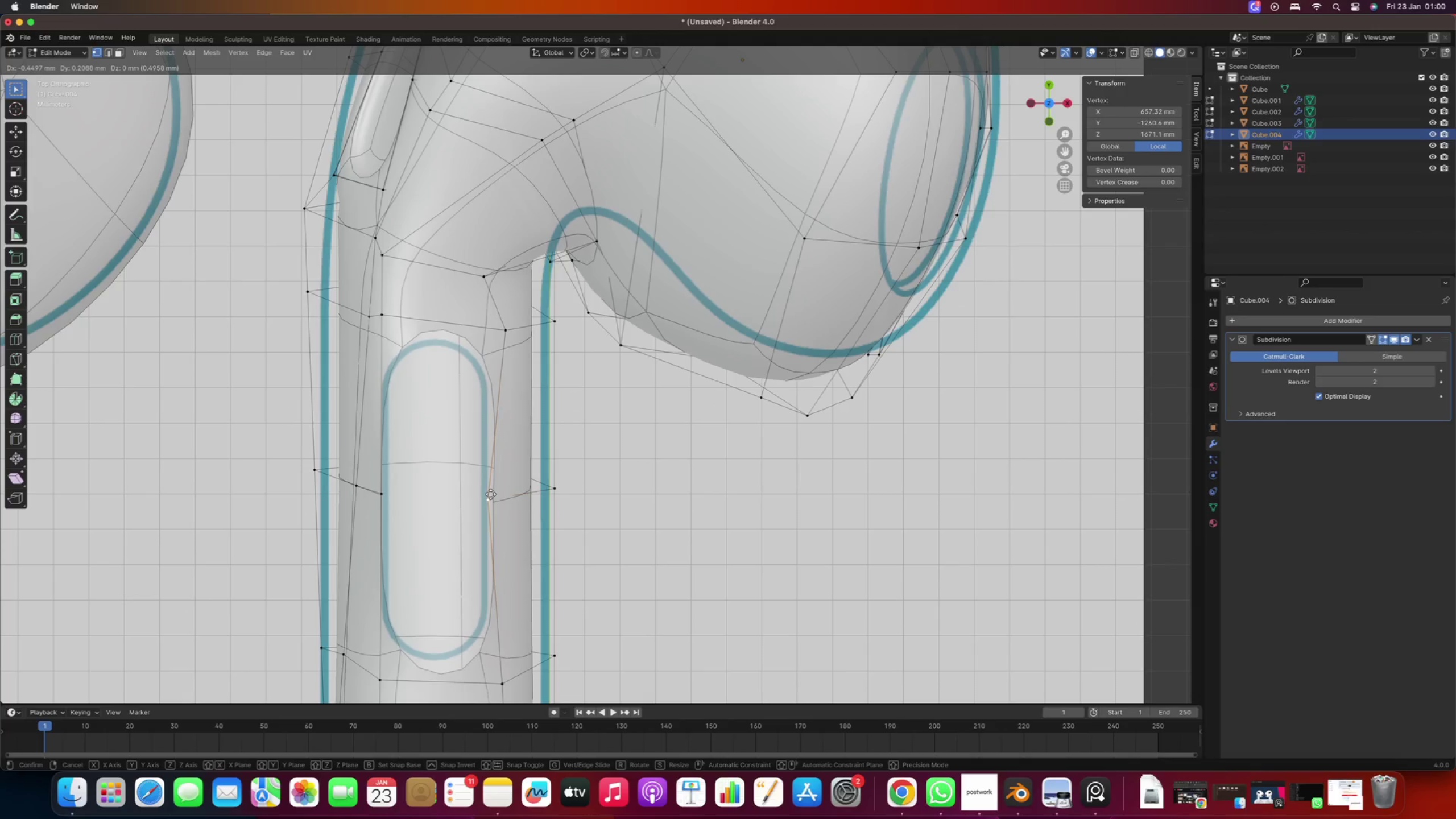 
left_click([491, 494])
 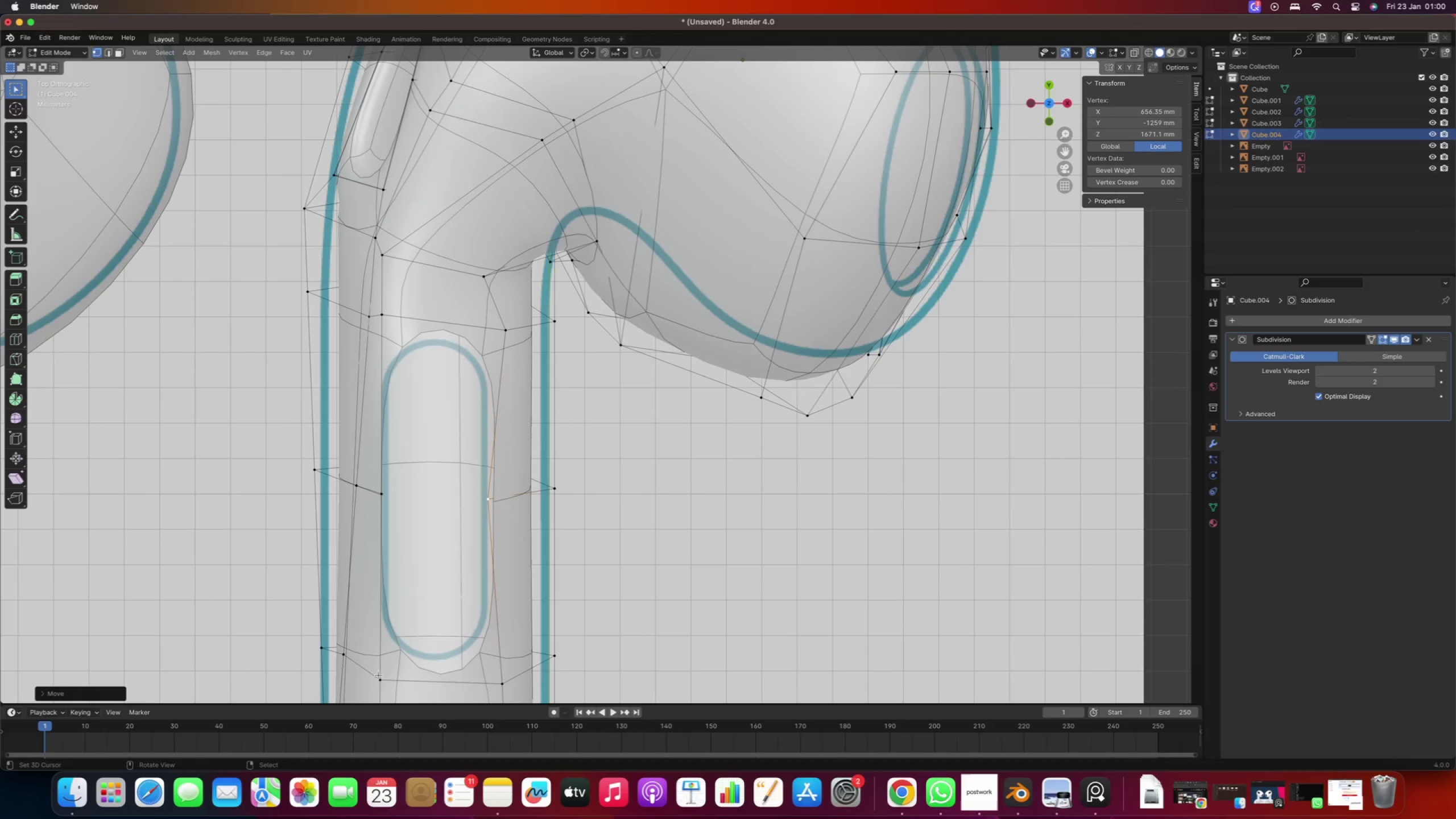 
right_click([380, 672])
 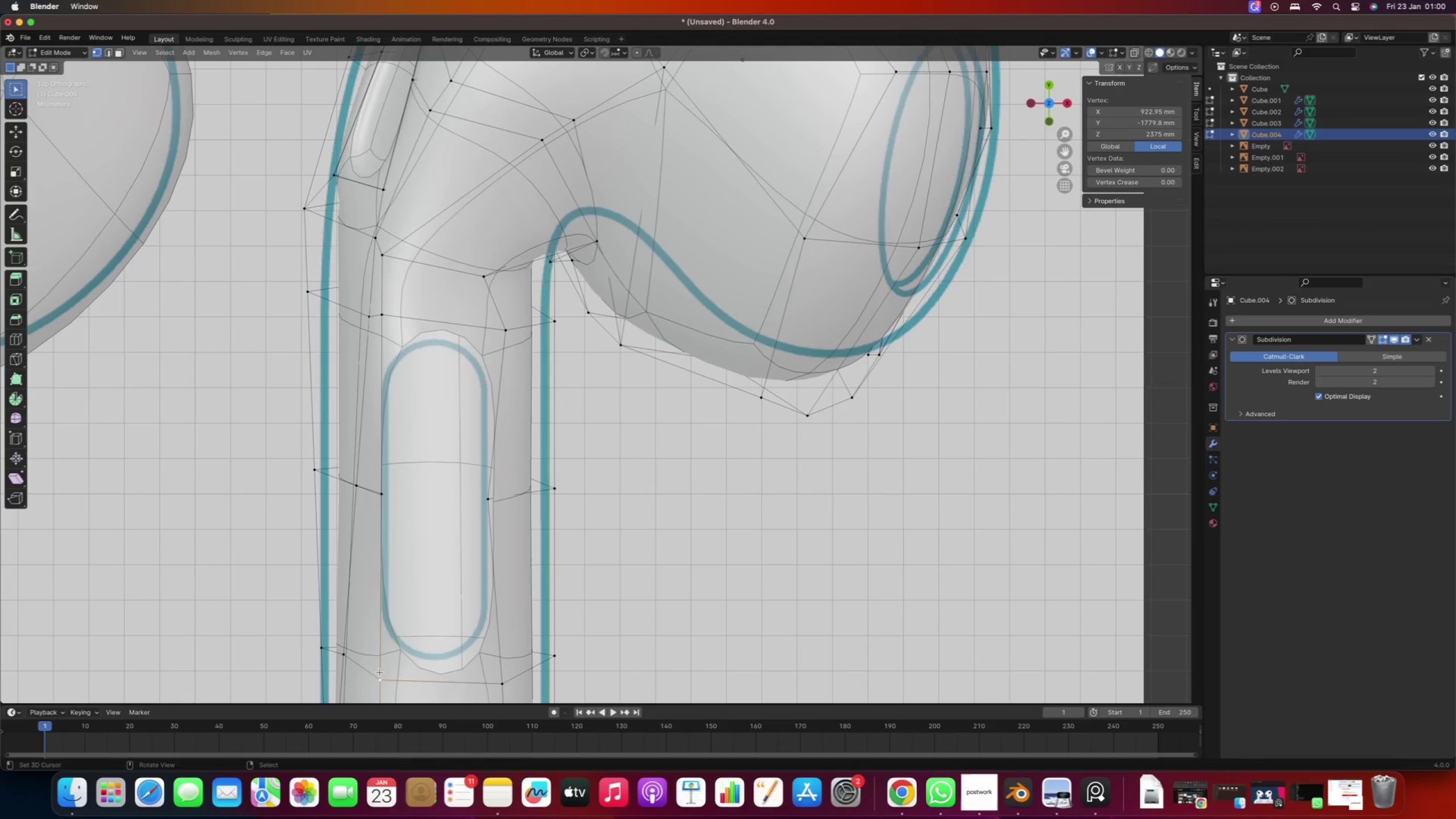 
hold_key(key=ShiftRight, duration=0.54)
 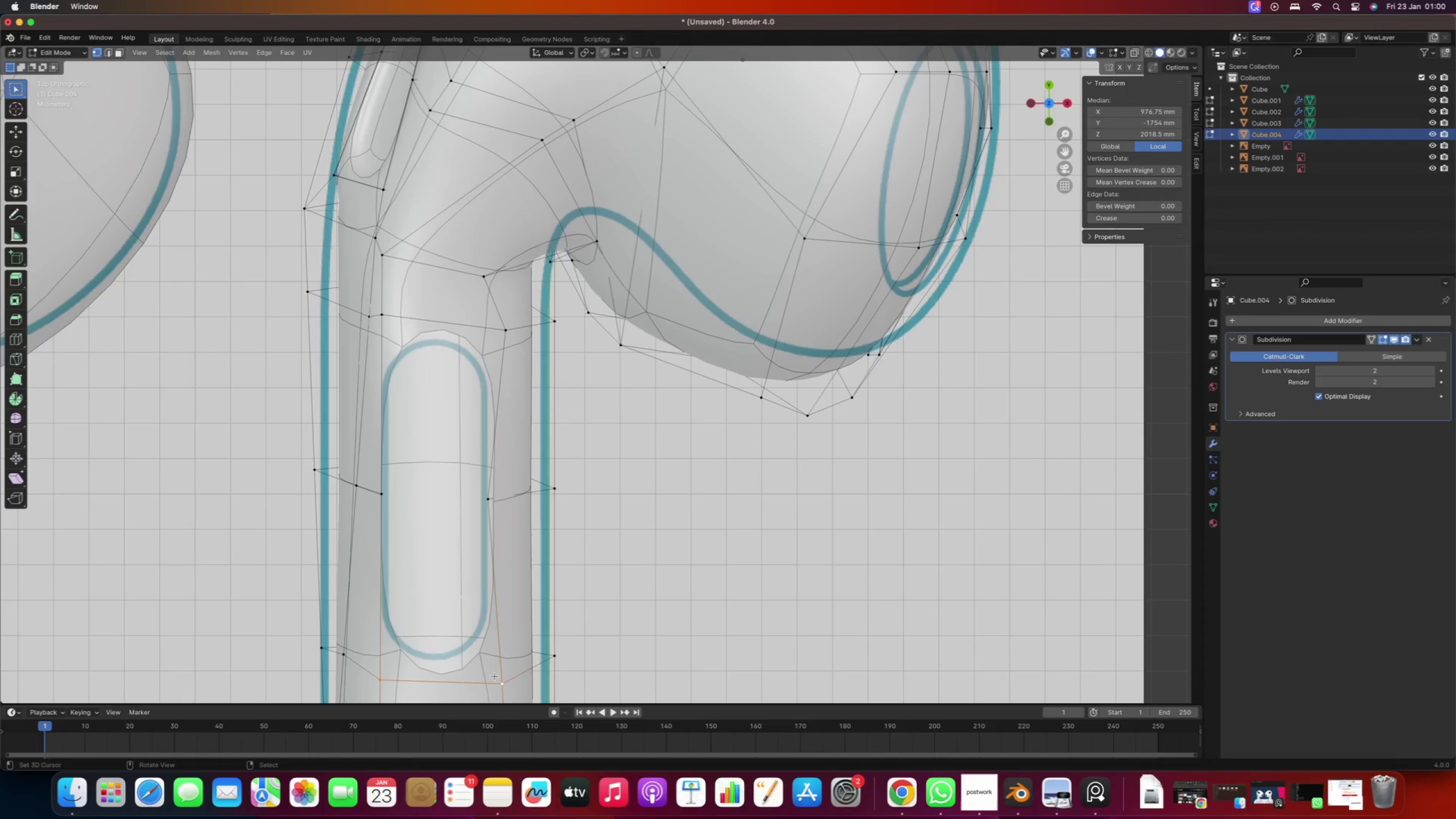 
type(ggg)
 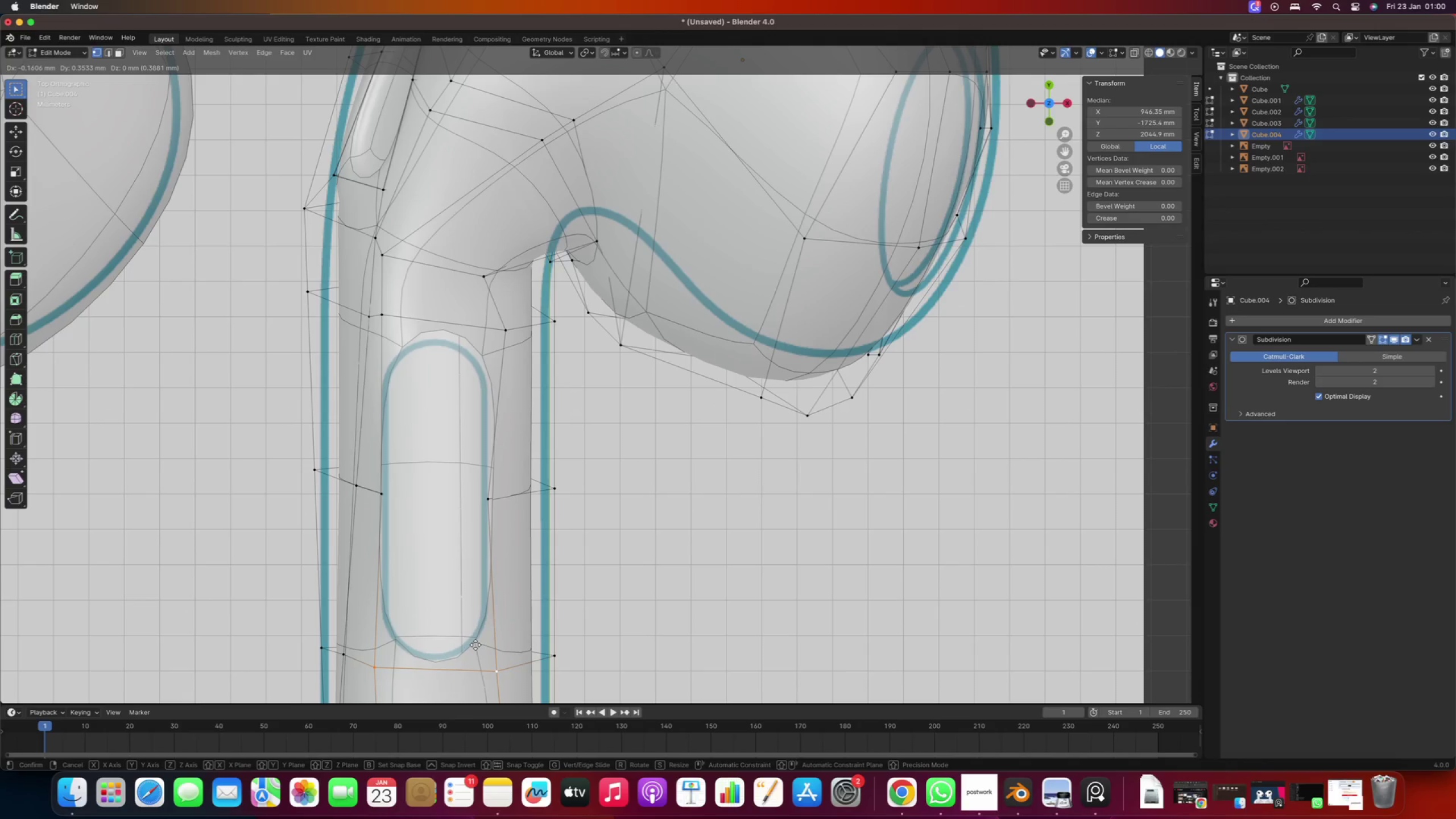 
left_click([475, 646])
 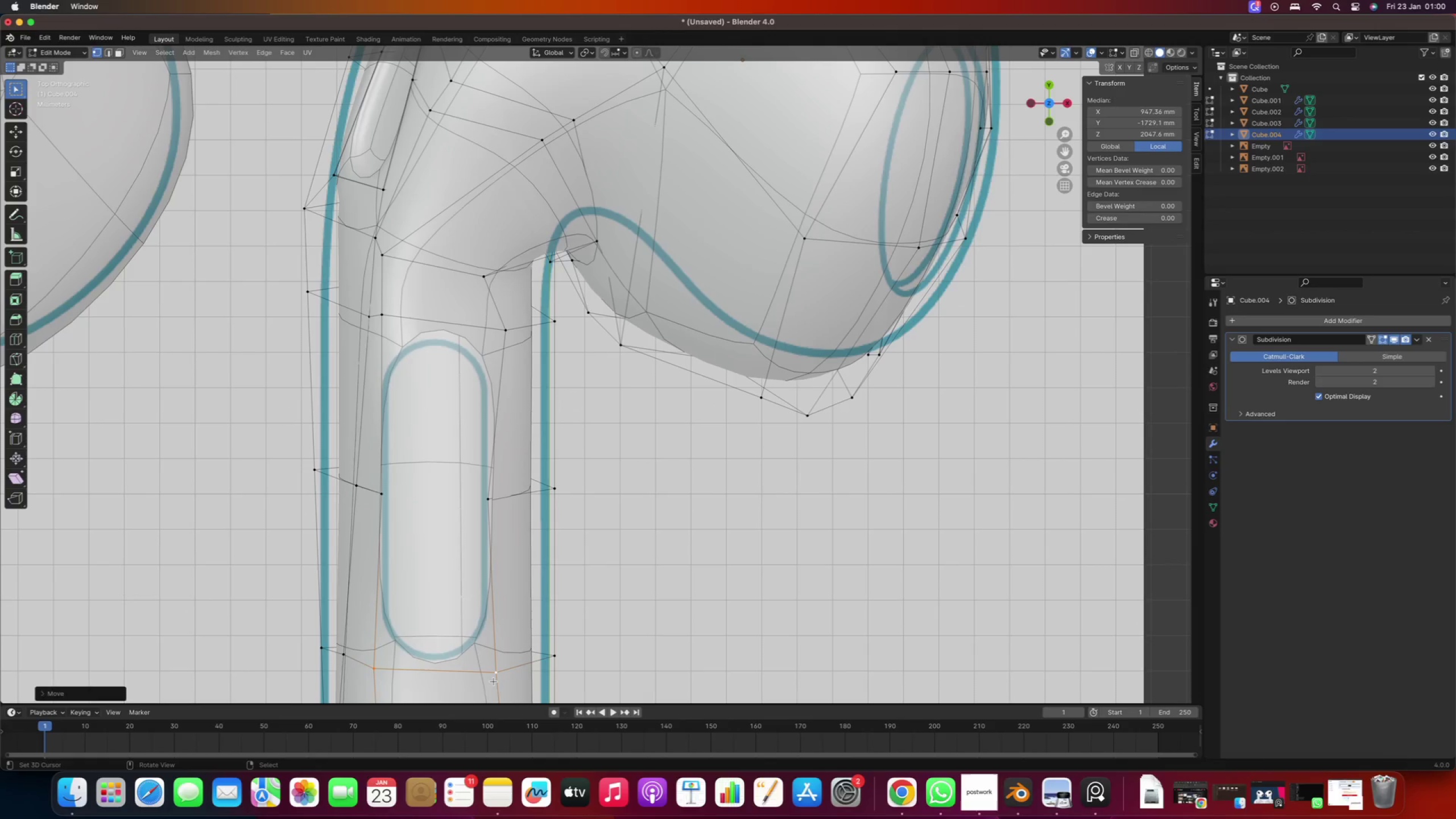 
key(G)
 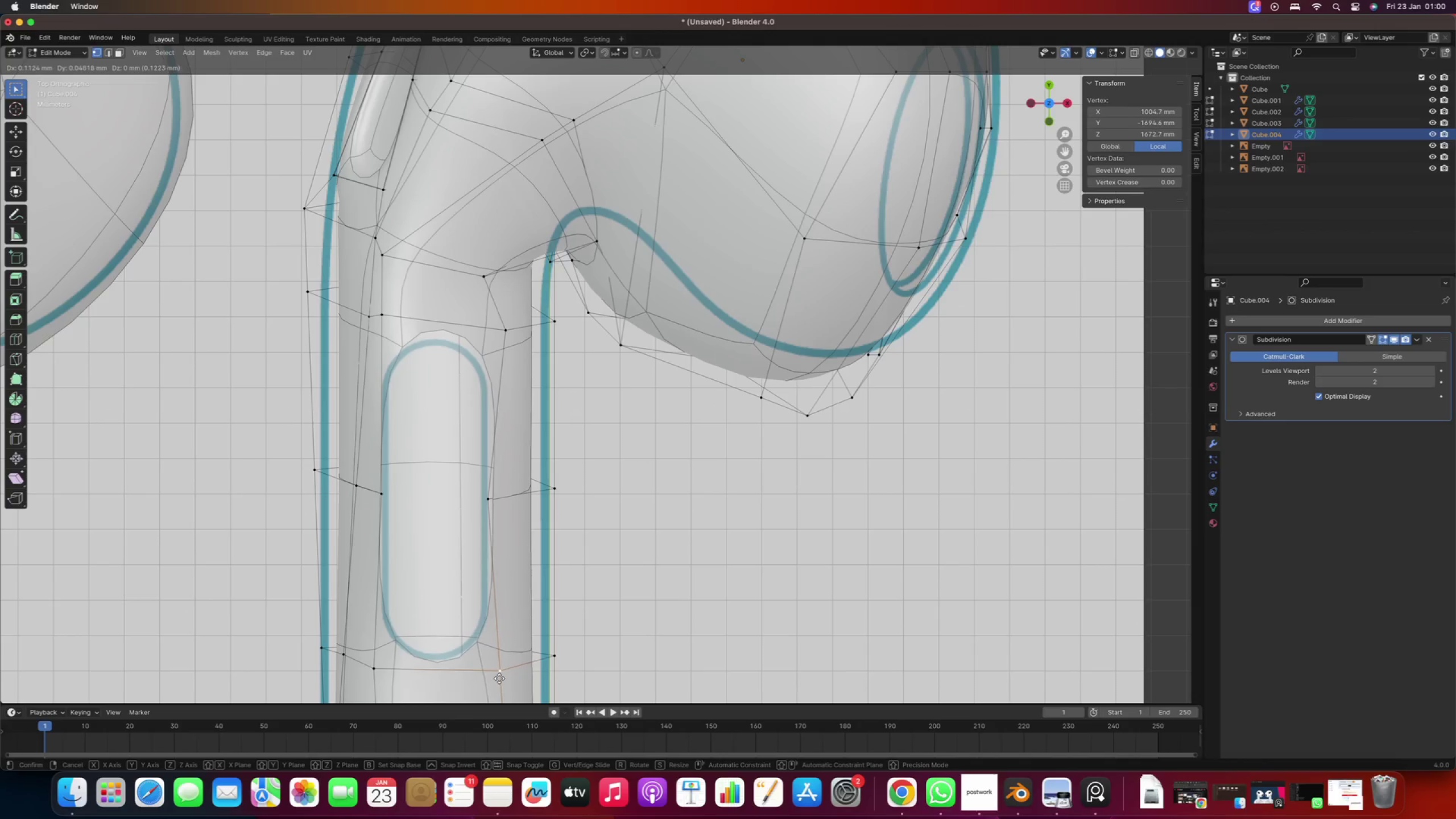 
left_click([499, 679])
 